 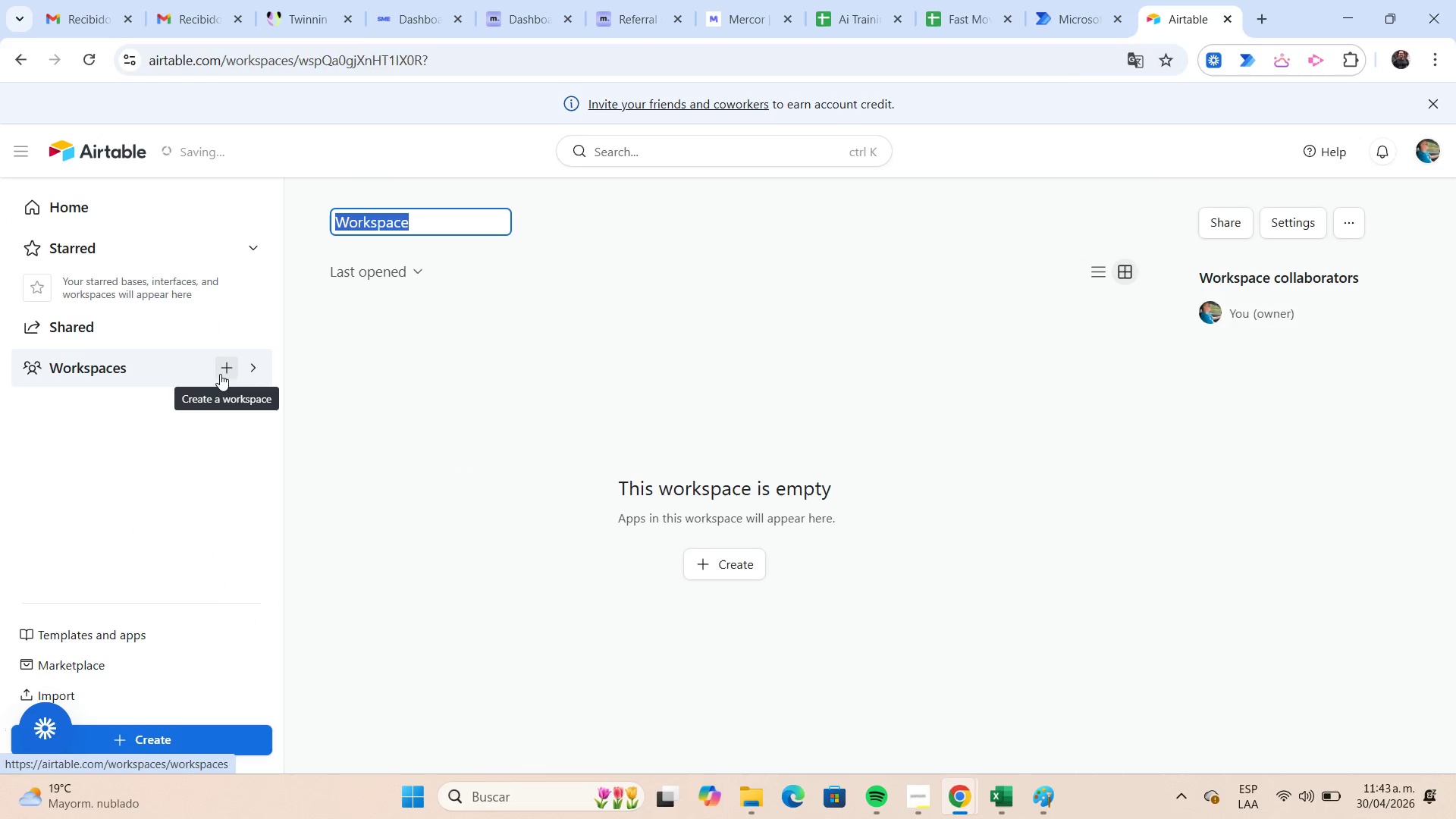 
type(Summit Ridge Leads)
 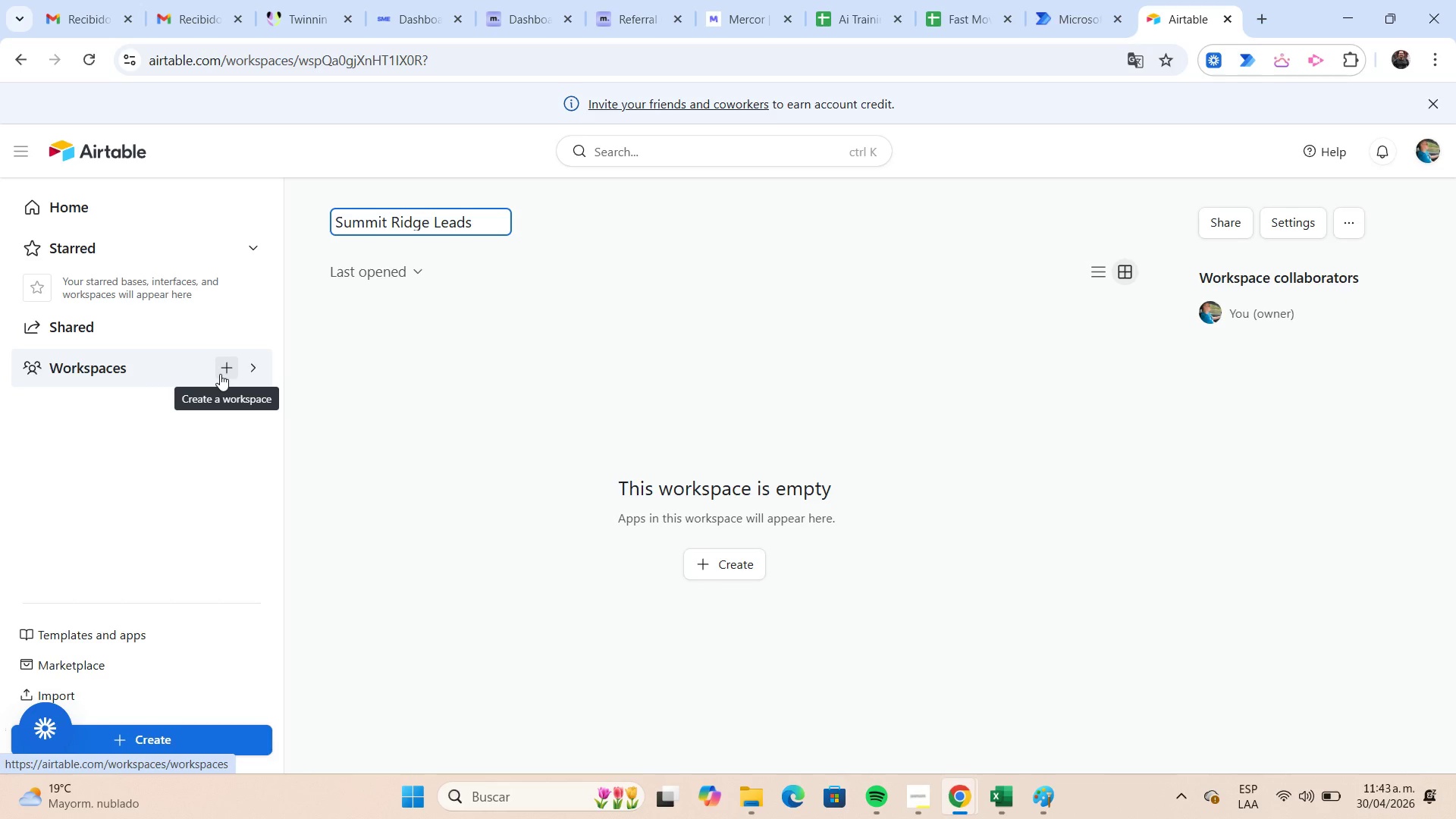 
key(Enter)
 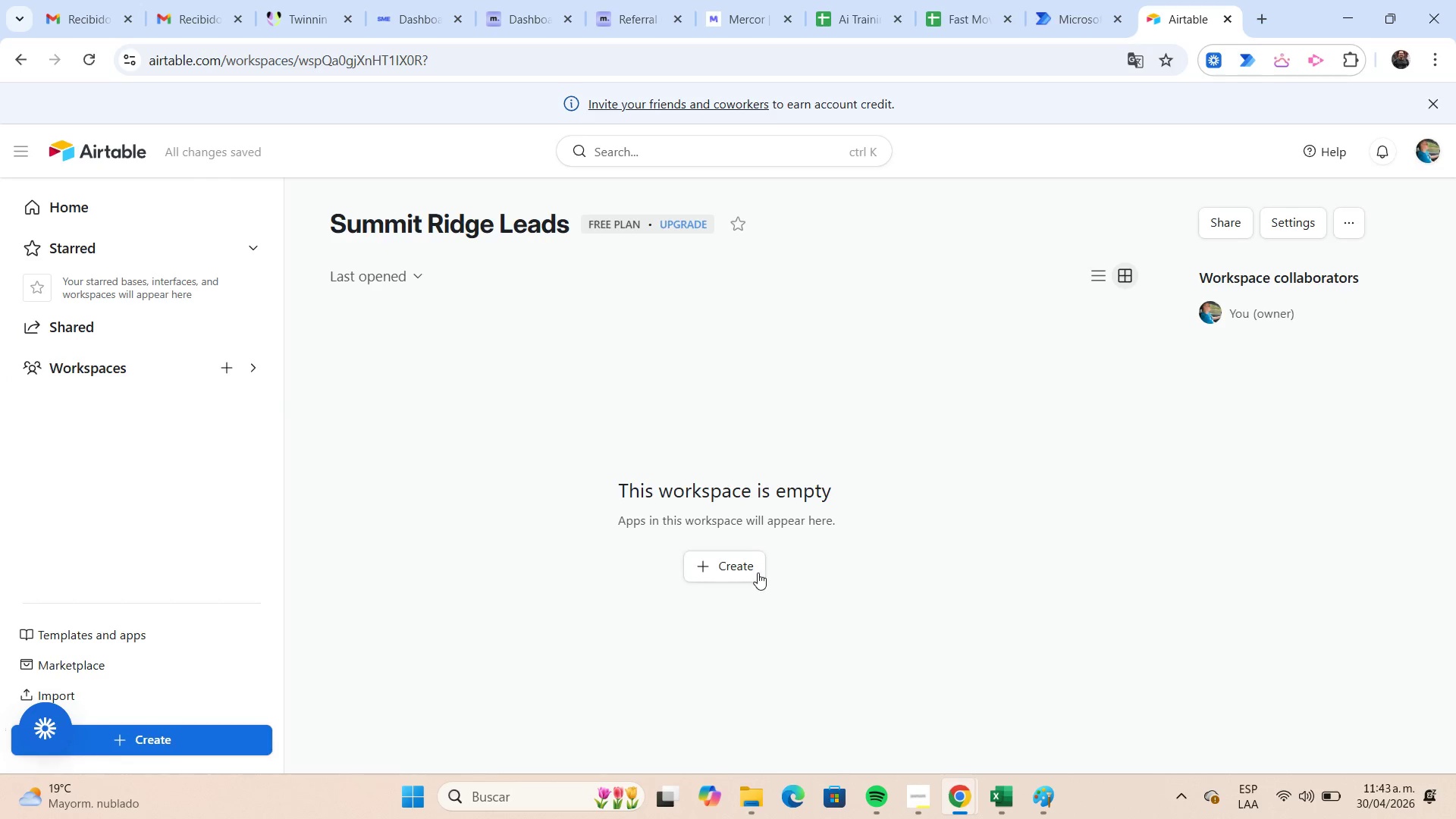 
left_click([755, 573])
 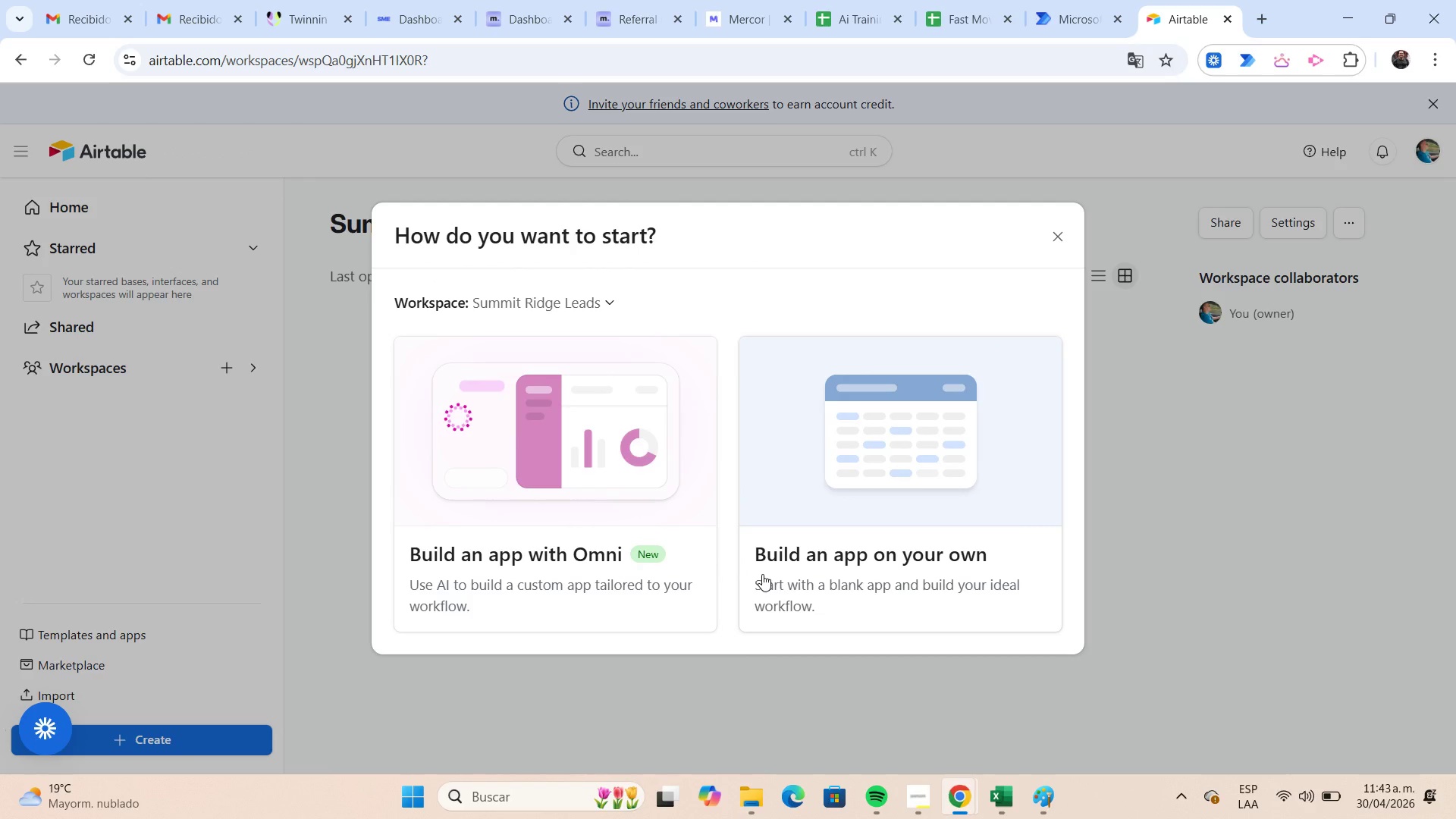 
wait(5.11)
 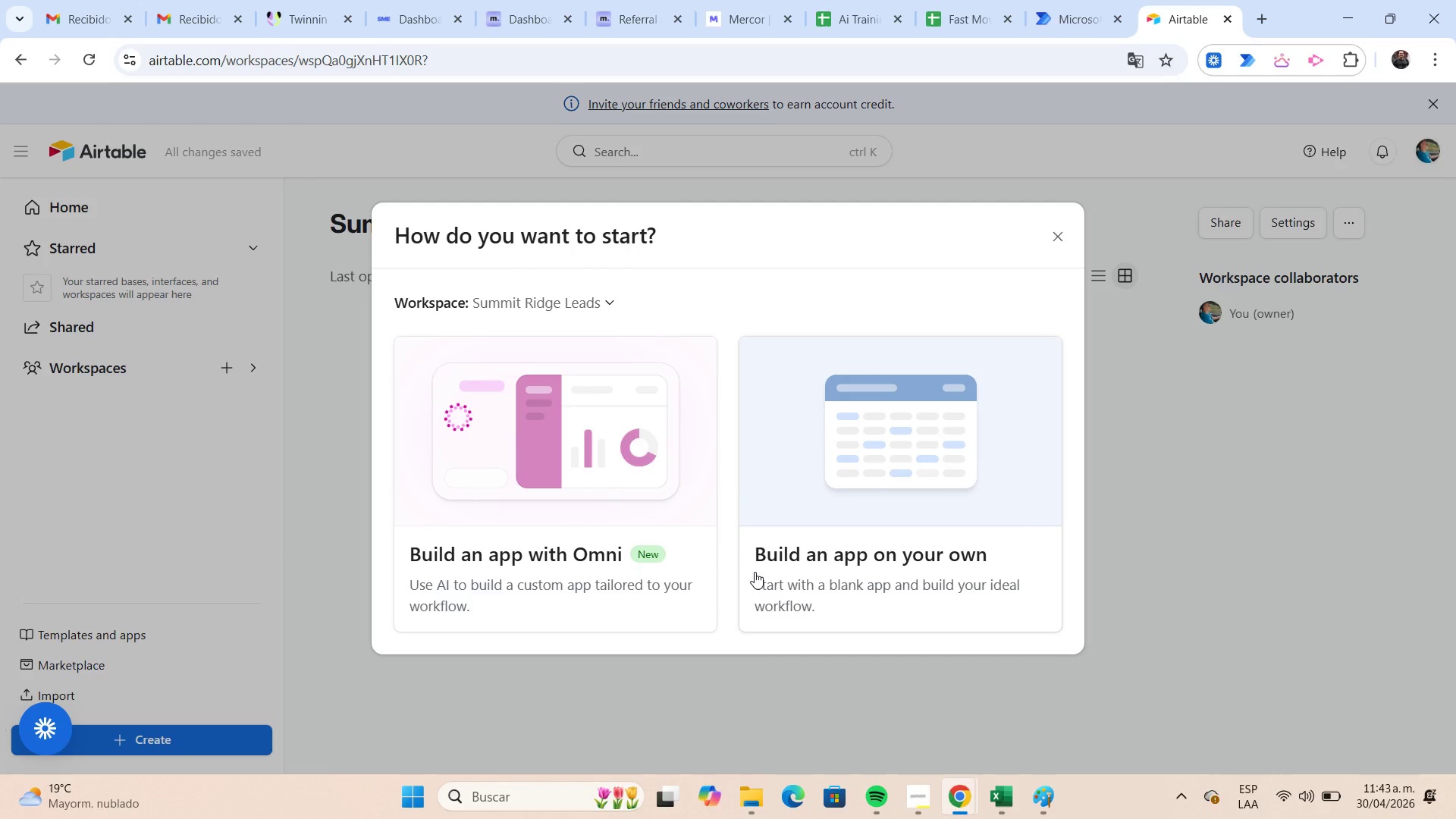 
left_click([762, 574])
 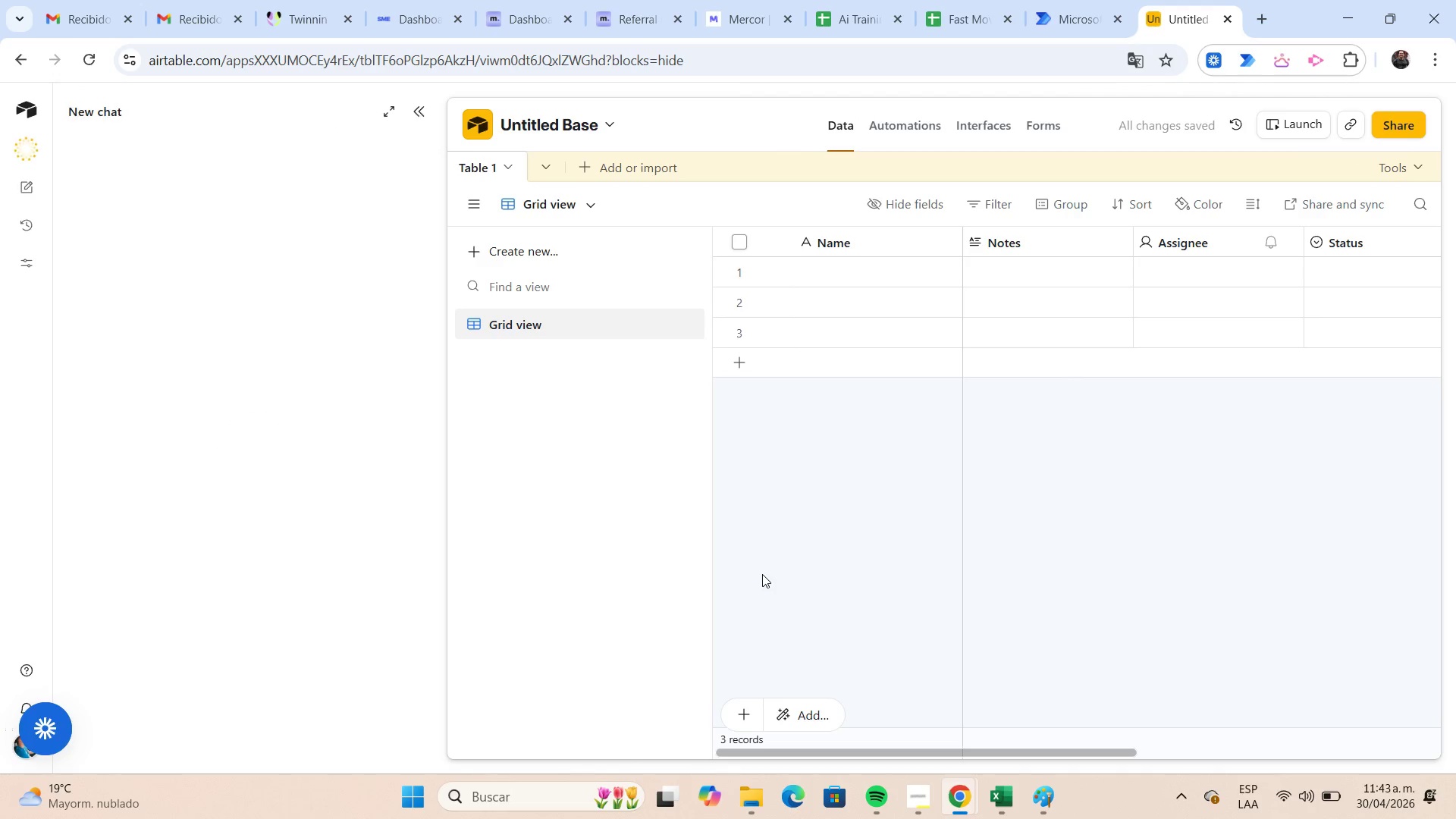 
wait(8.92)
 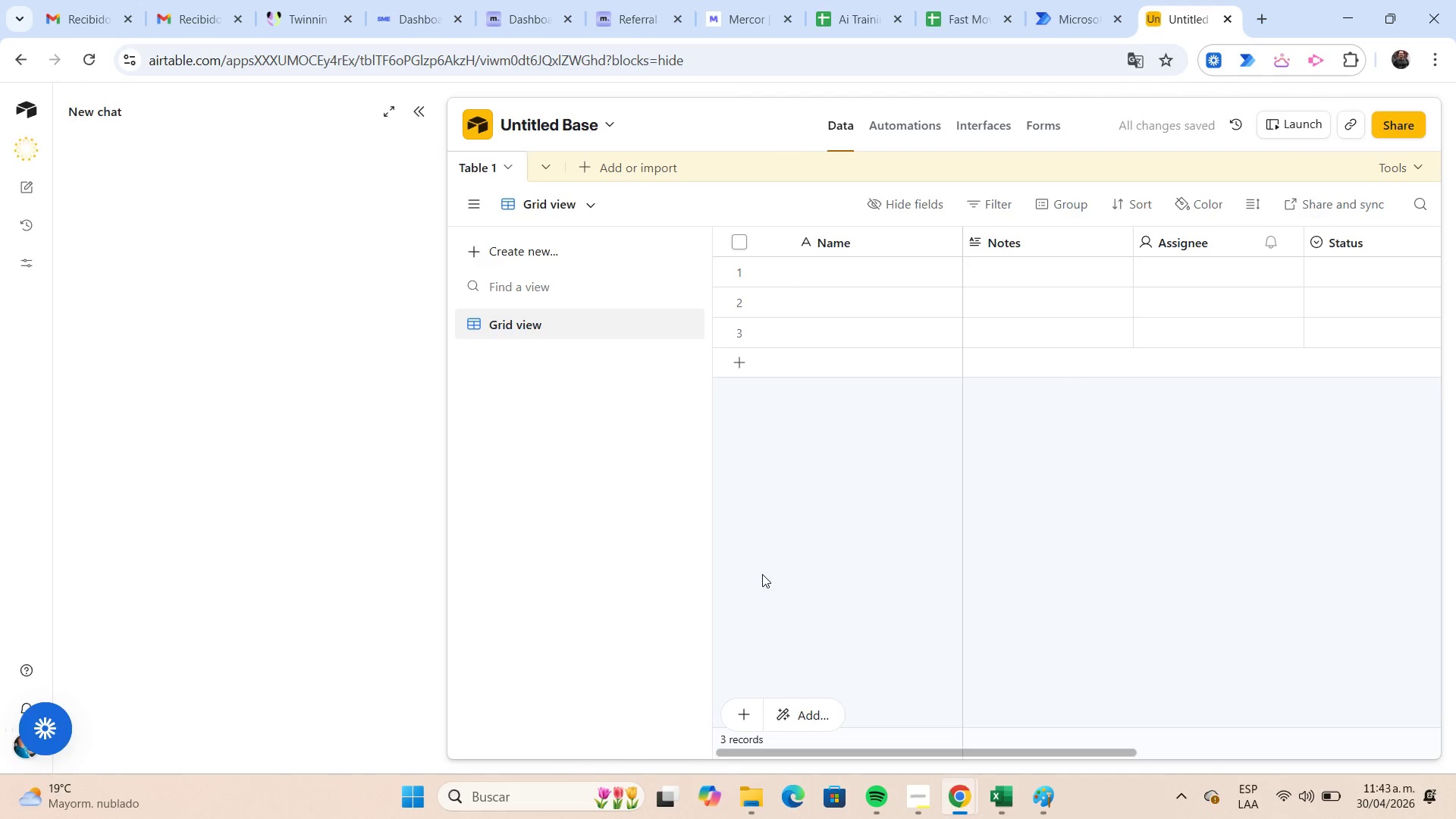 
left_click([419, 115])
 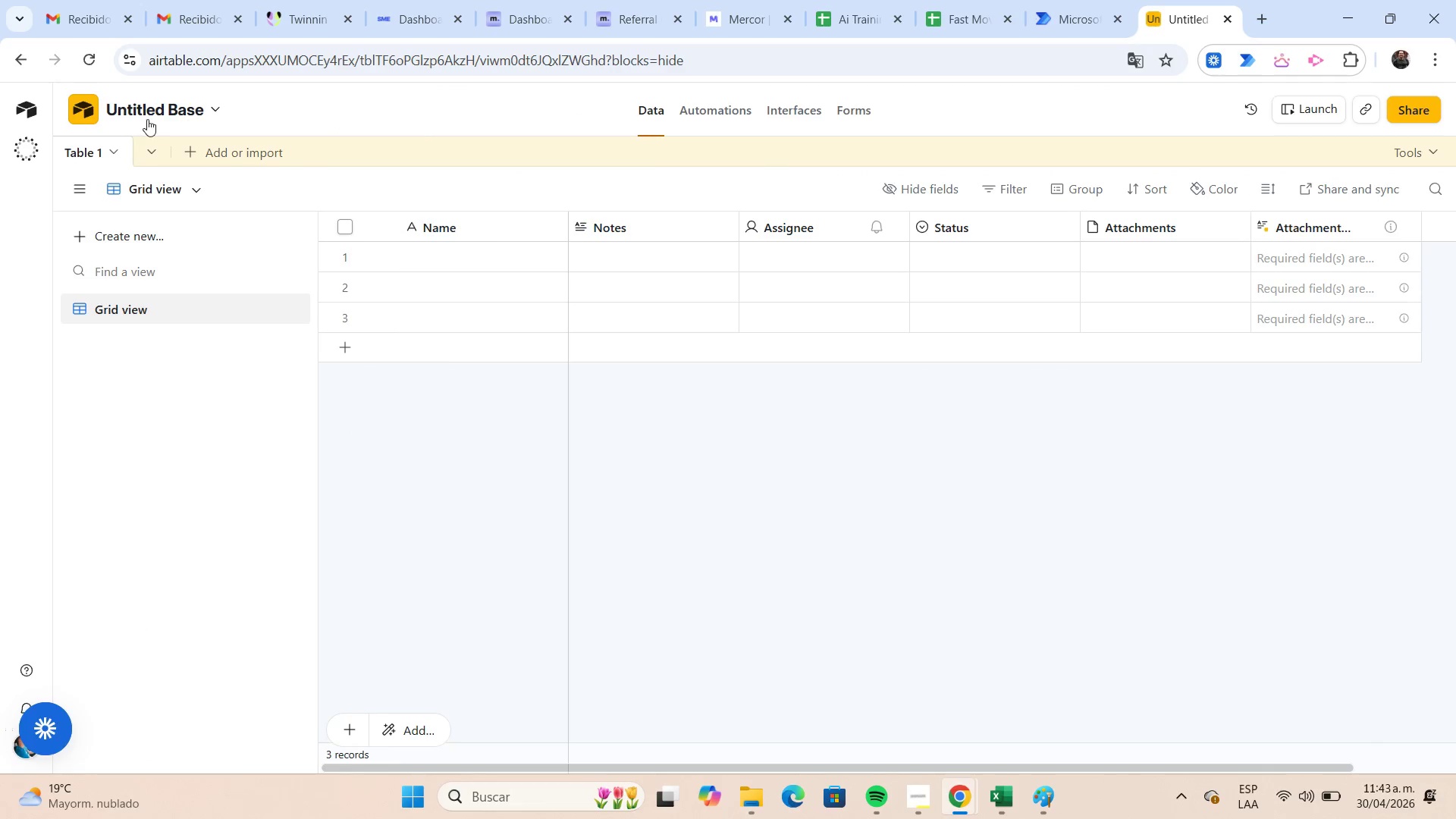 
left_click([153, 117])
 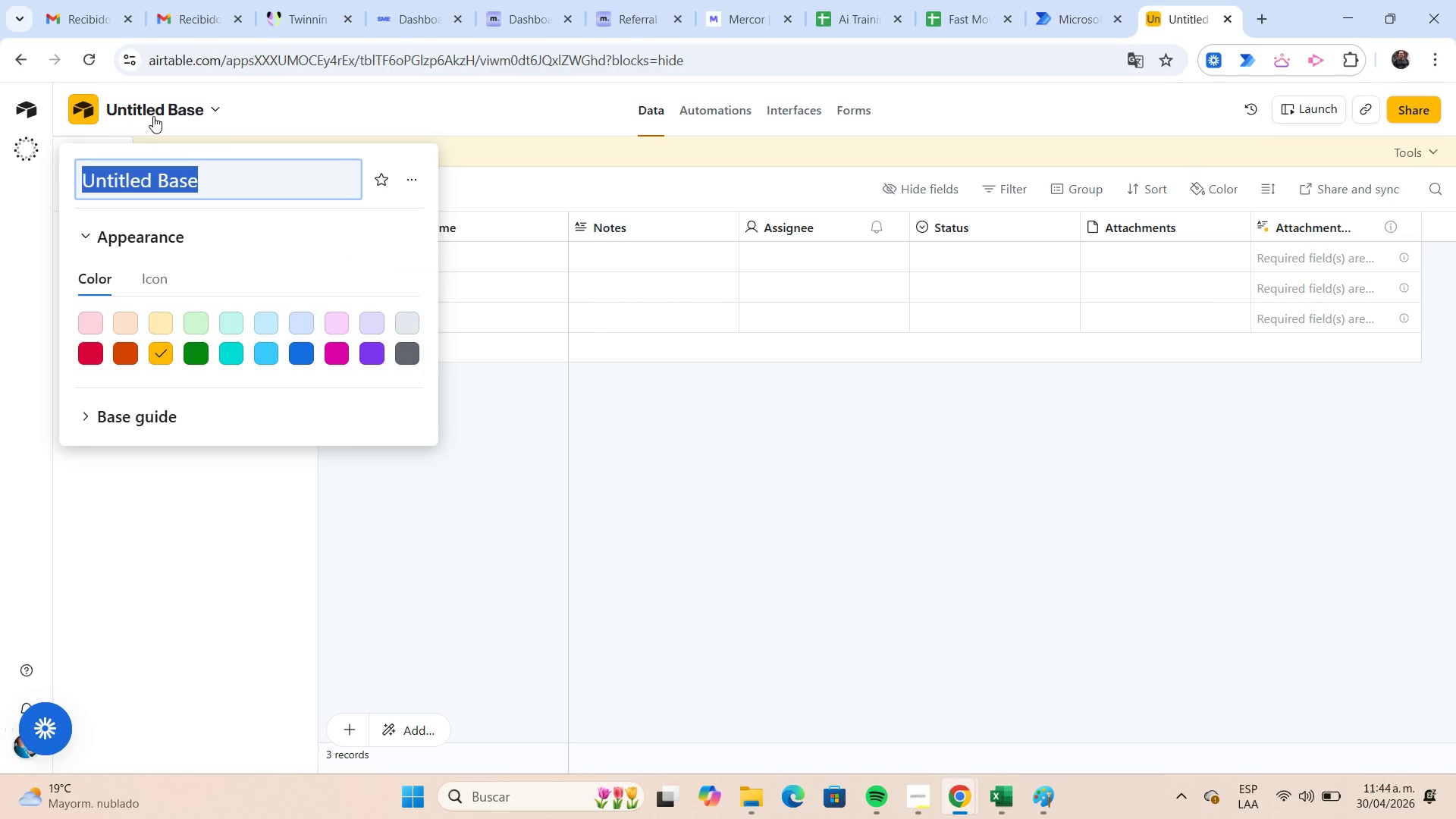 
type(Summit Ridge Leads)
 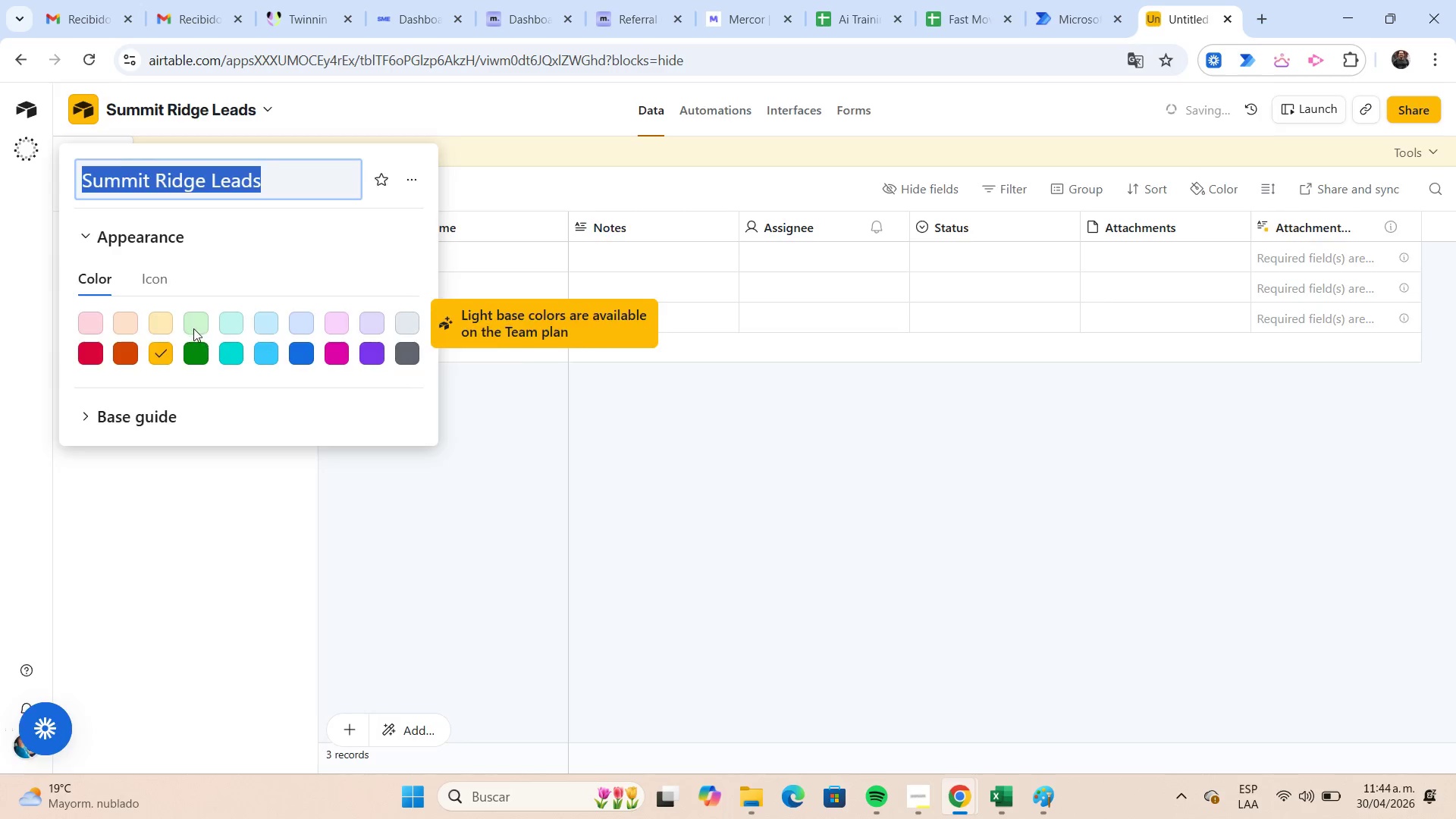 
wait(8.02)
 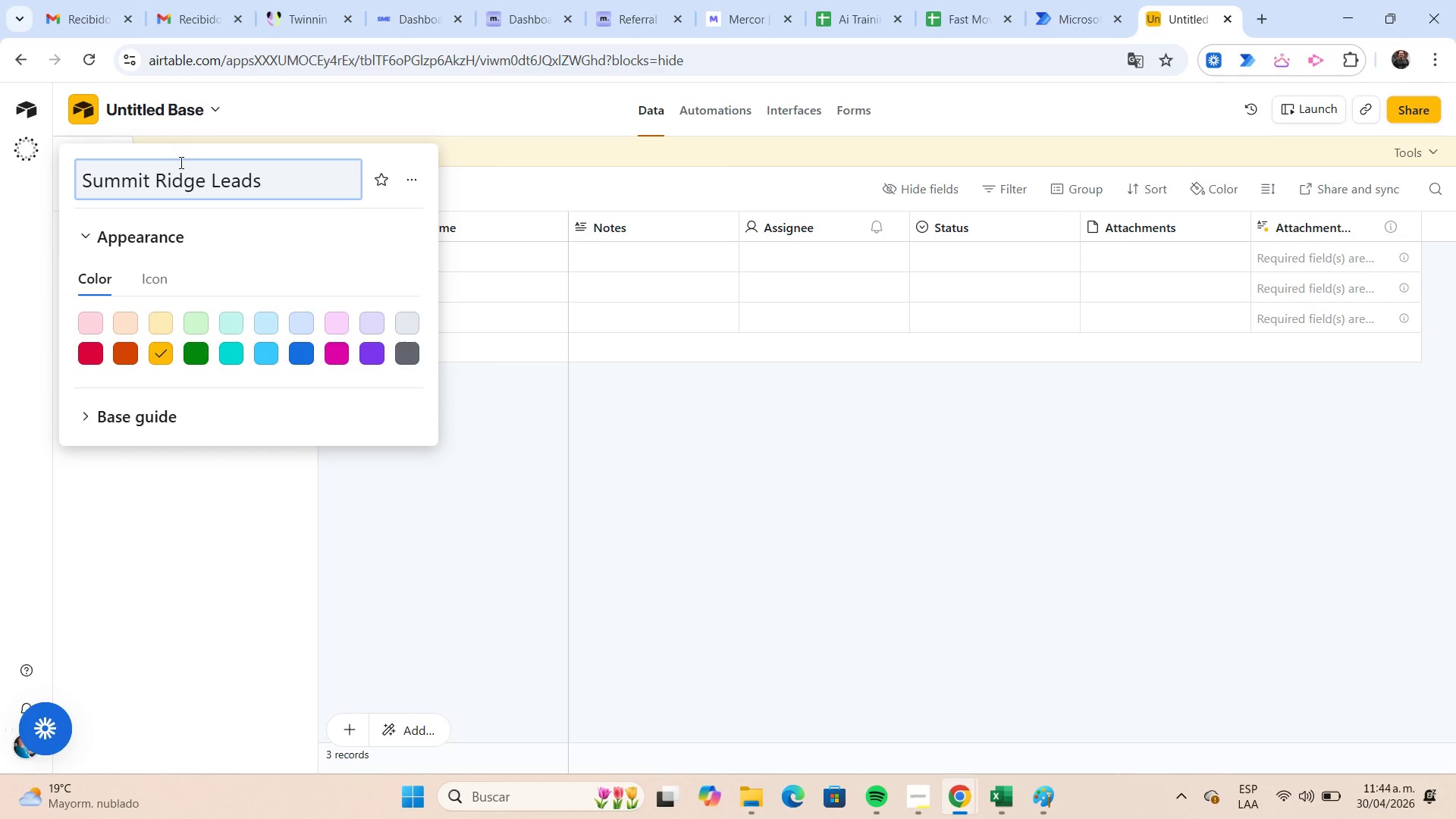 
left_click([966, 191])
 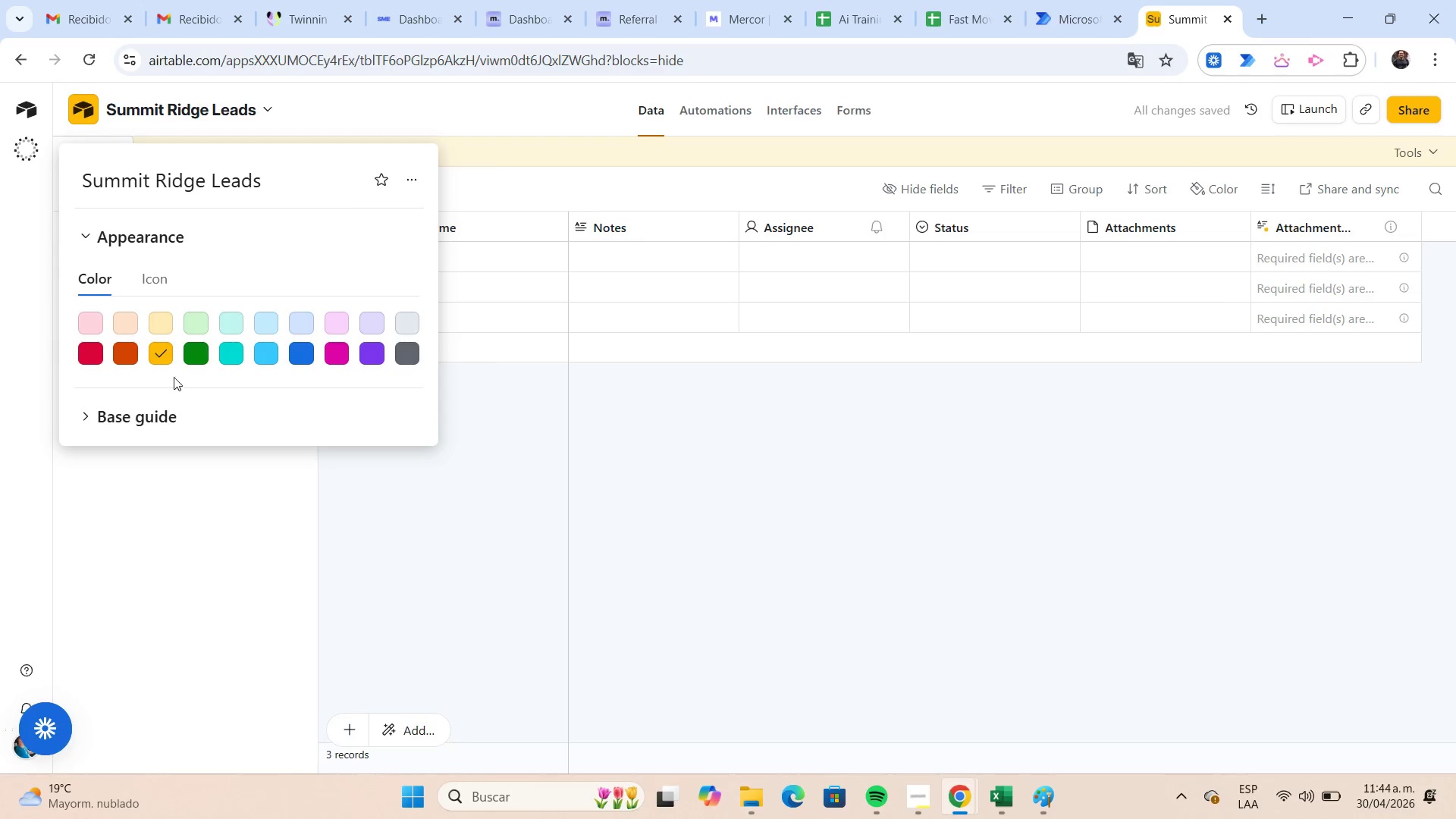 
left_click([158, 273])
 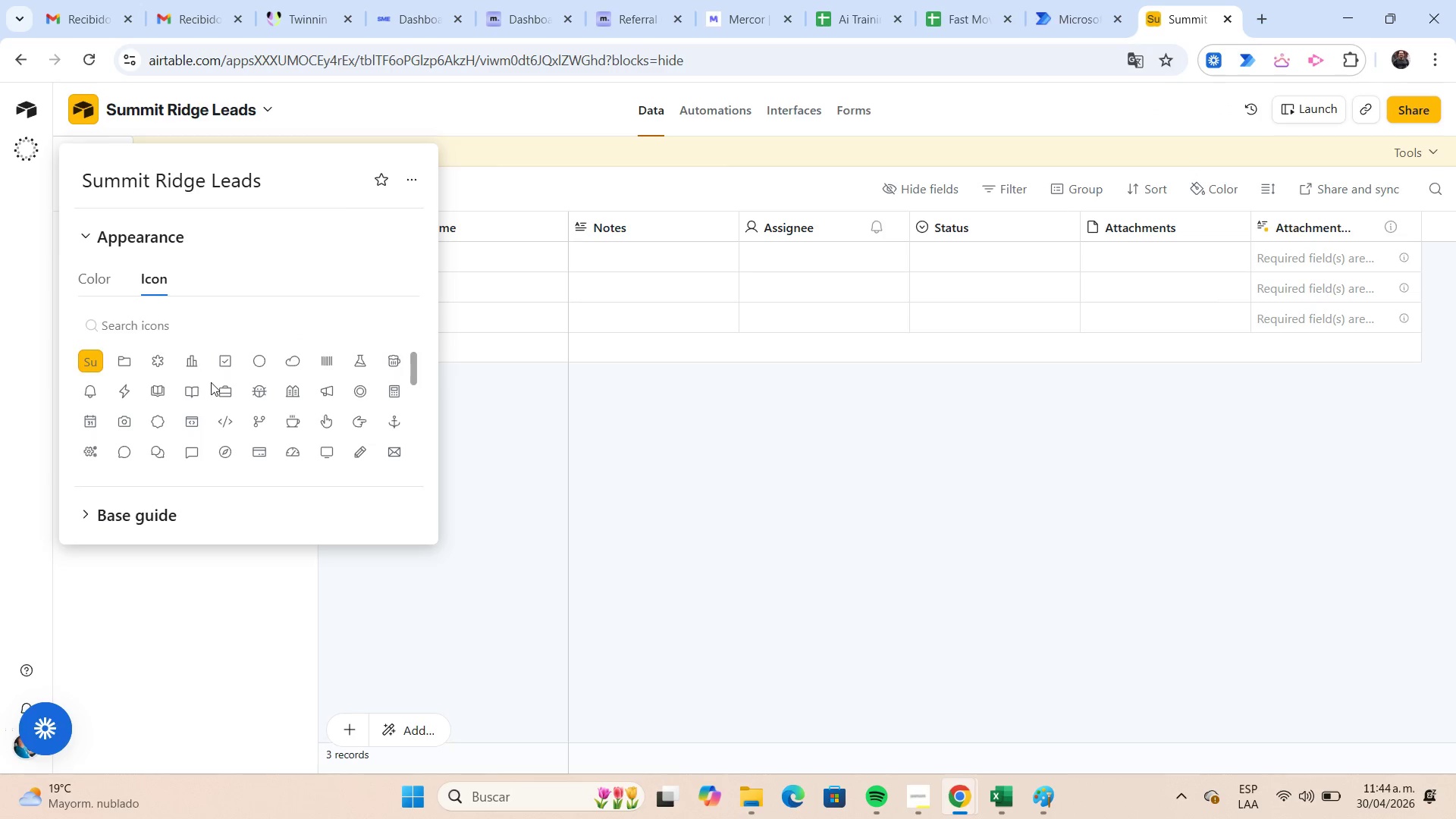 
wait(6.75)
 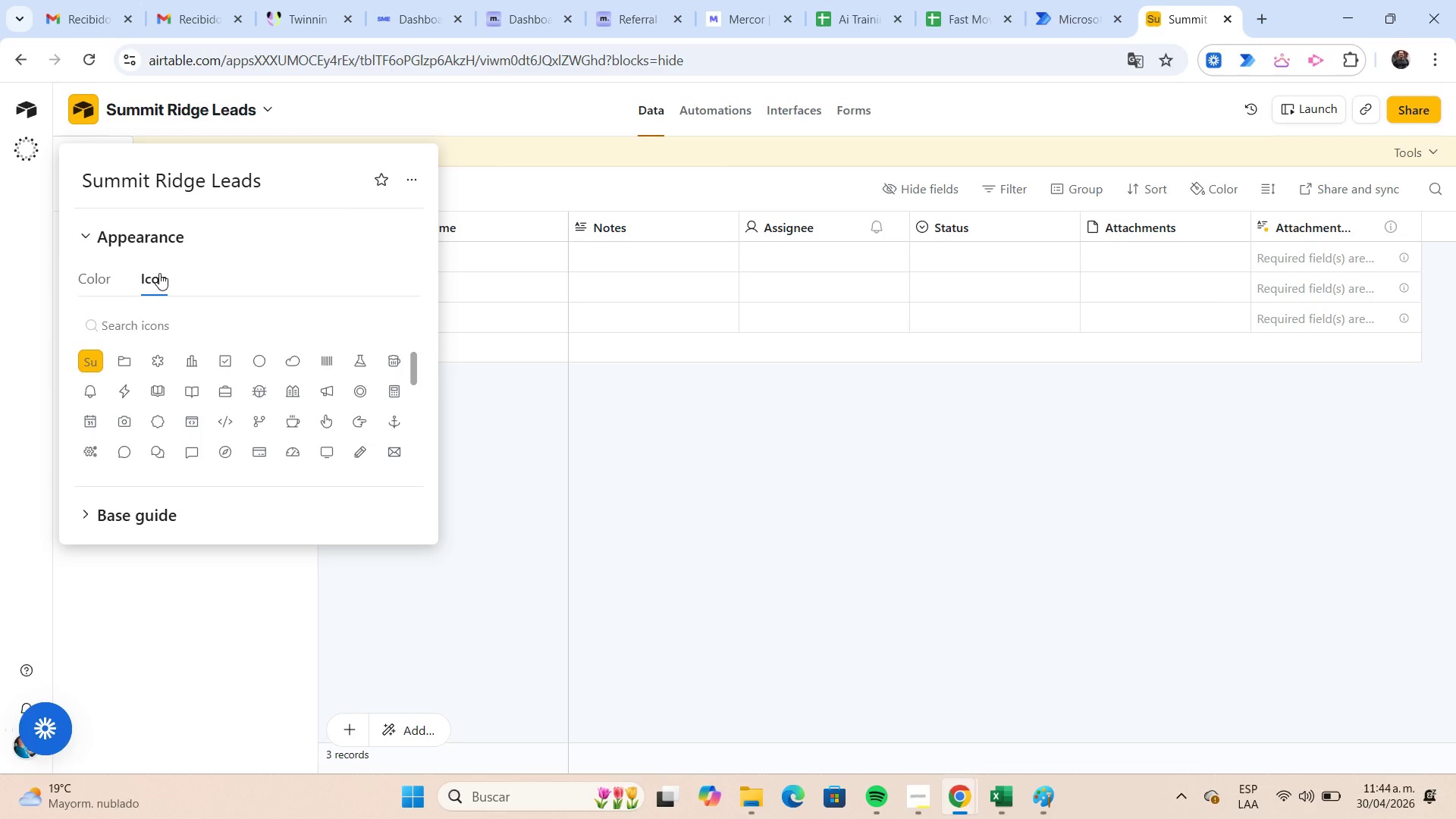 
scroll: coordinate [298, 373], scroll_direction: down, amount: 3.0
 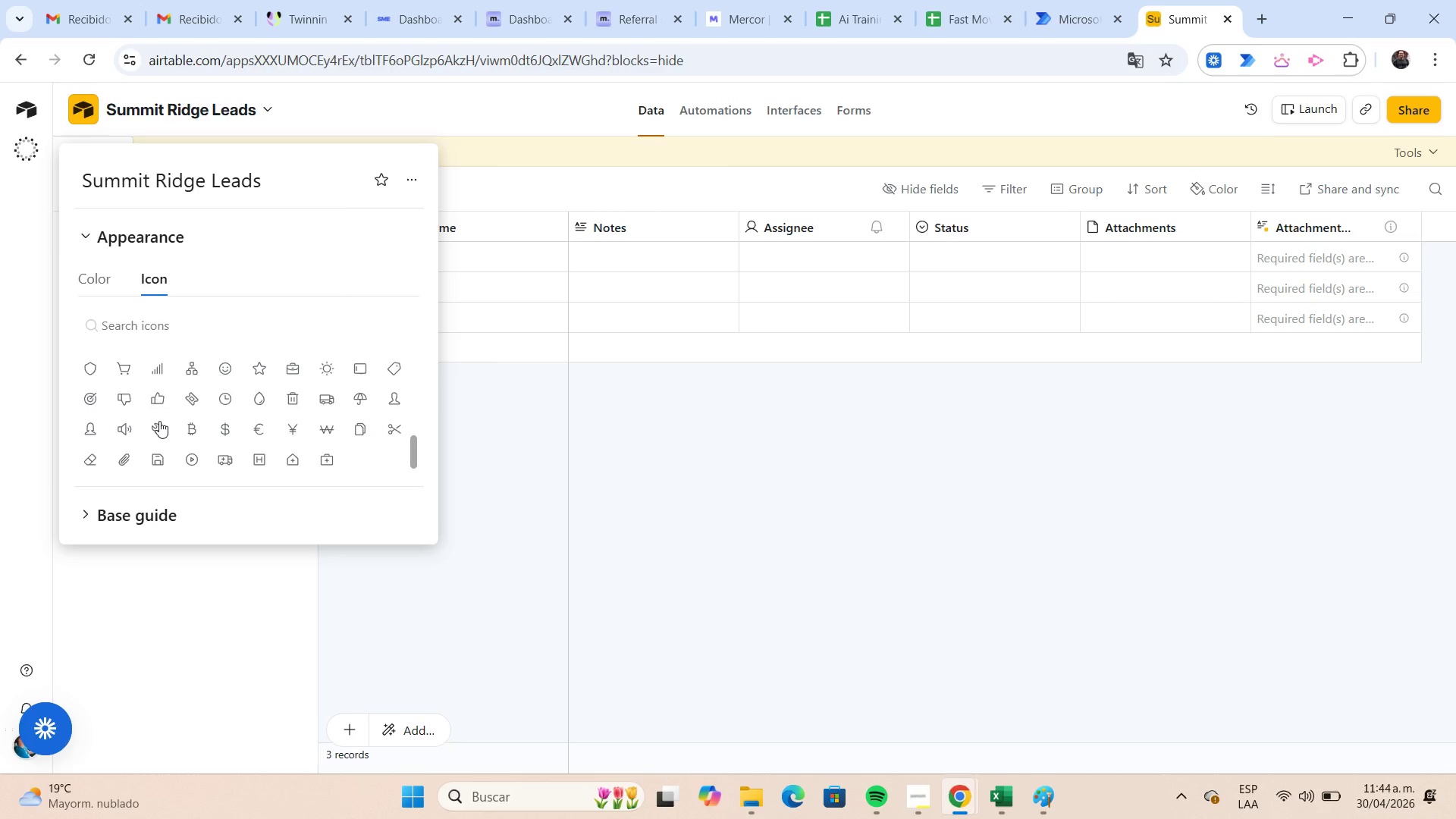 
wait(6.82)
 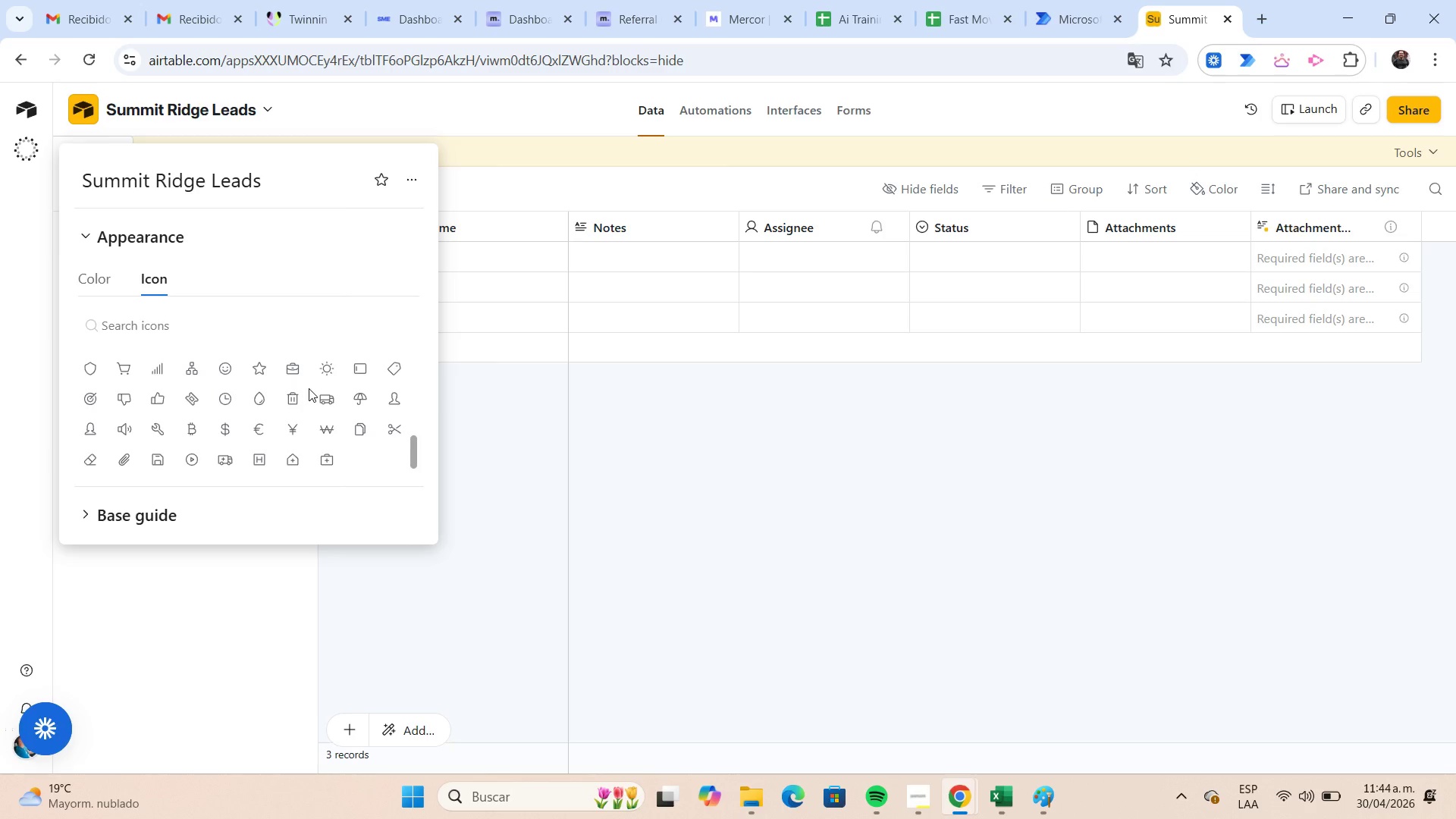 
left_click([93, 394])
 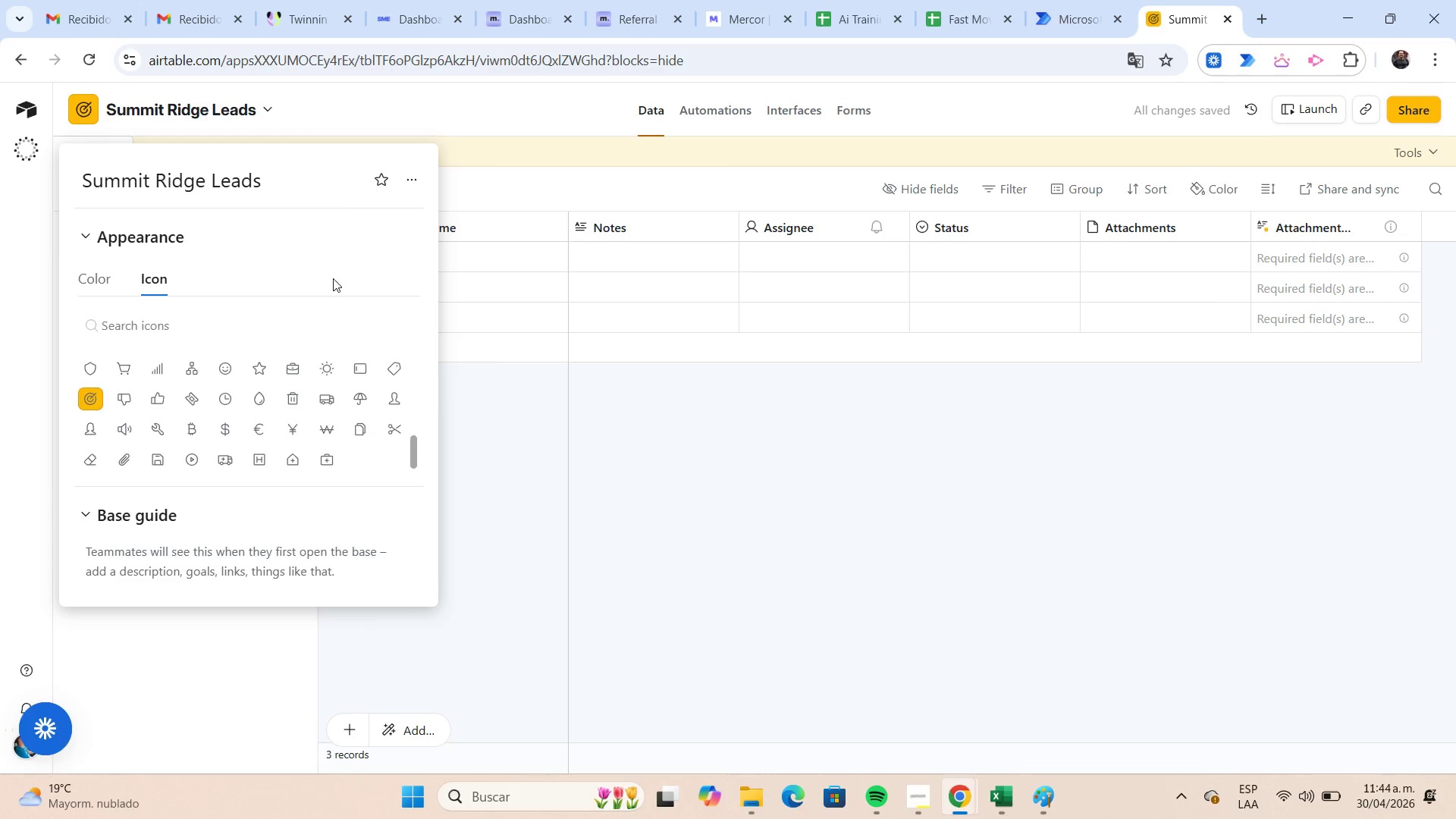 
left_click([386, 180])
 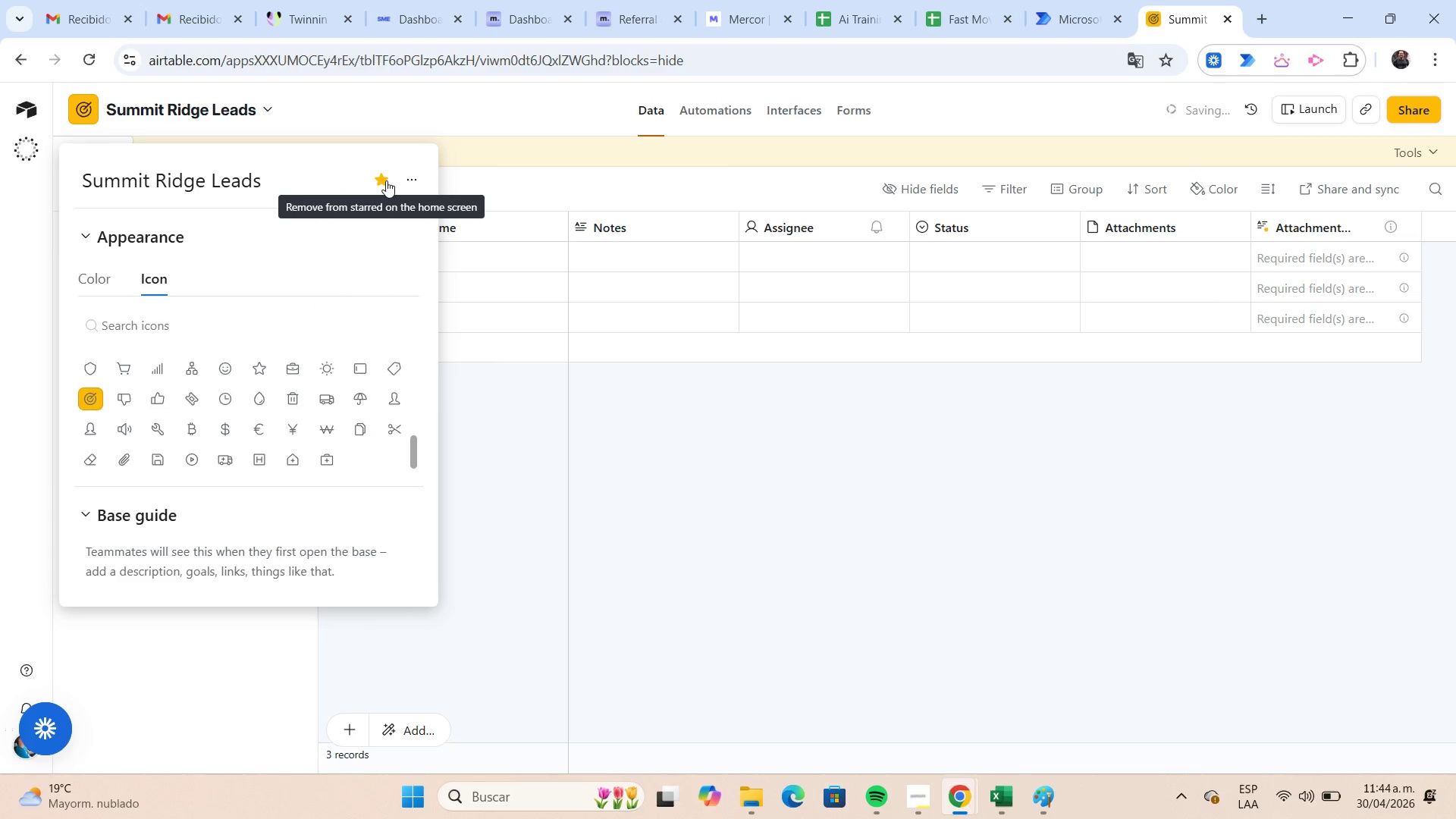 
left_click([386, 180])
 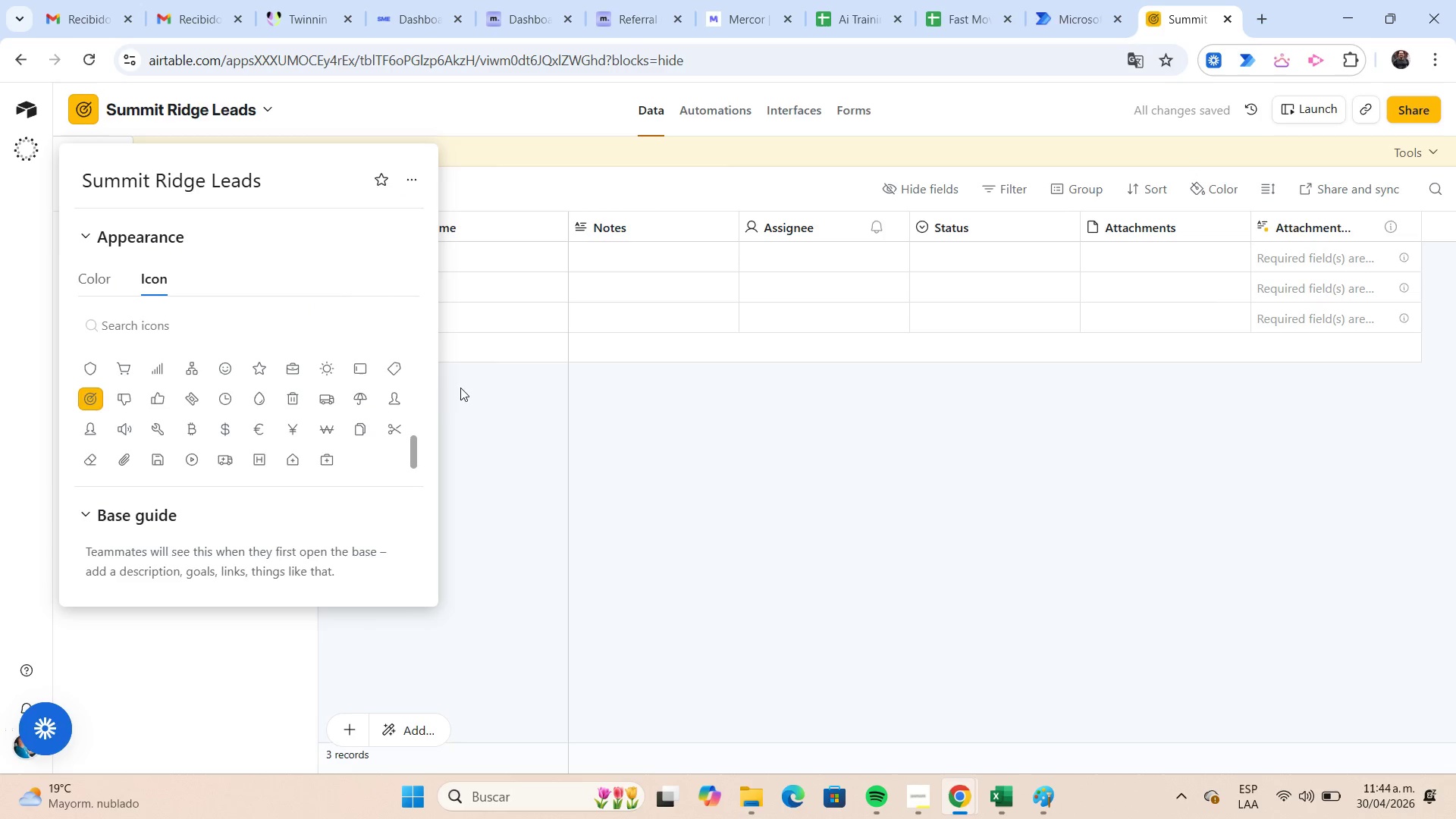 
left_click([461, 391])
 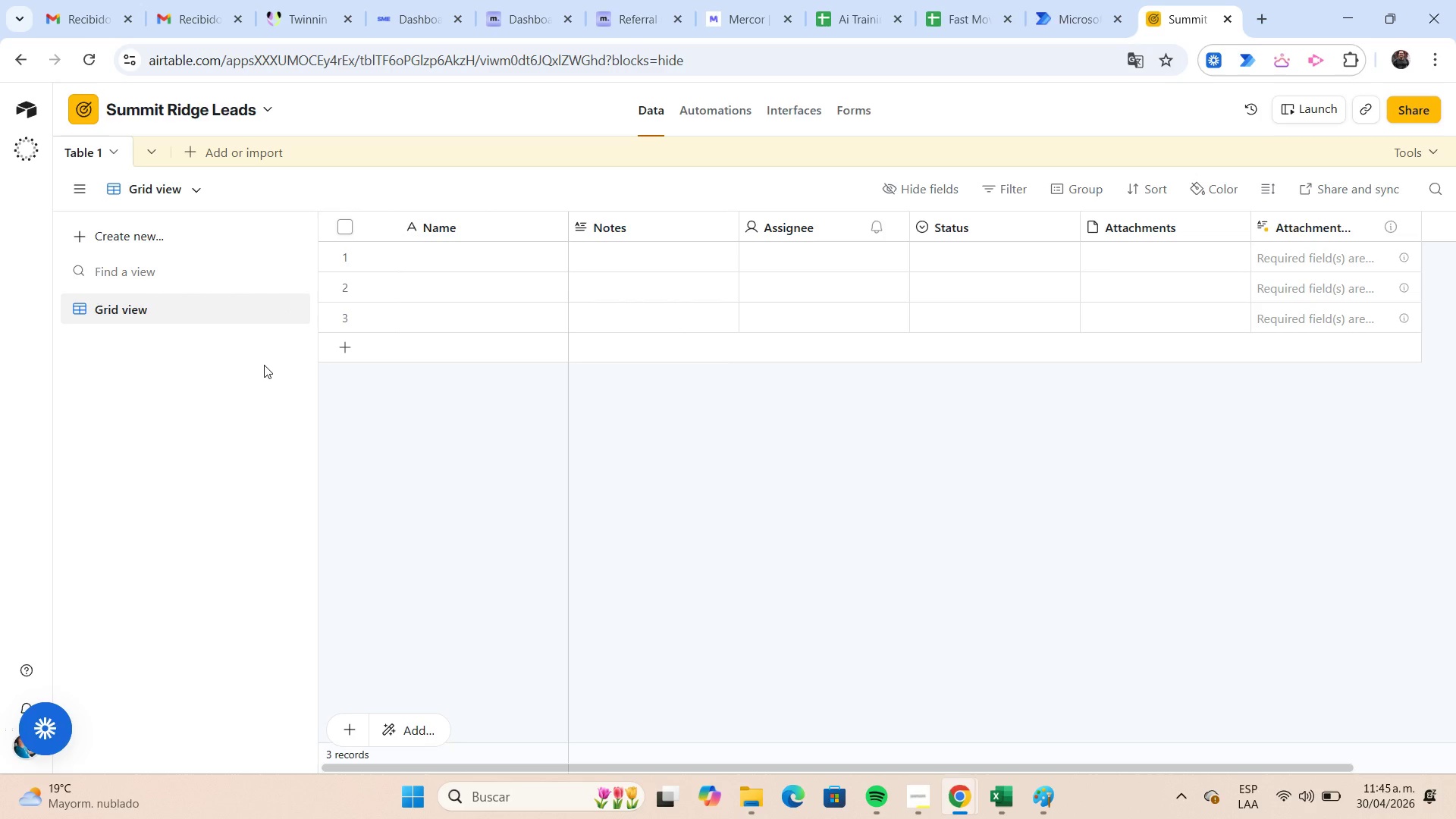 
wait(24.42)
 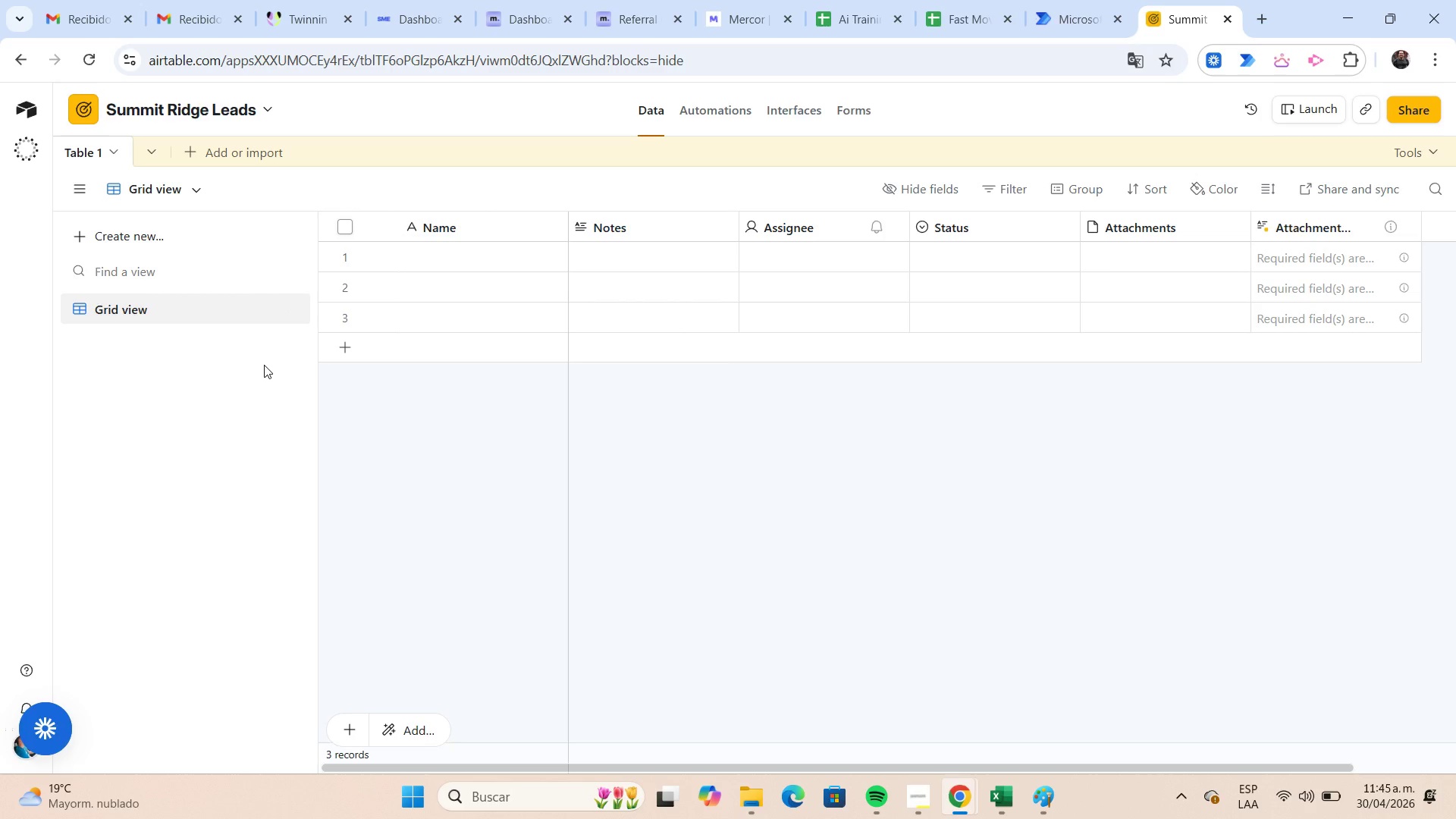 
double_click([159, 188])
 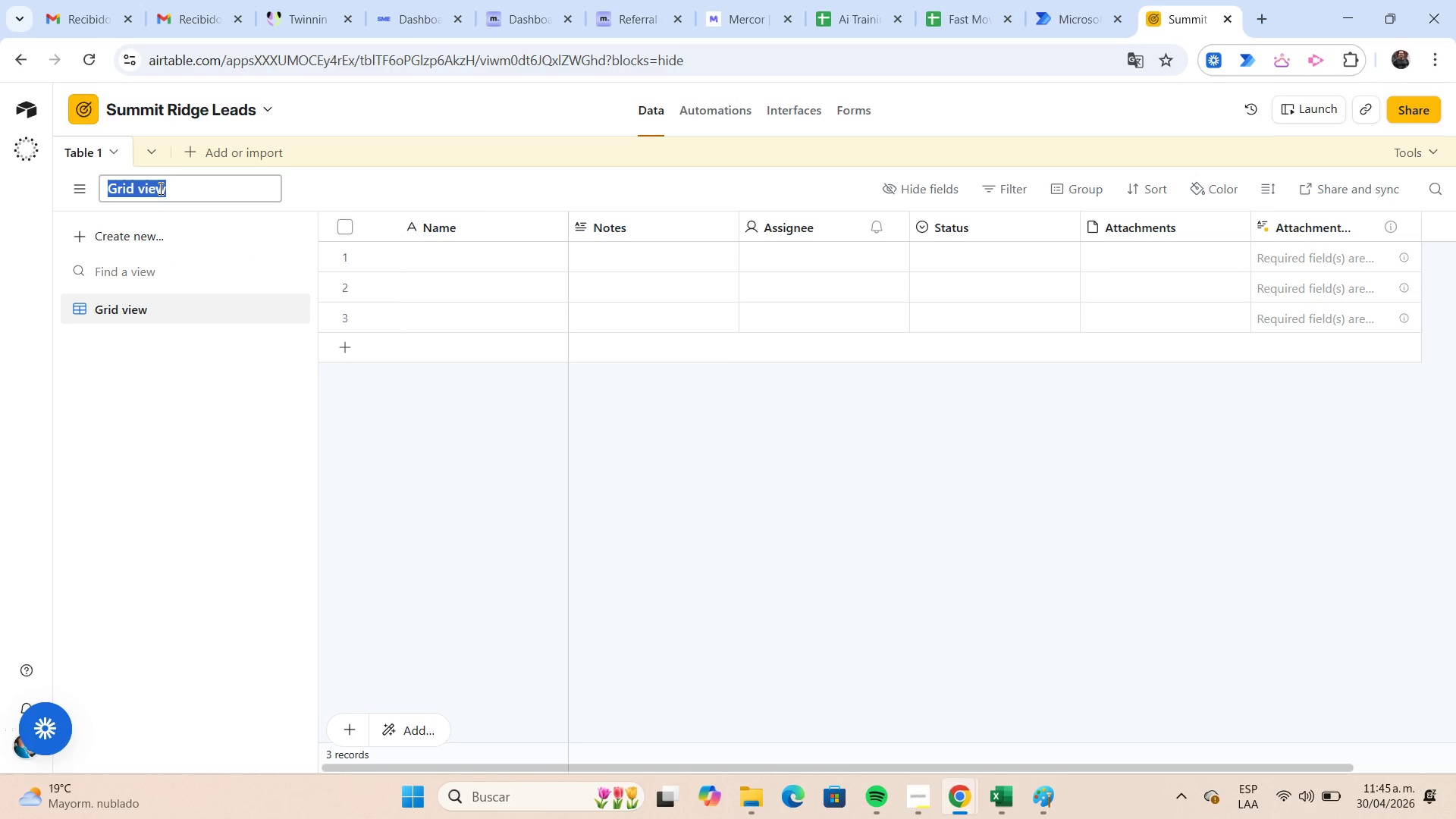 
type(Leads)
 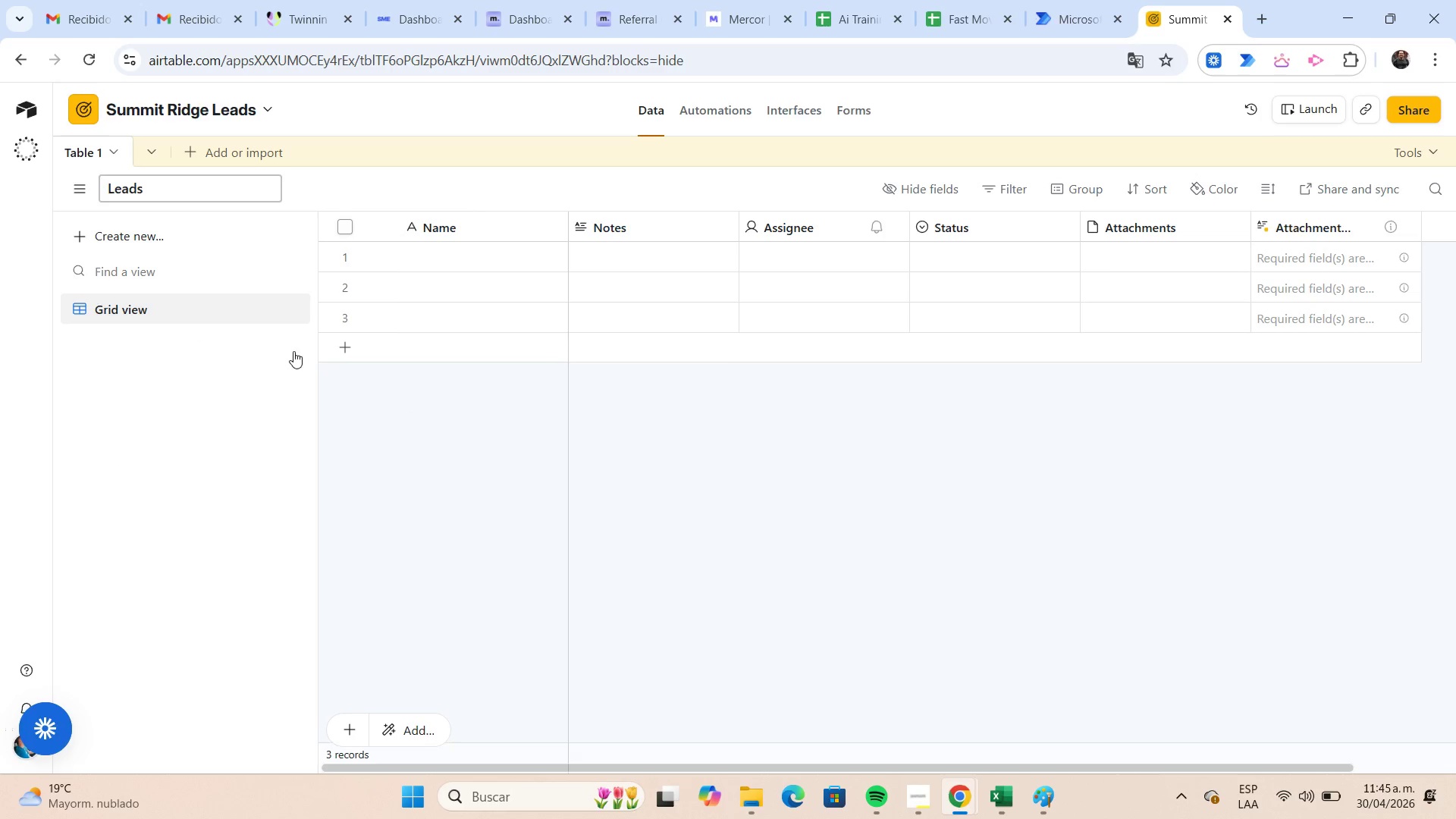 
left_click([345, 424])
 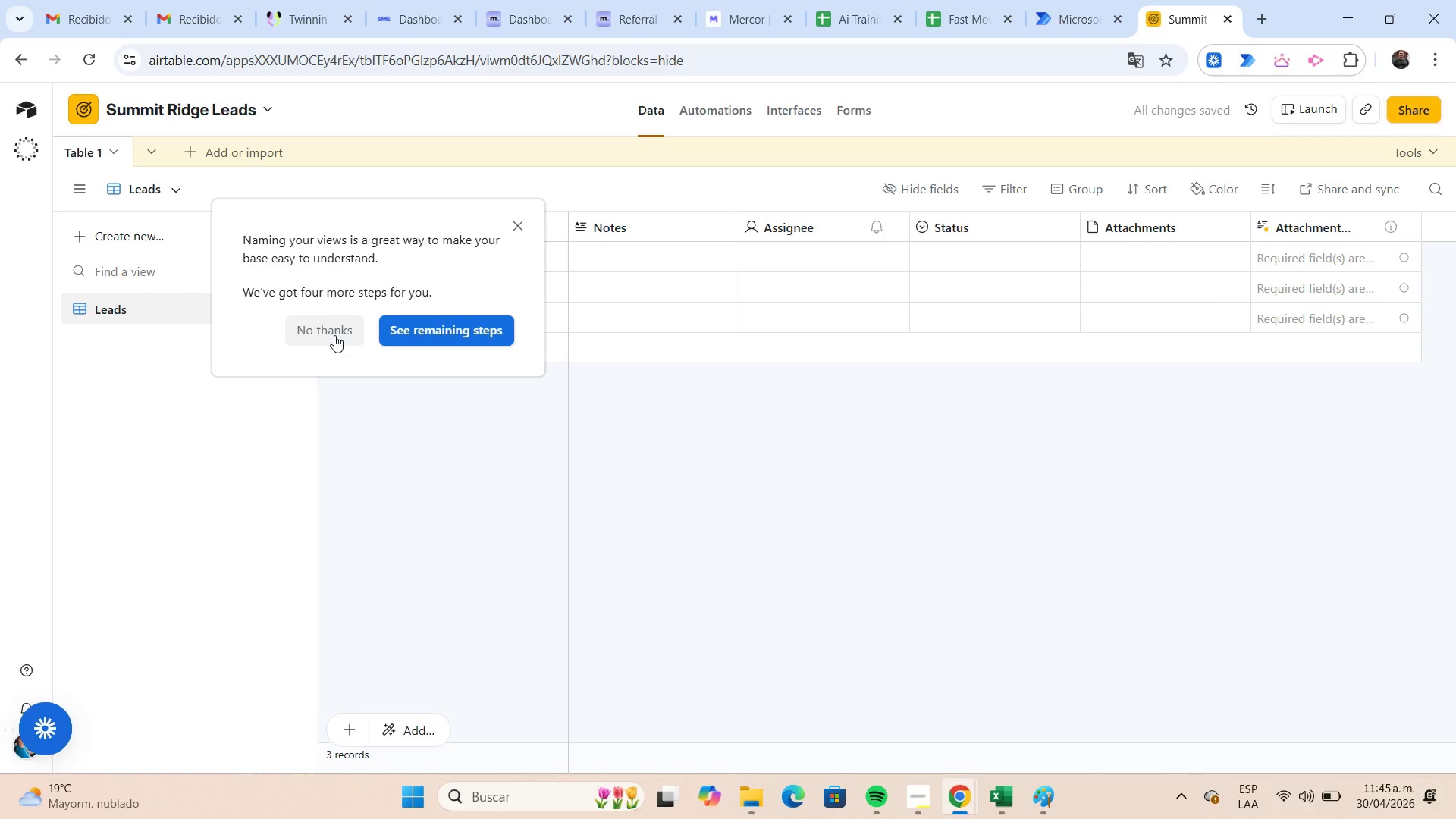 
wait(5.34)
 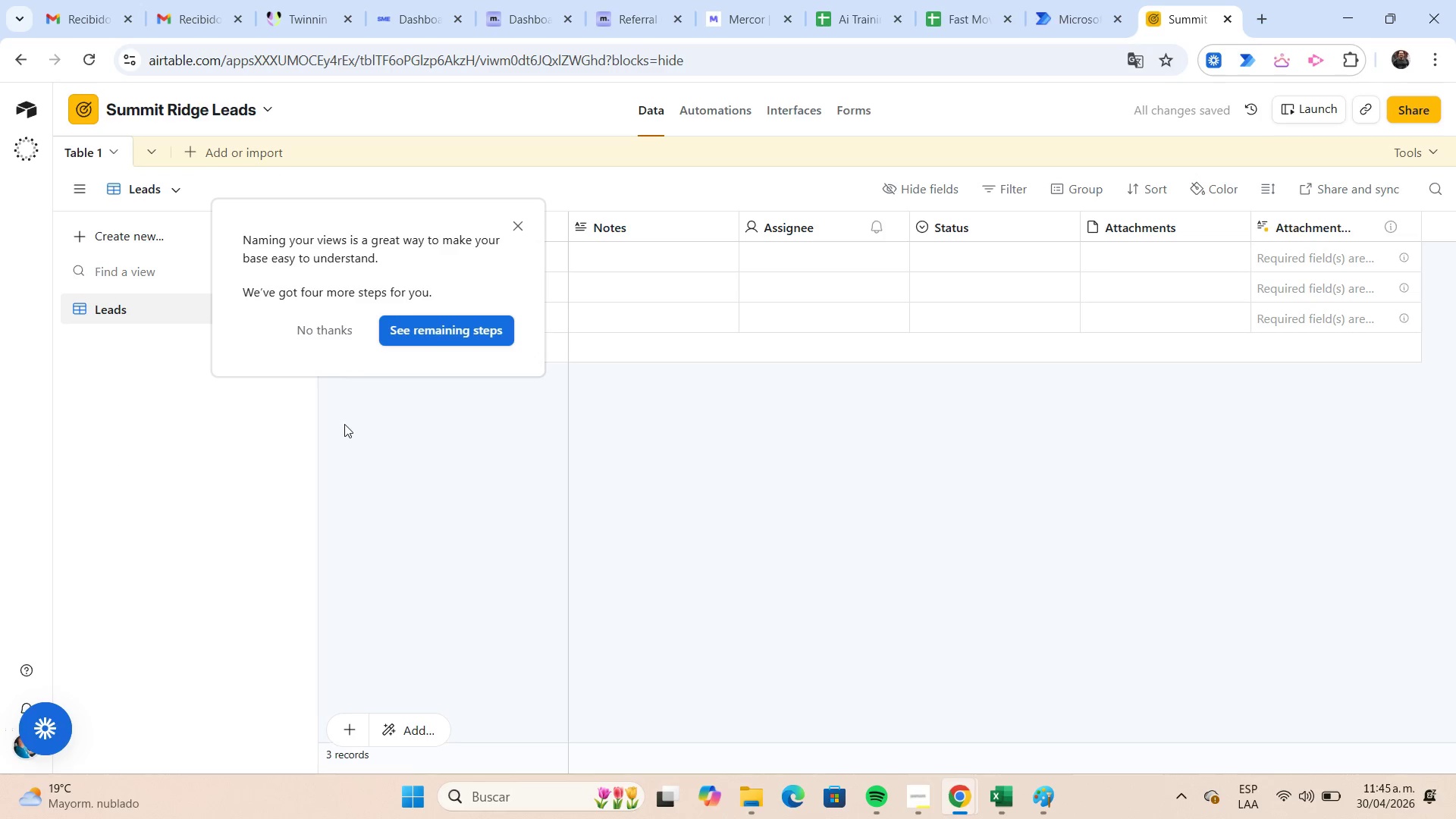 
left_click([334, 335])
 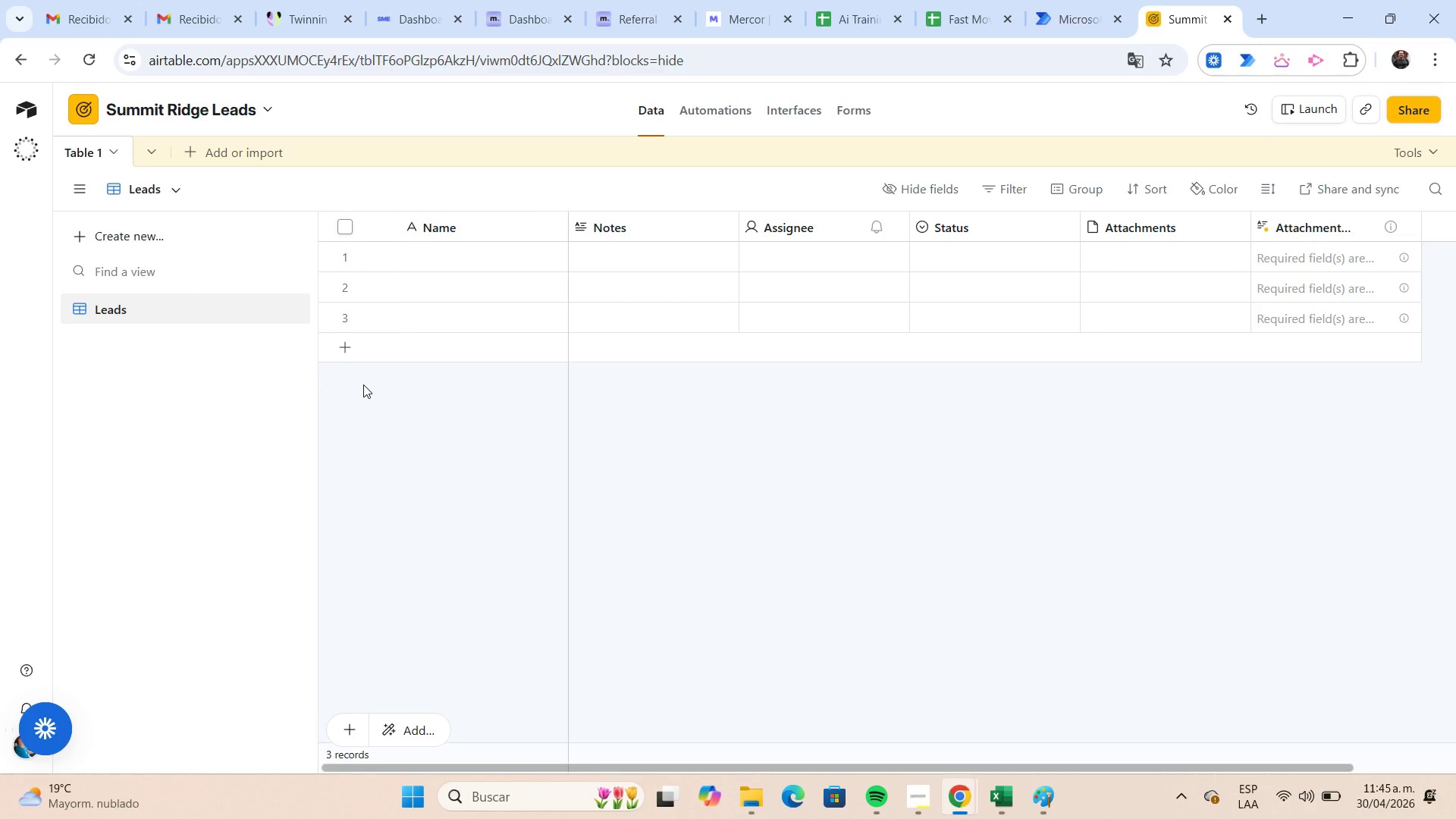 
wait(11.44)
 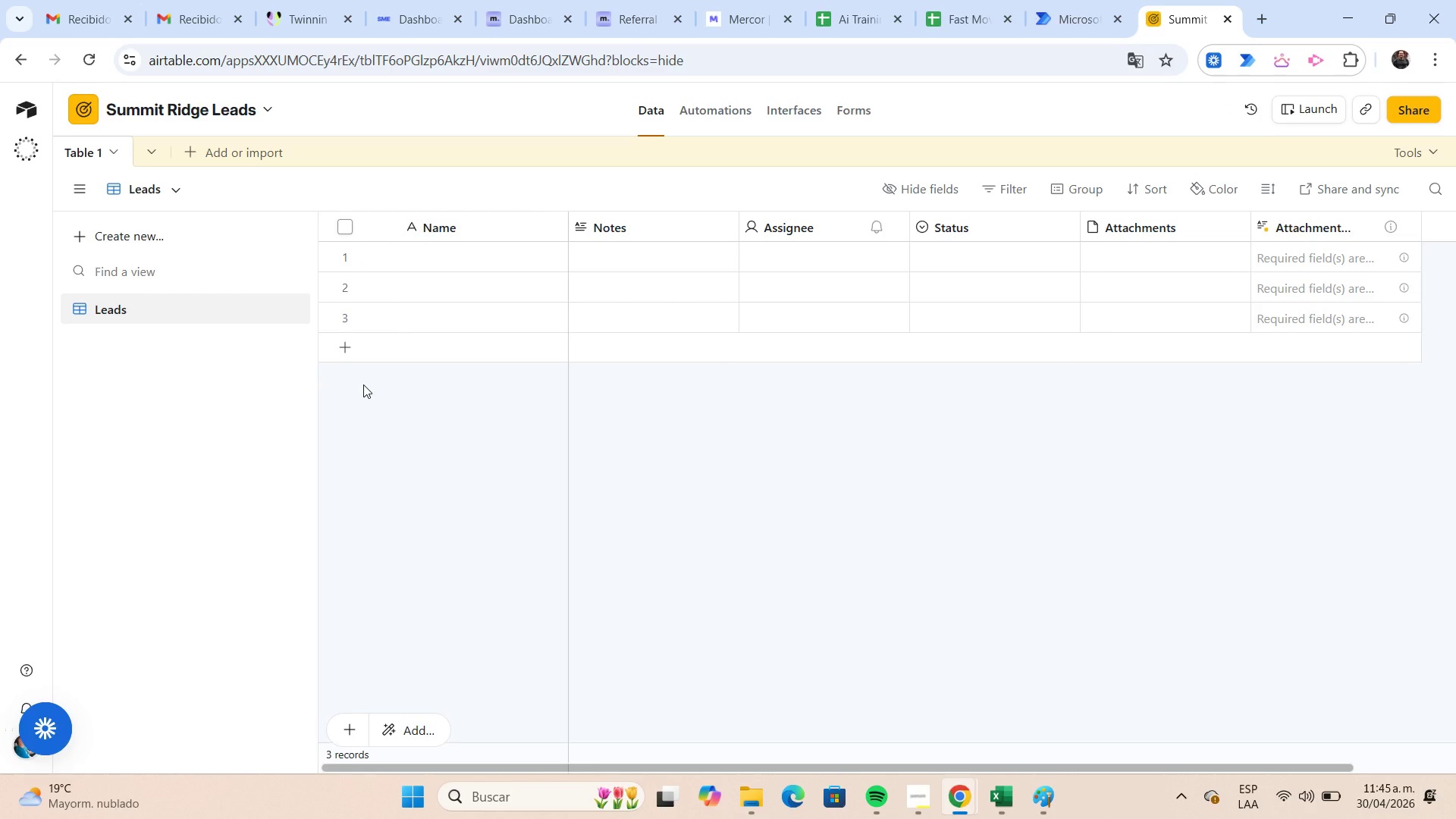 
double_click([444, 233])
 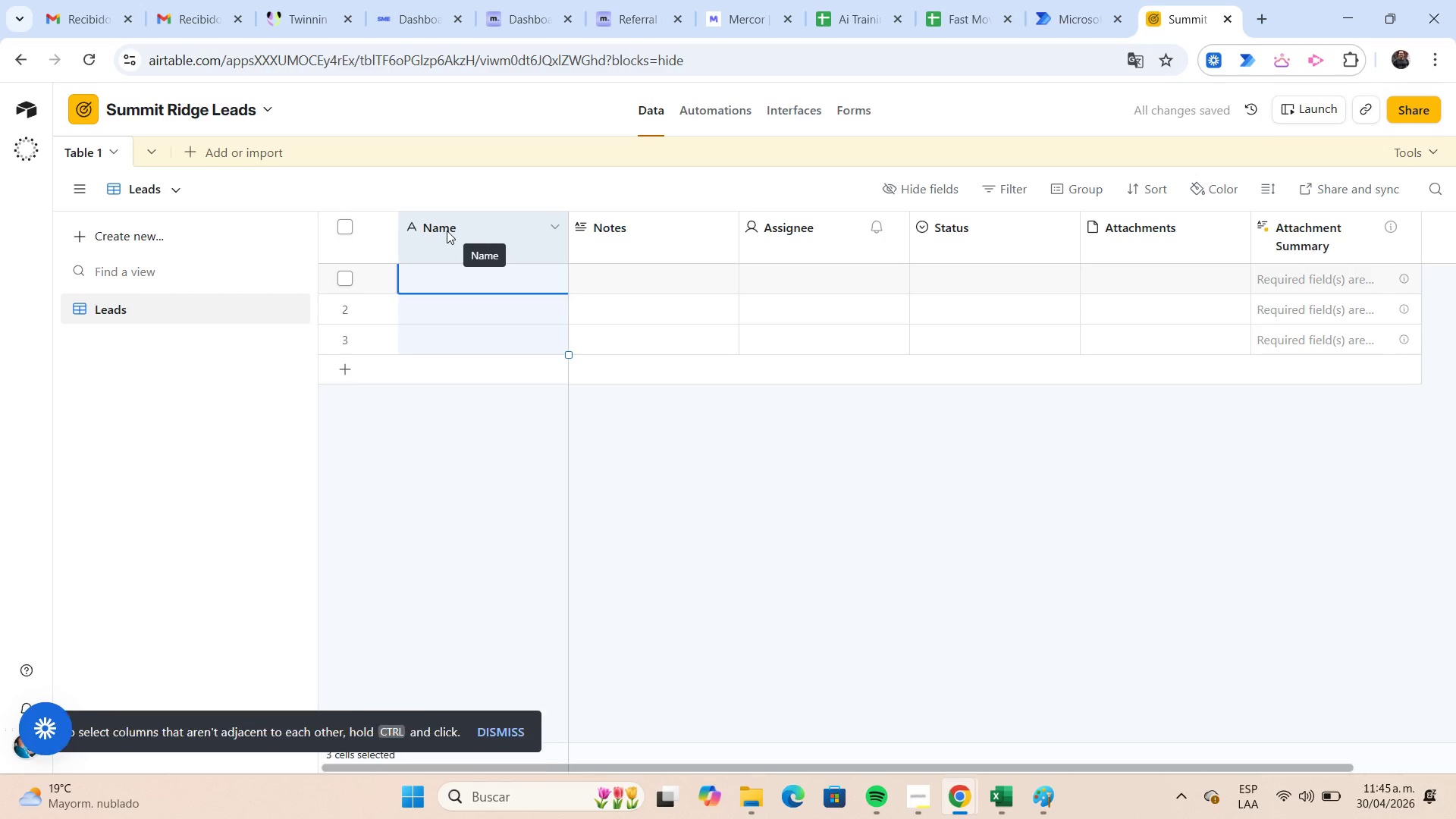 
double_click([447, 230])
 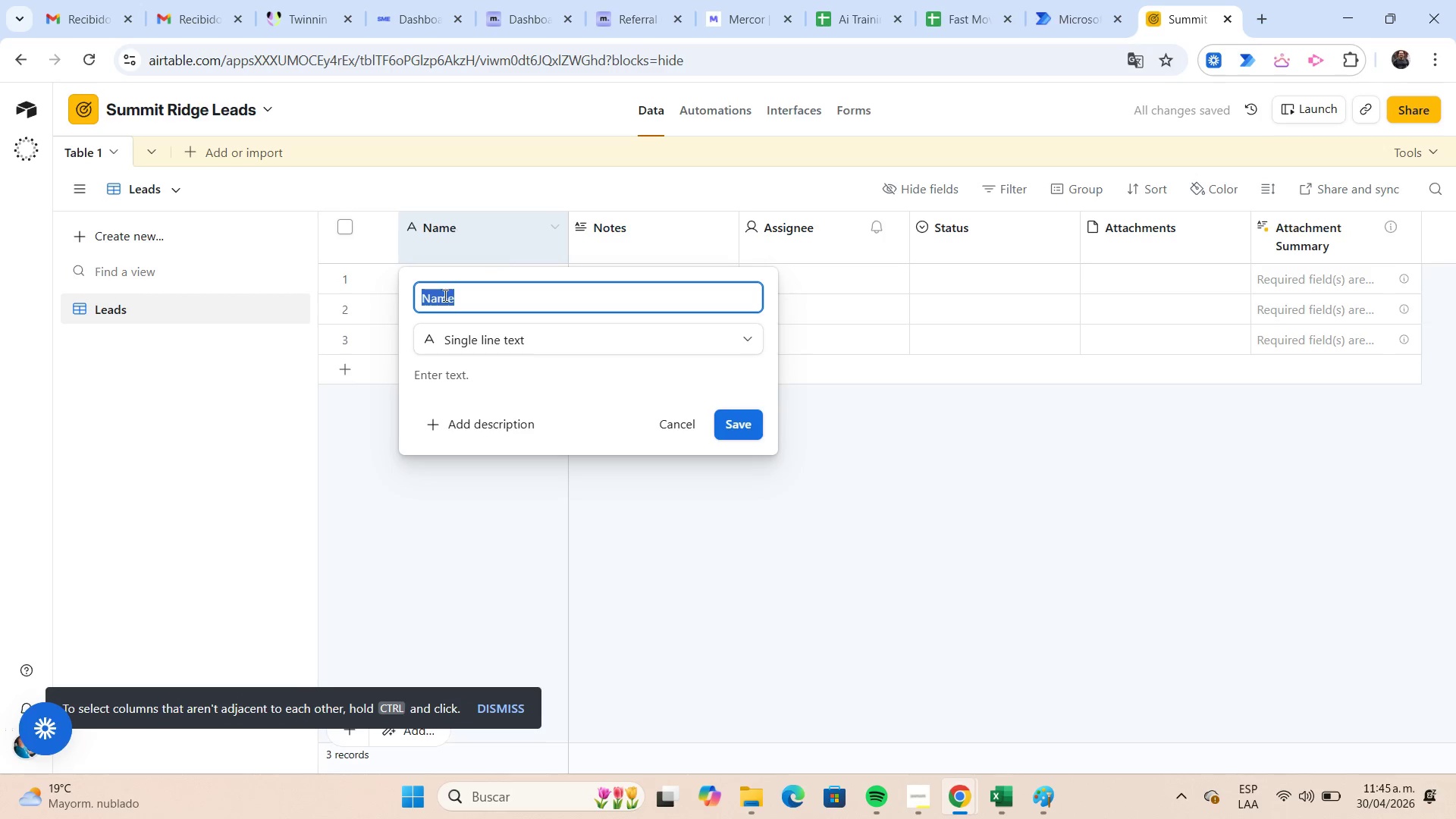 
left_click([426, 301])
 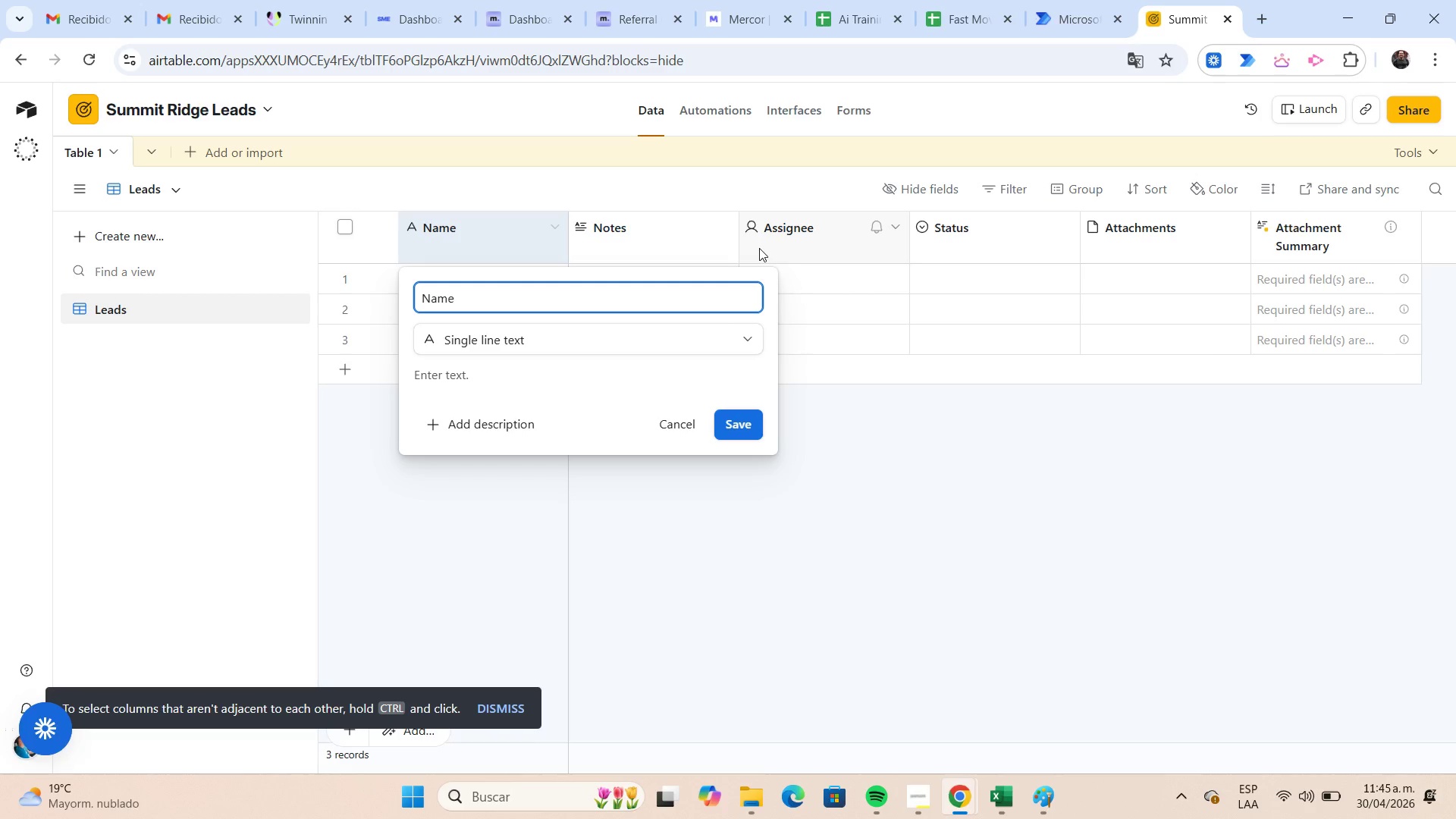 
type(Lead )
 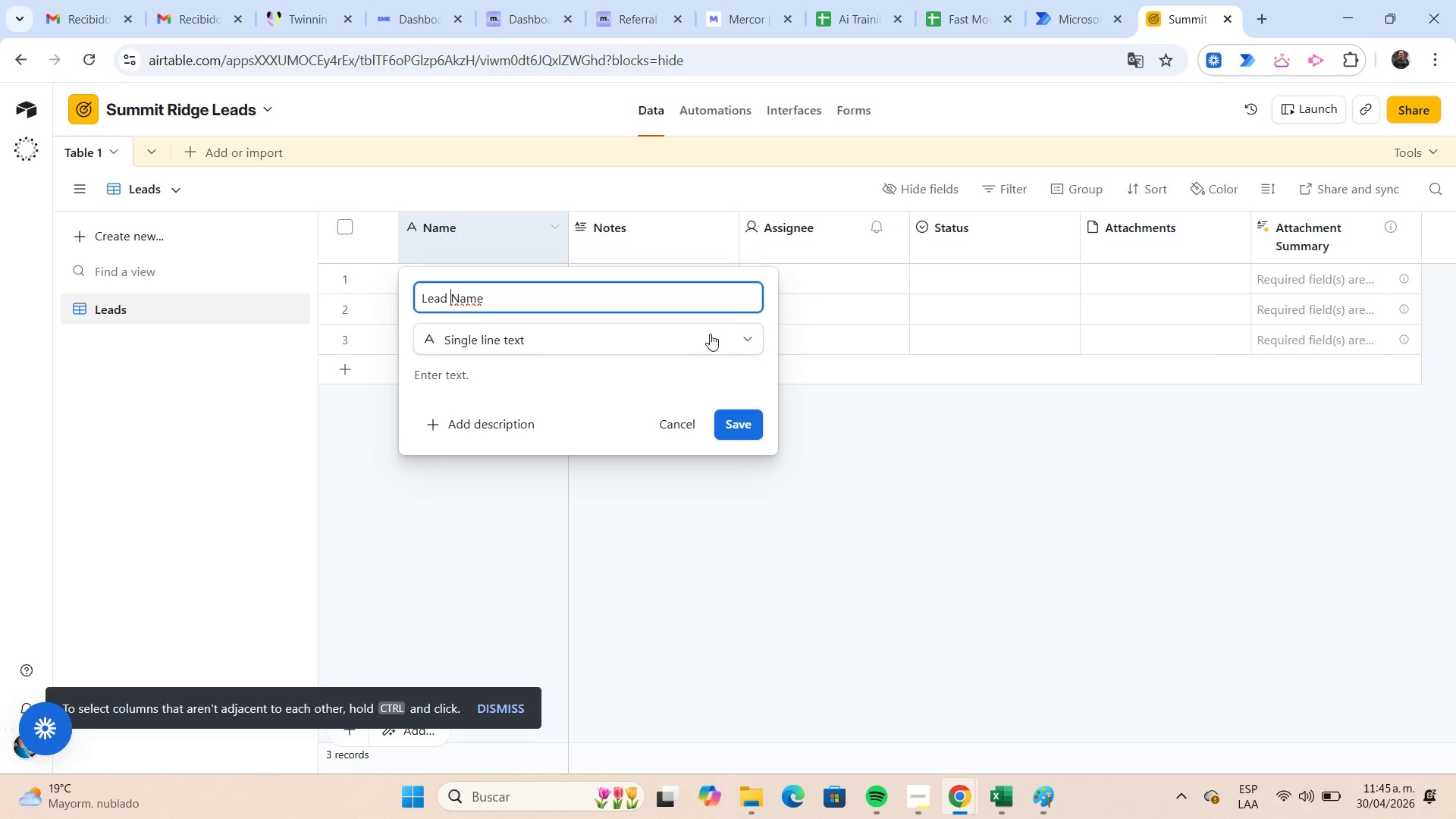 
wait(6.09)
 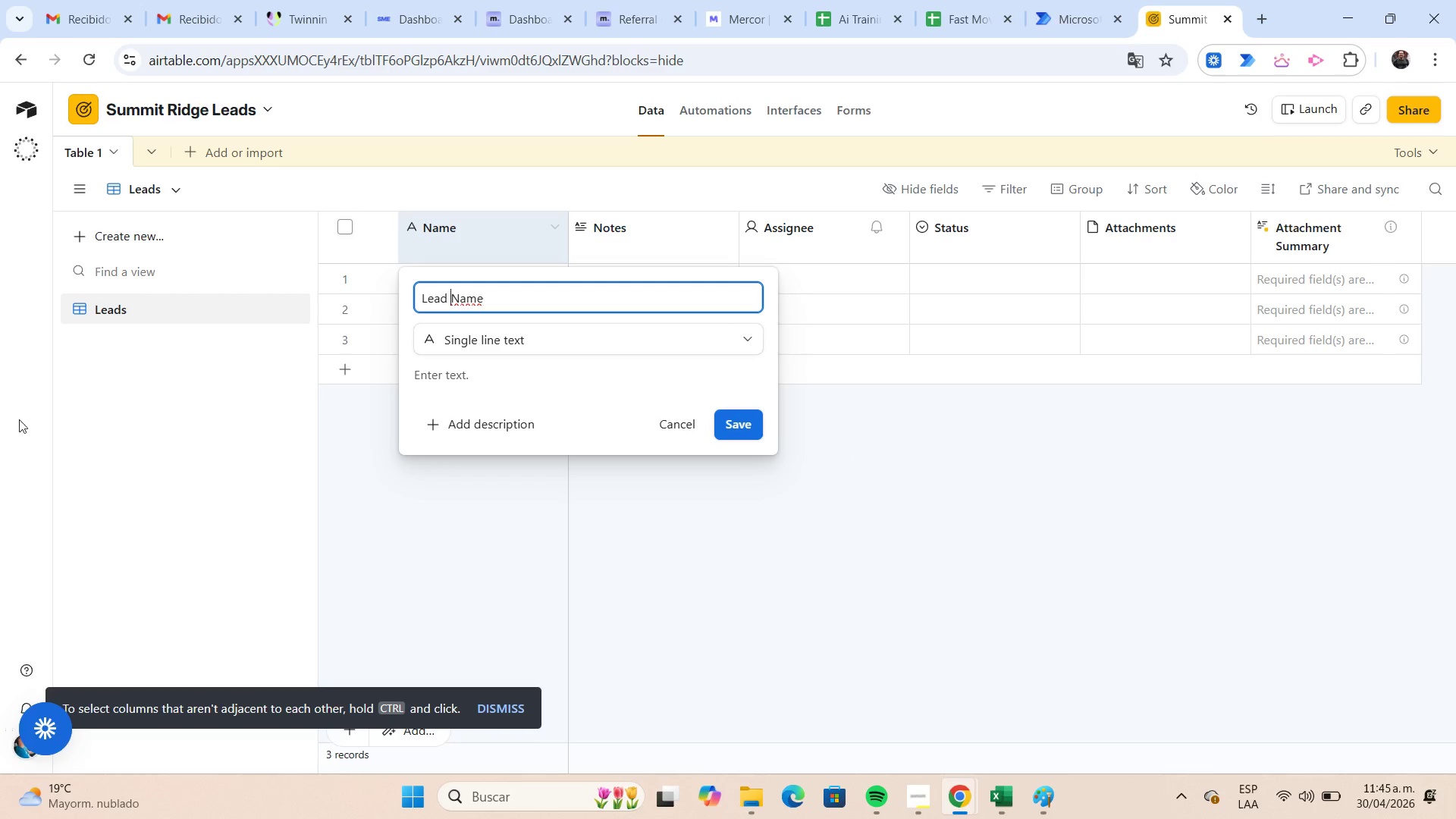 
left_click([751, 418])
 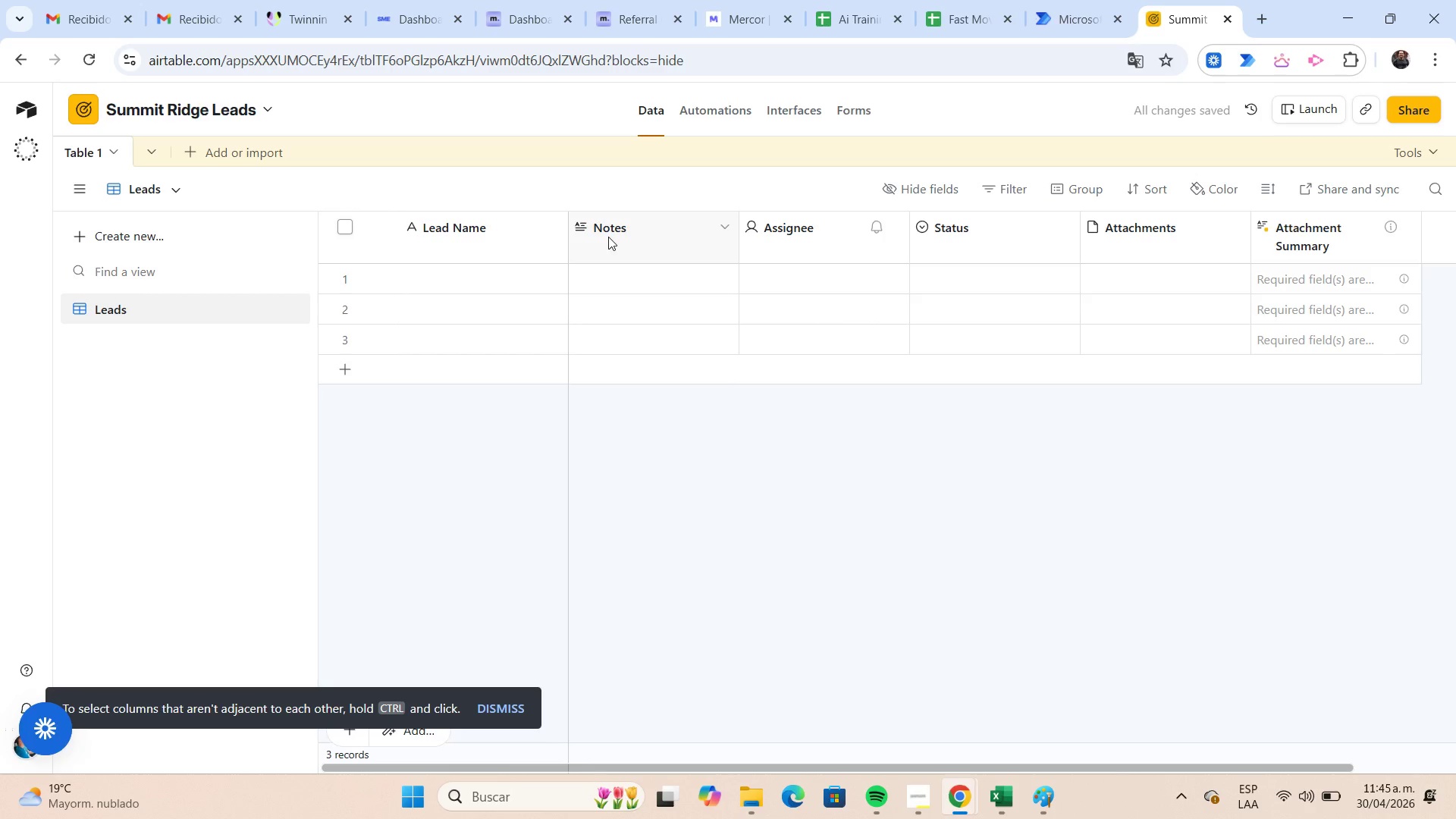 
left_click([607, 231])
 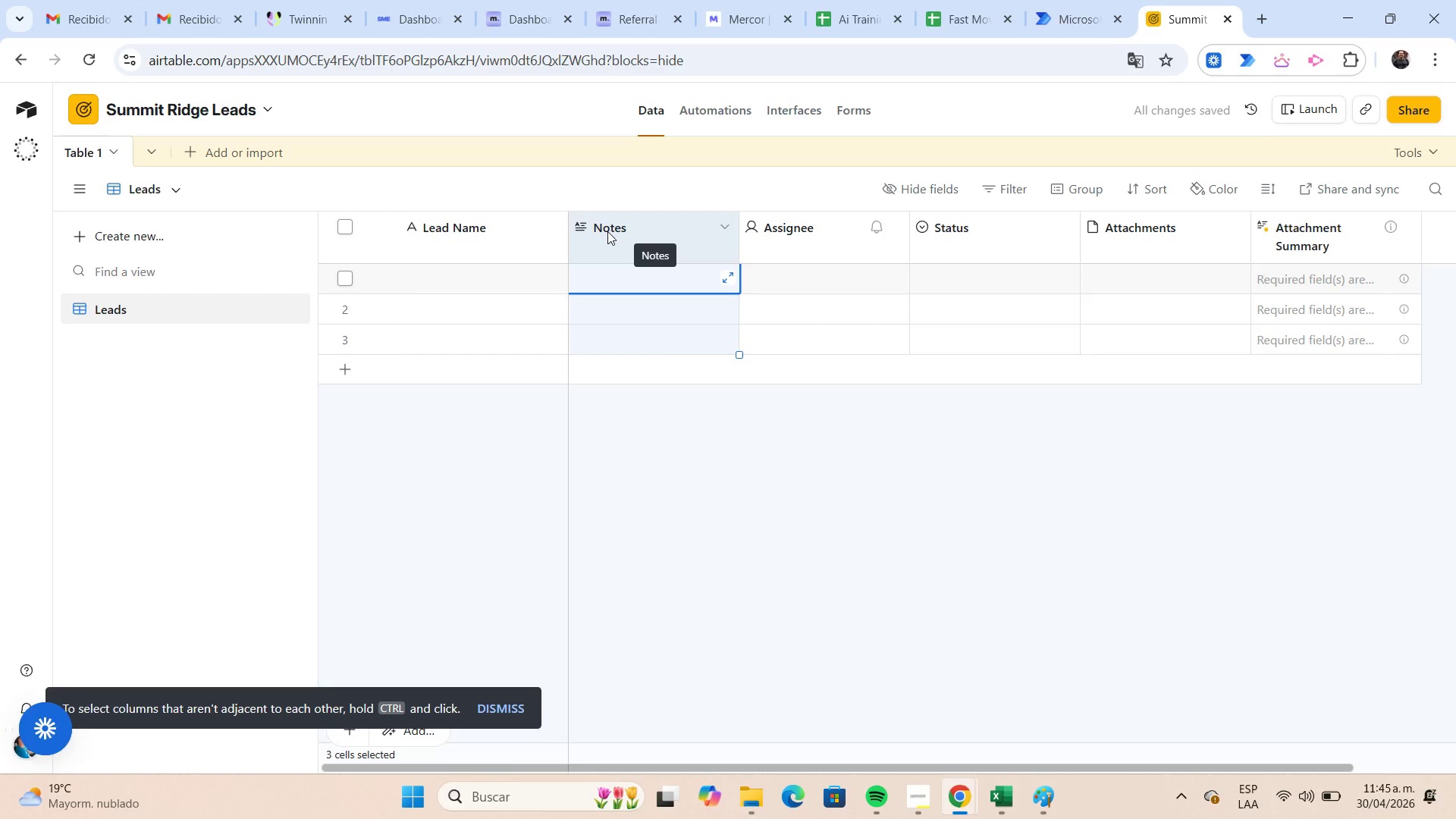 
double_click([607, 231])
 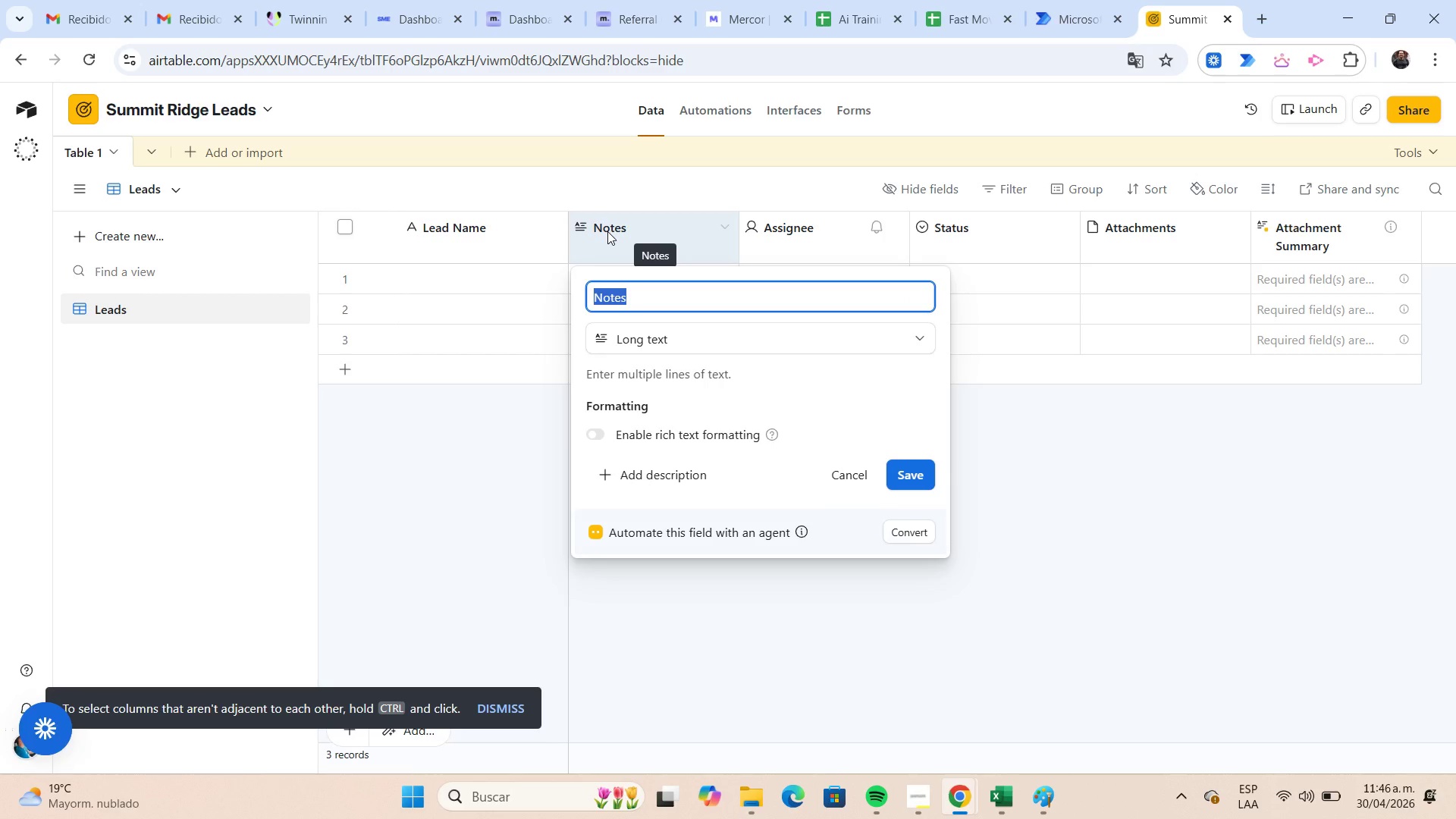 
wait(5.83)
 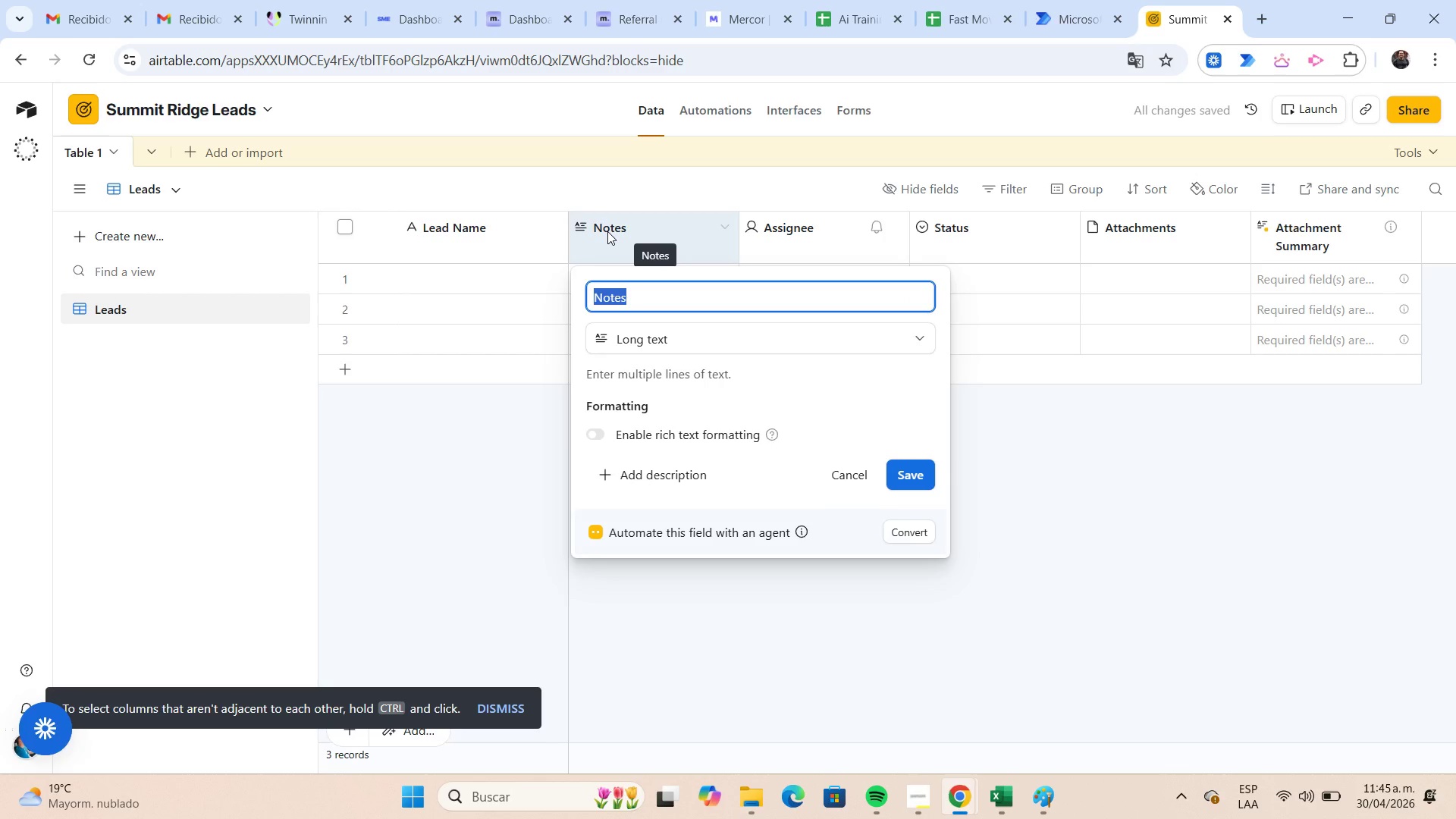 
type(Project Type)
 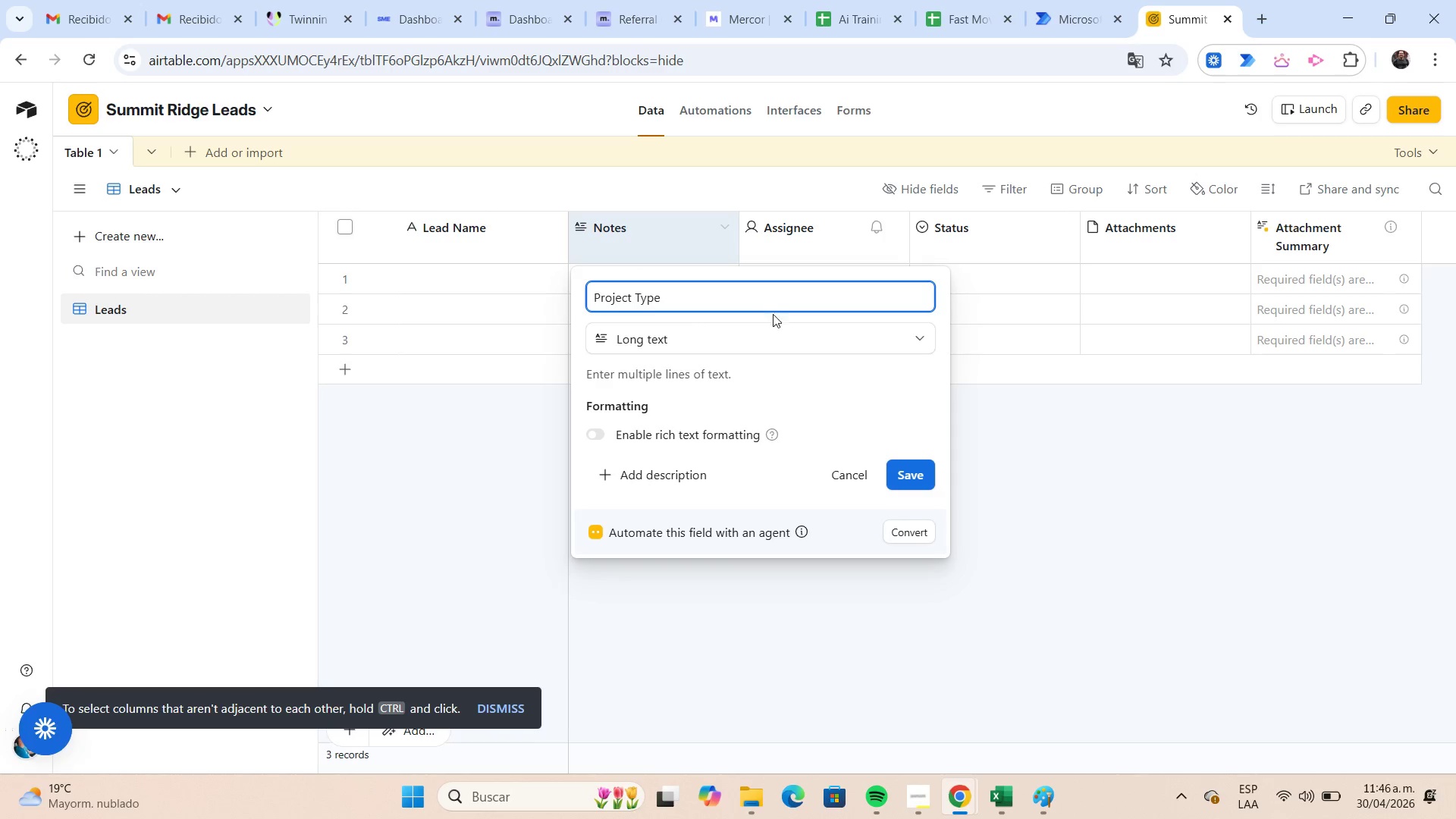 
left_click([808, 338])
 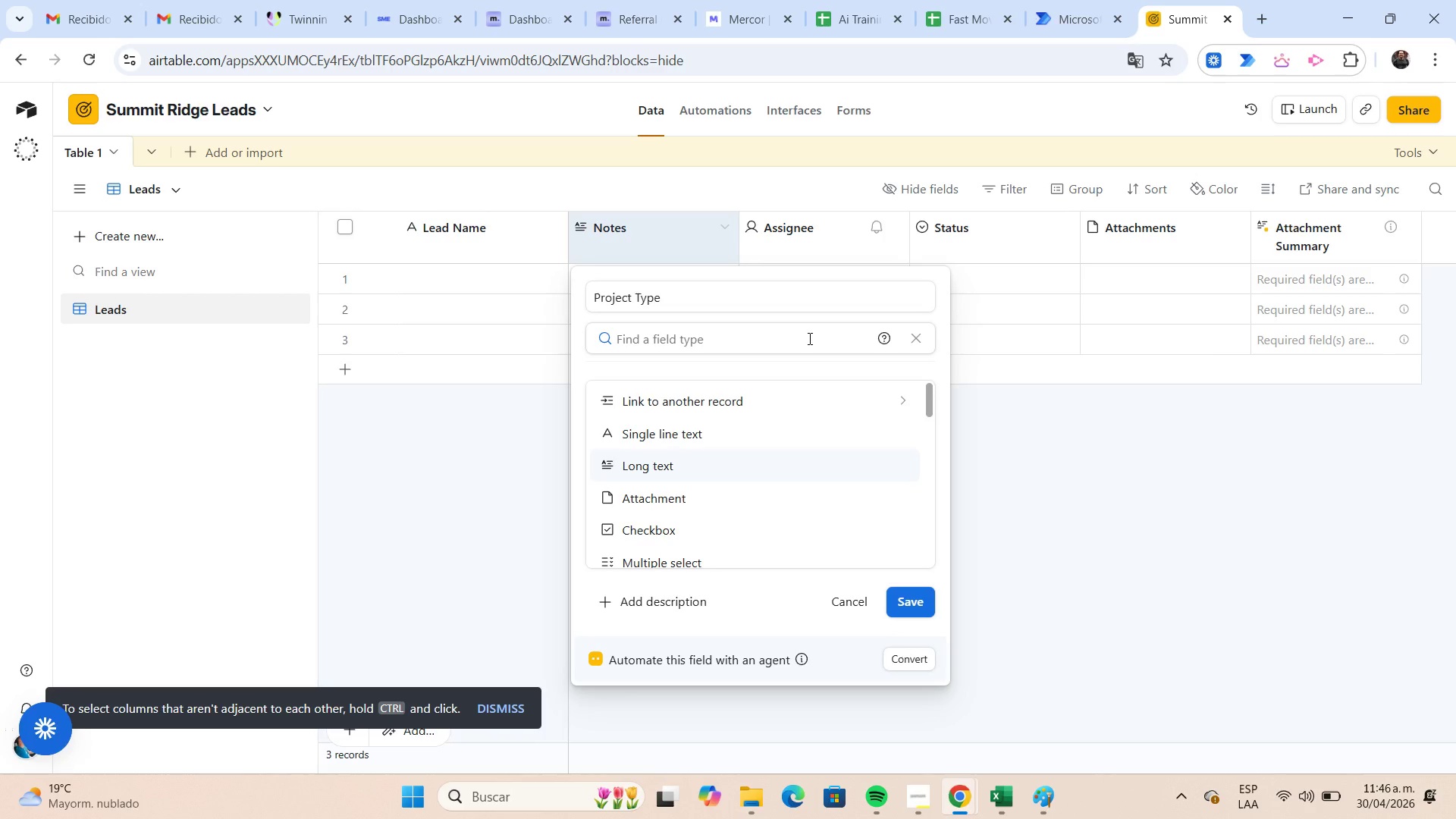 
wait(5.64)
 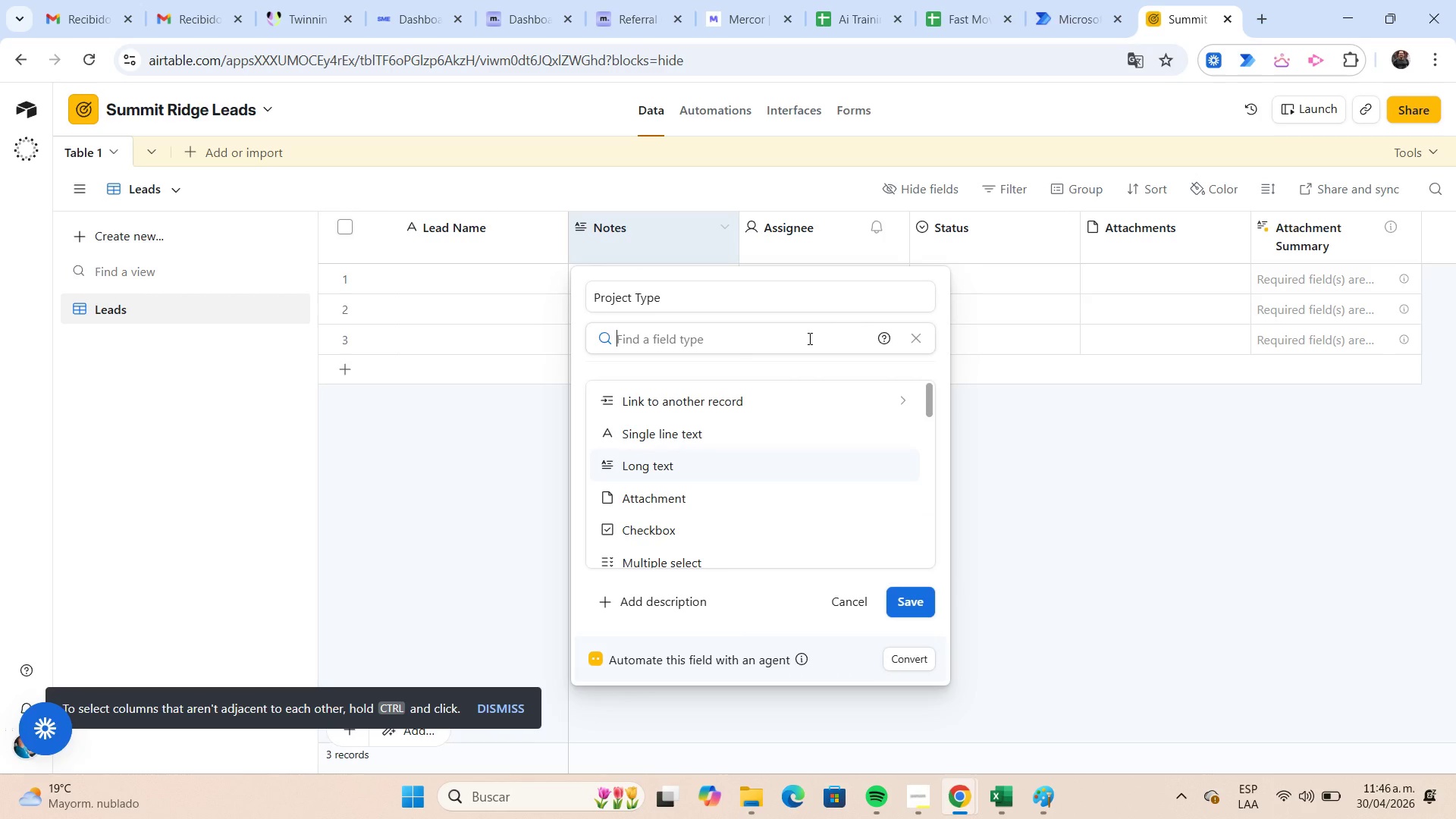 
type(single)
 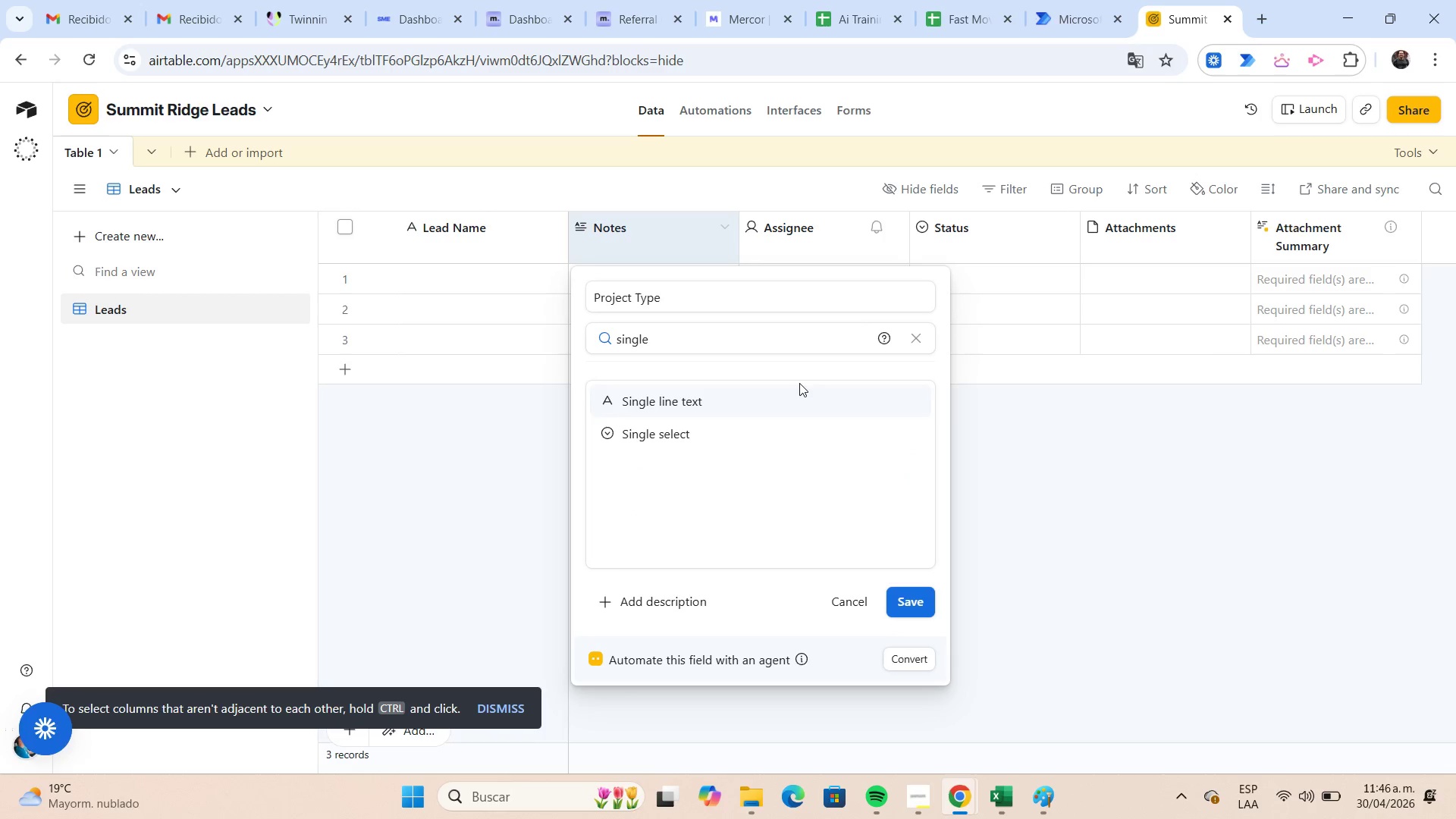 
left_click([753, 429])
 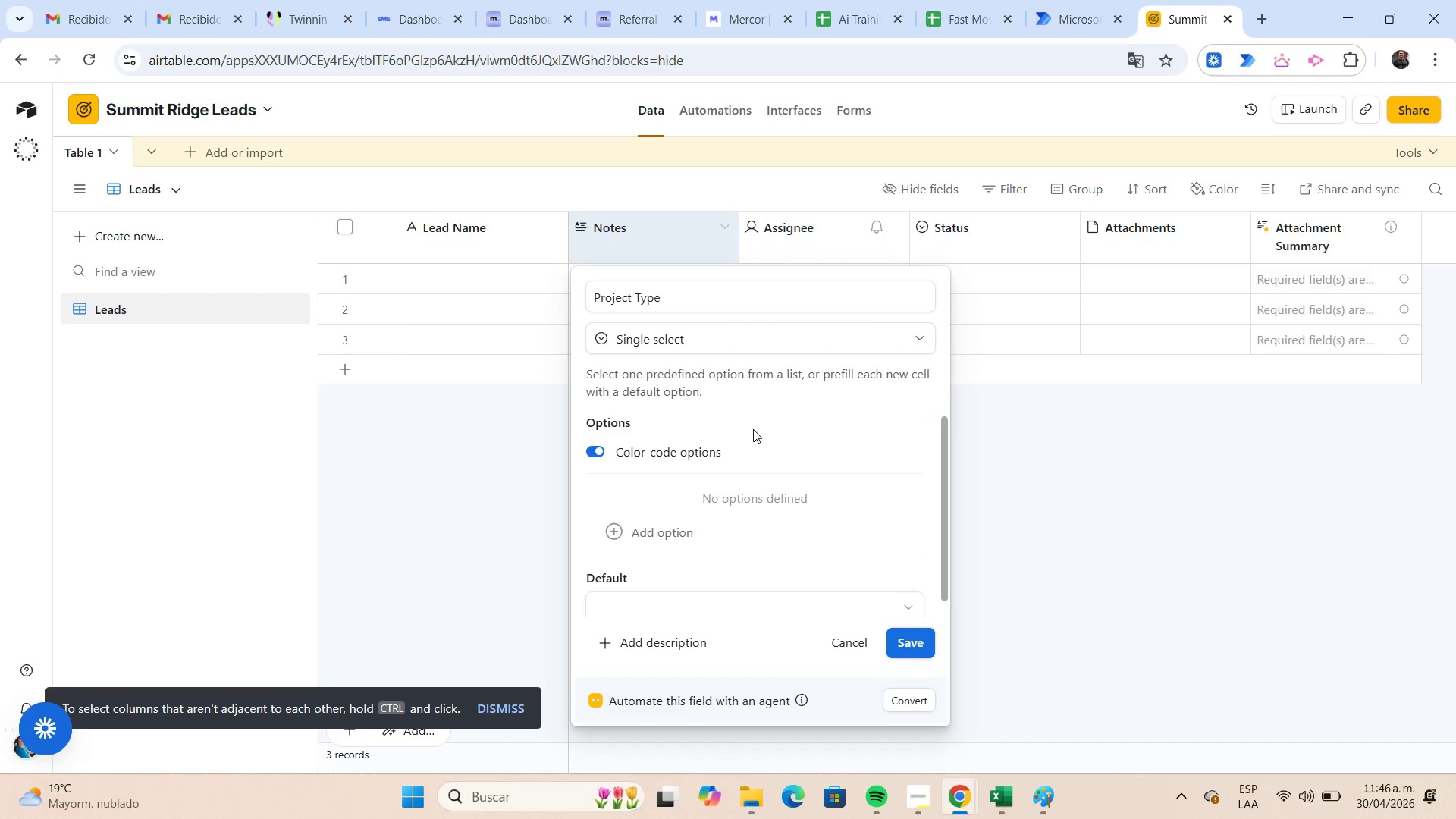 
wait(6.78)
 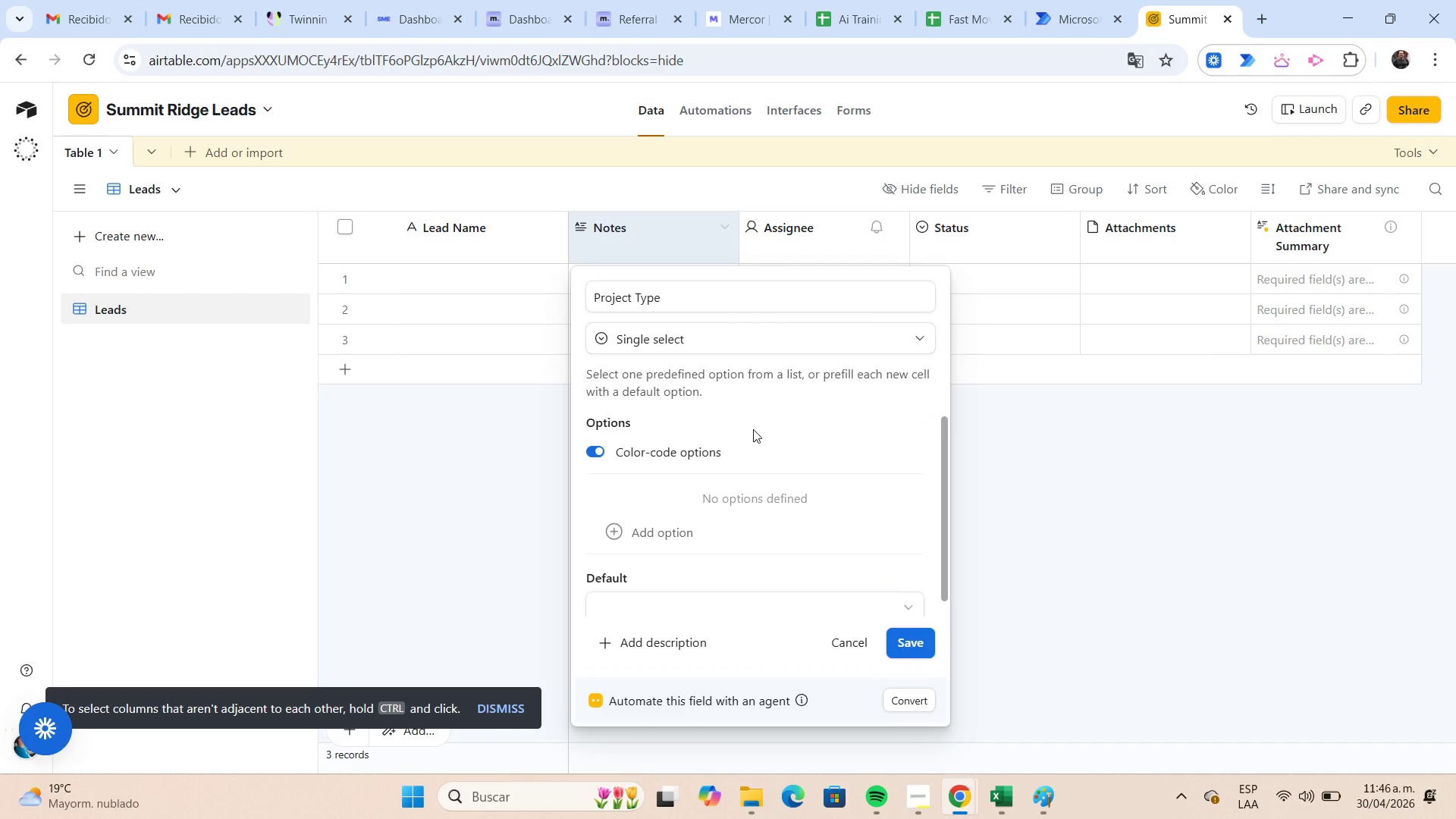 
left_click([688, 529])
 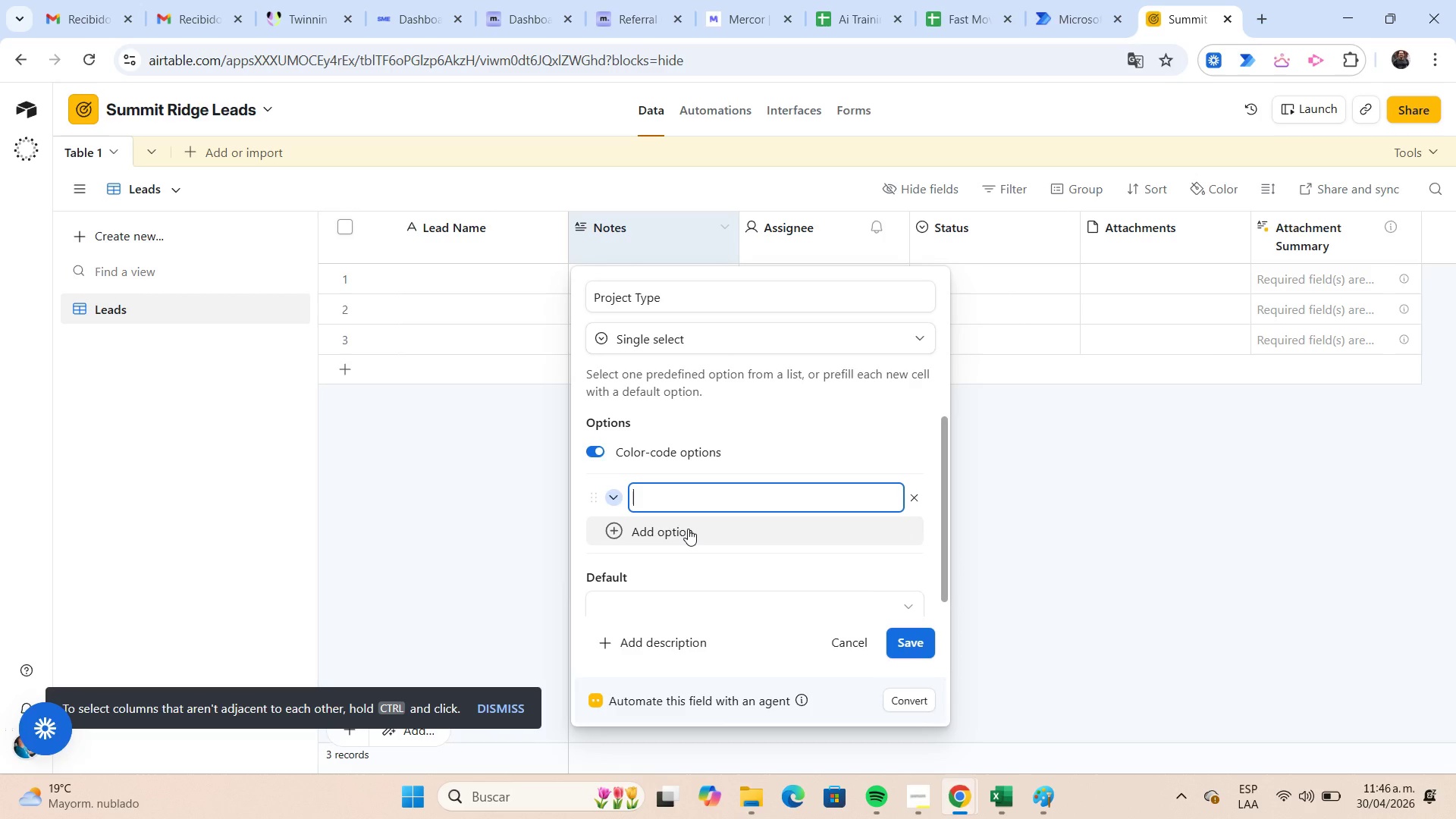 
type(ADU)
 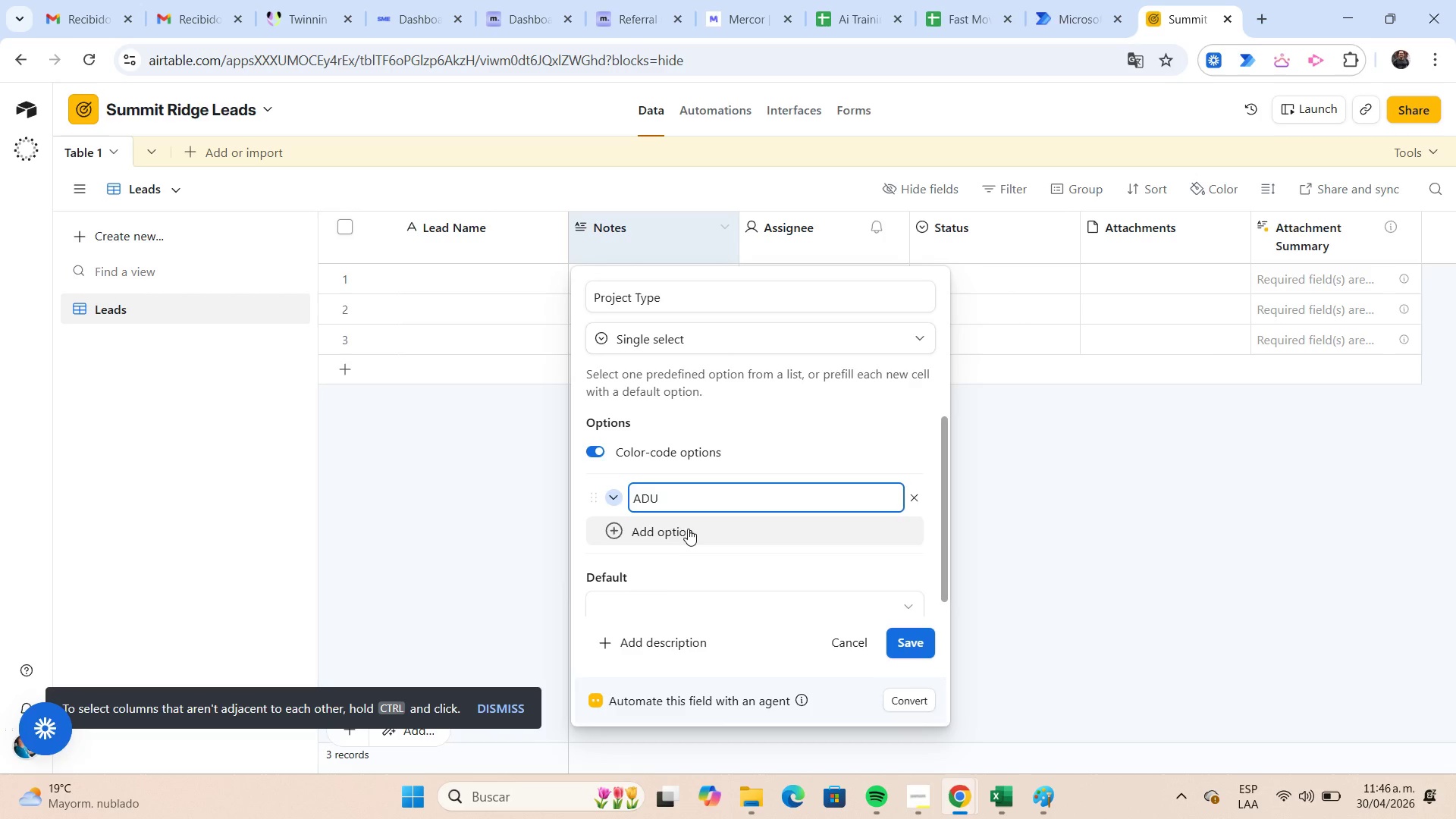 
key(Enter)
 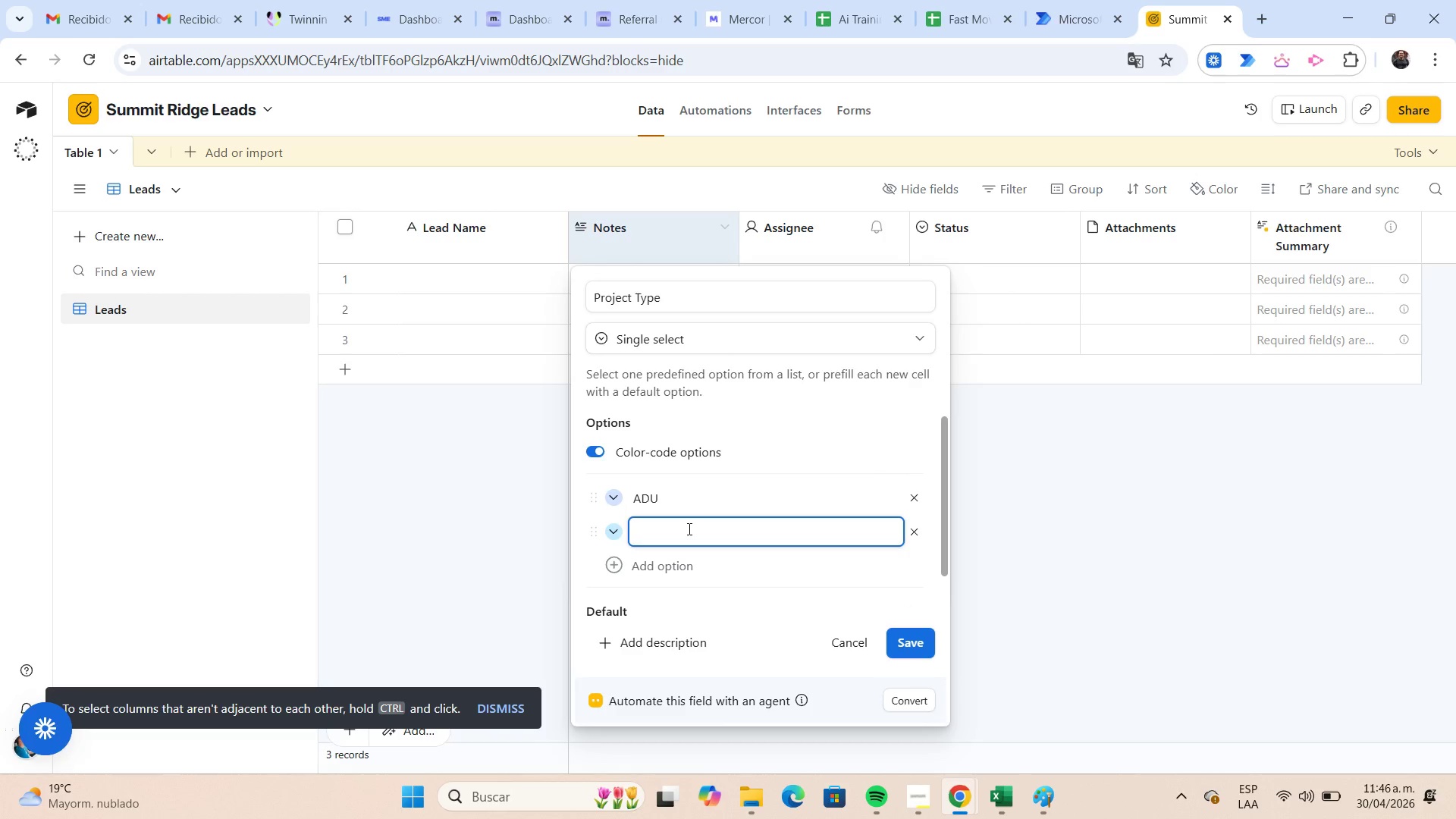 
type(Kitchen)
 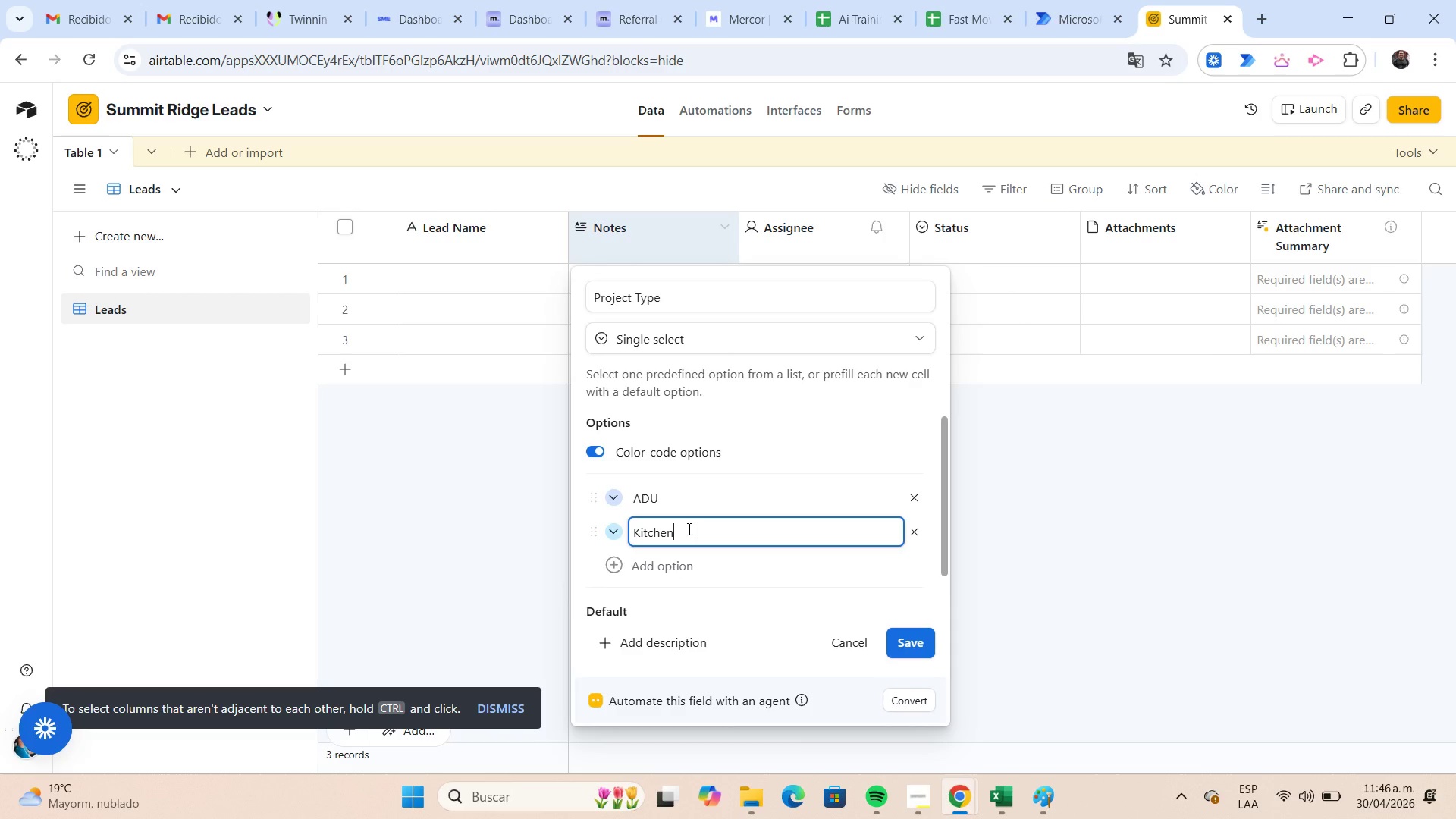 
key(Enter)
 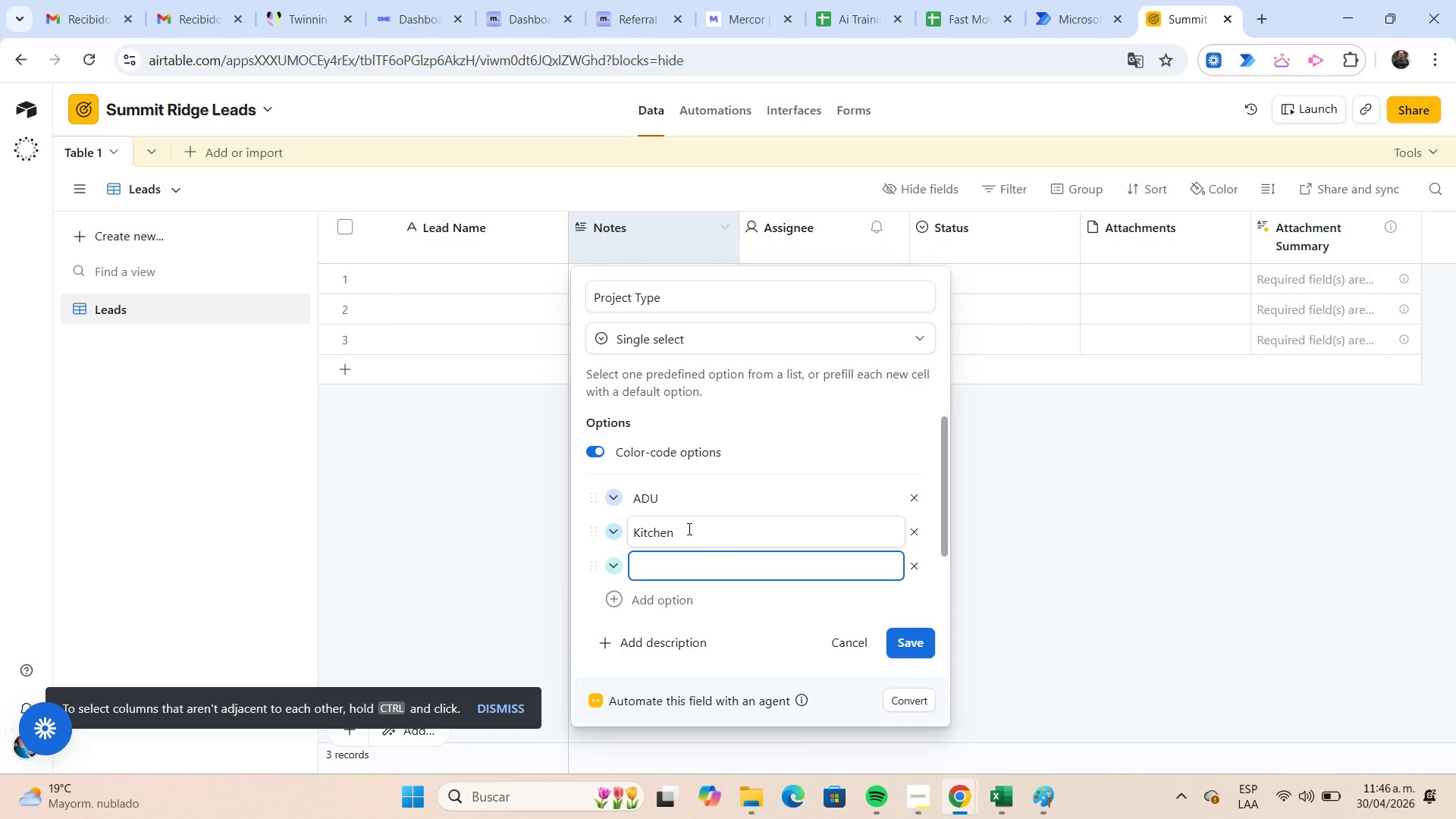 
type(Bathroom)
 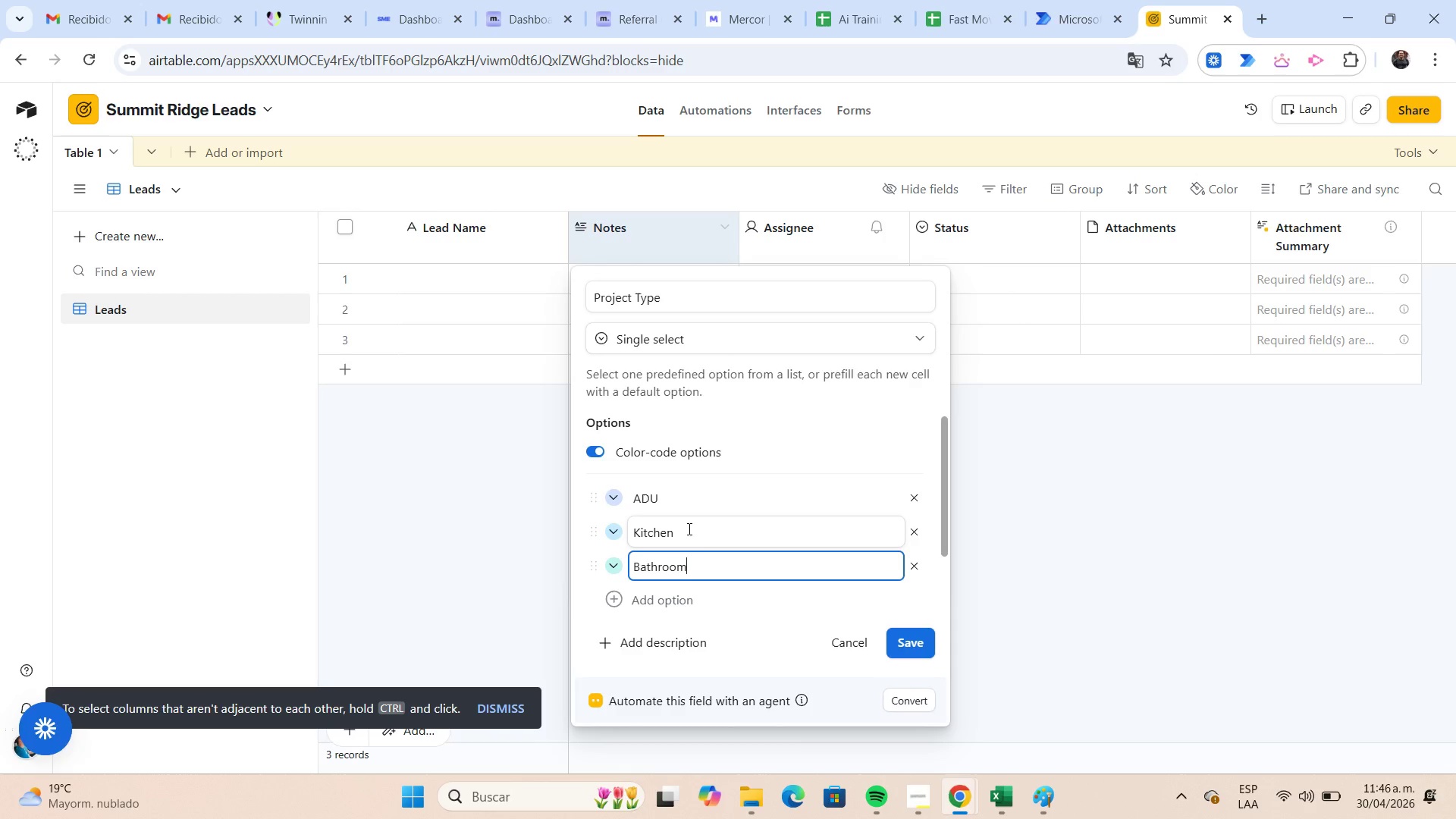 
key(Enter)
 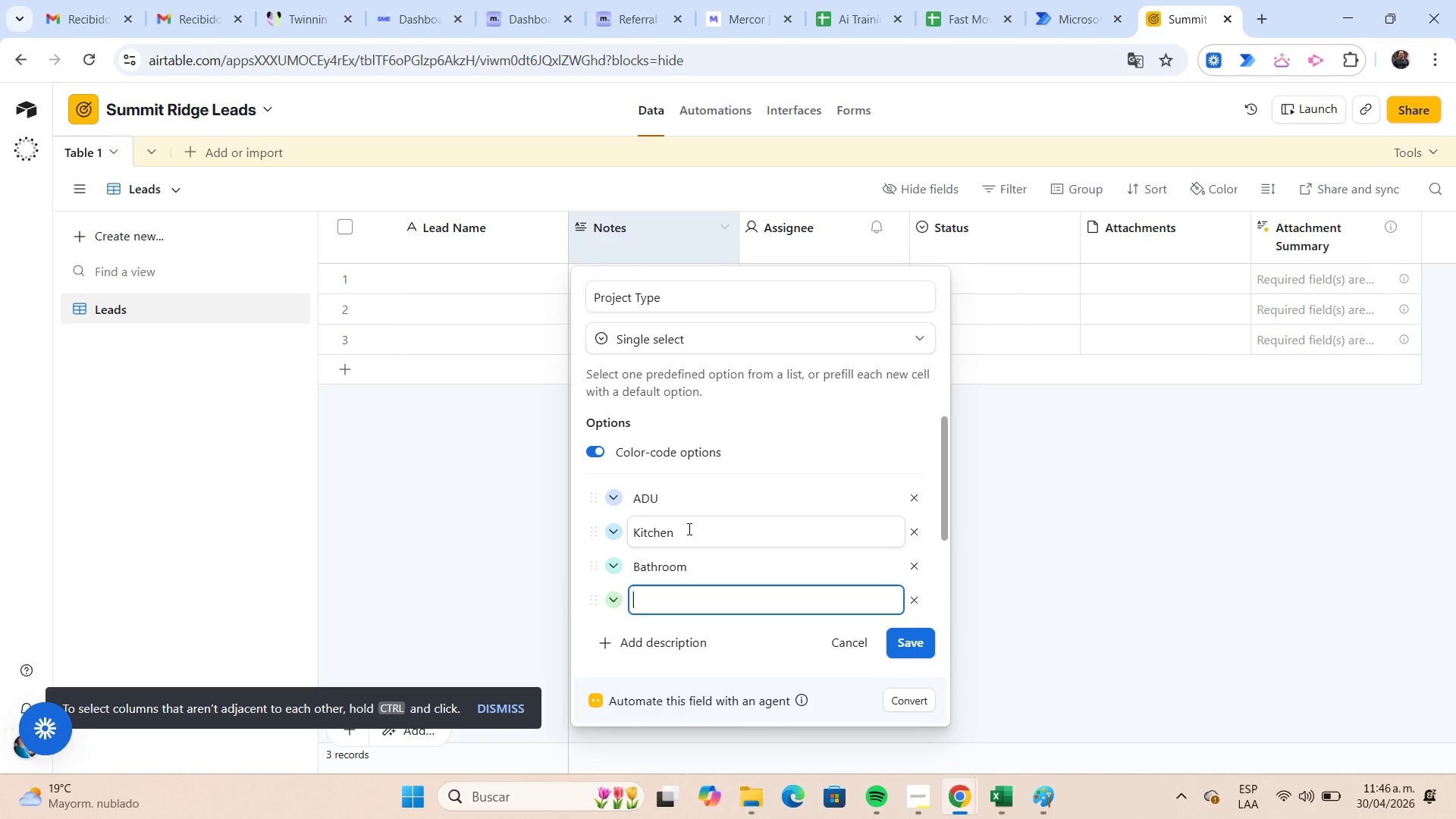 
type(Full House)
 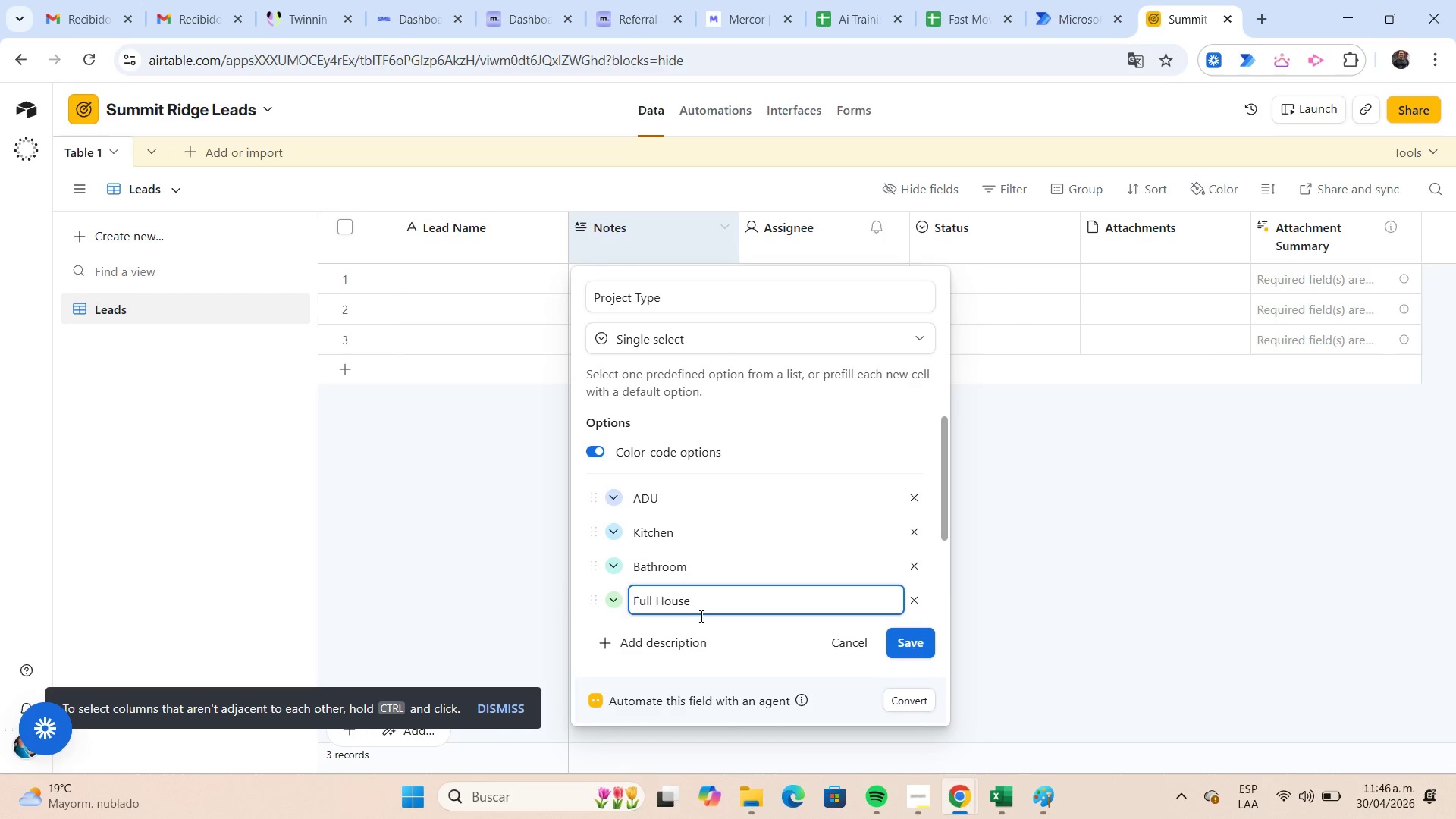 
left_click([751, 634])
 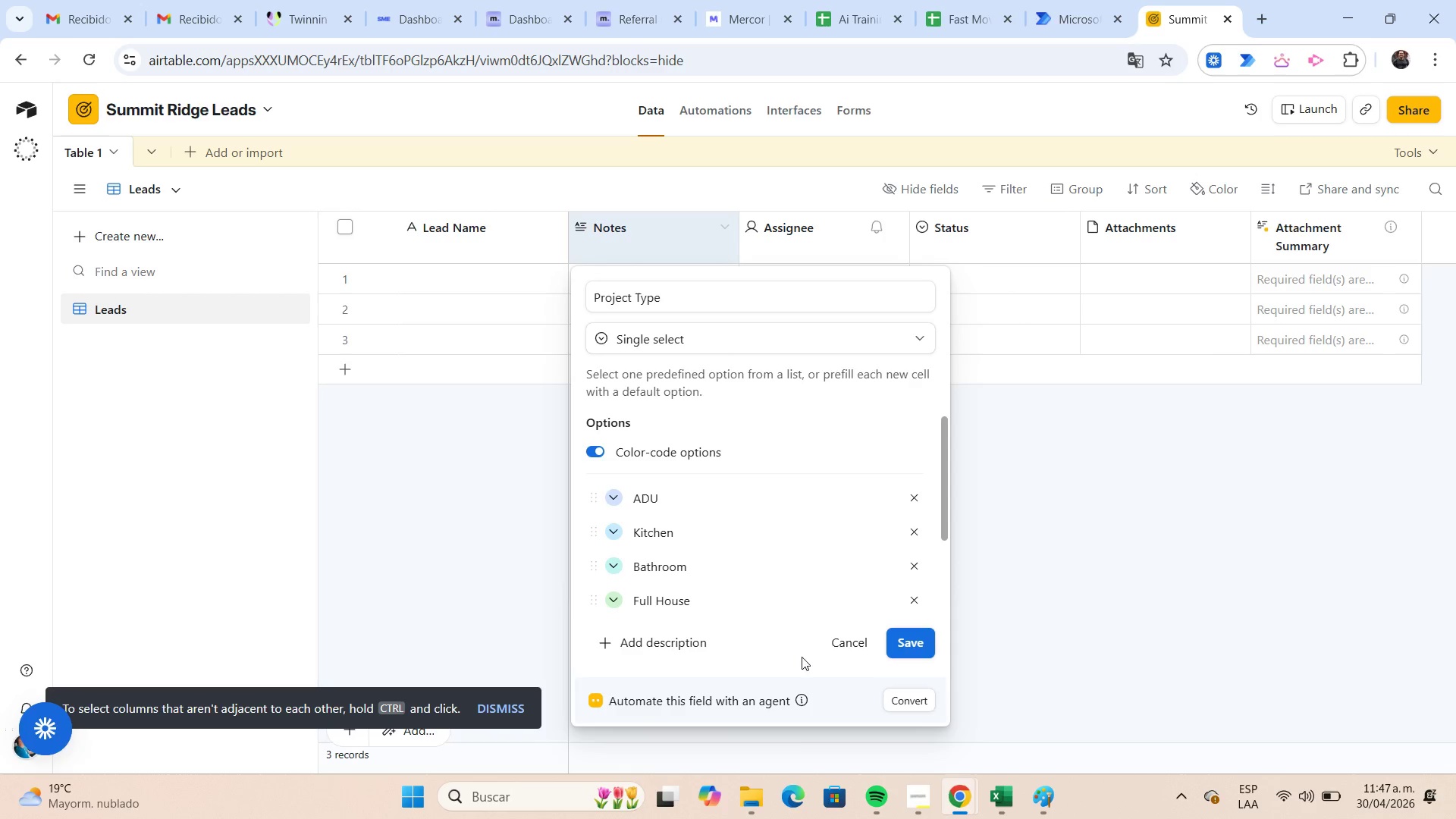 
mouse_move([1025, 765])
 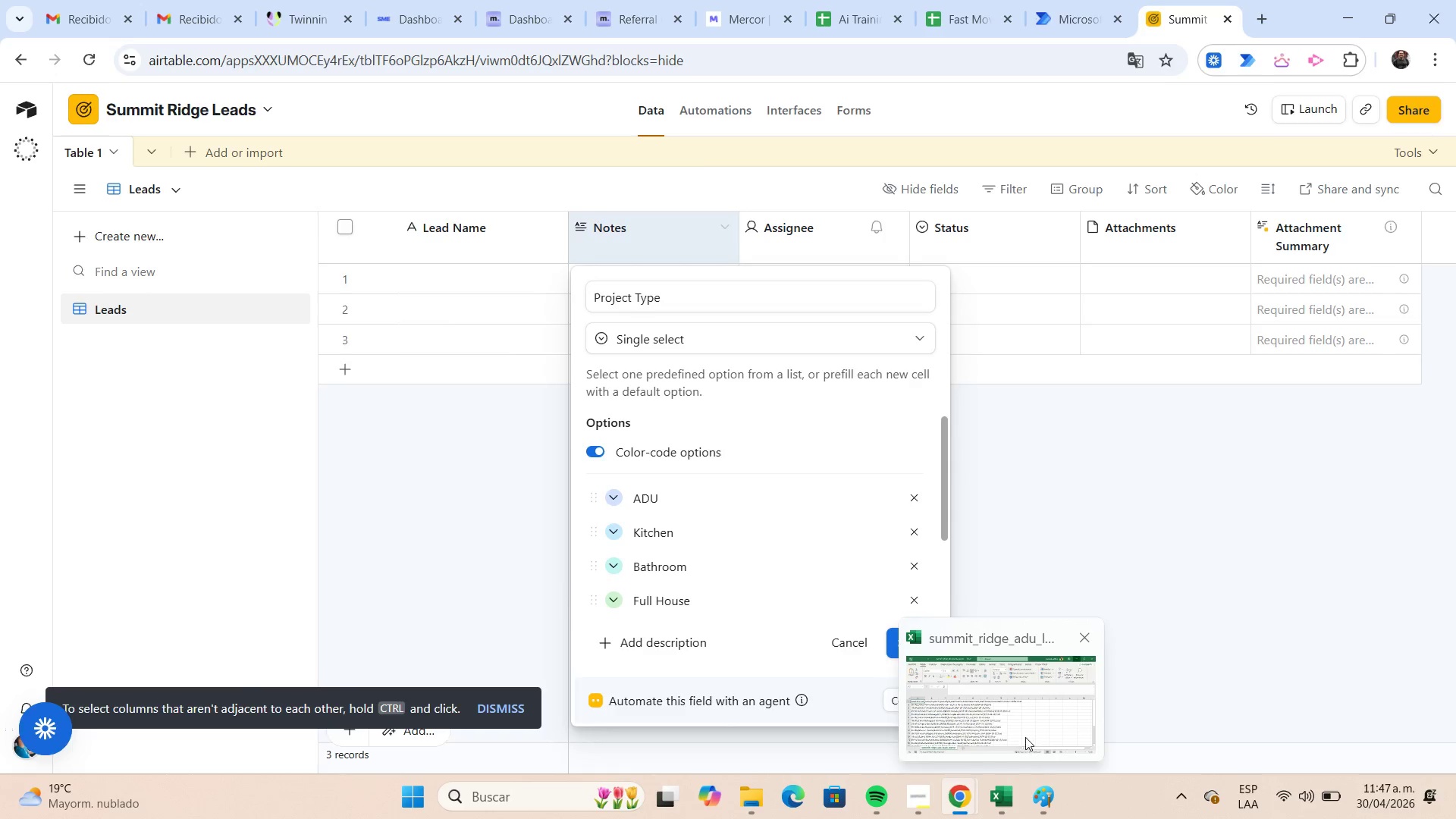 
left_click([1025, 737])
 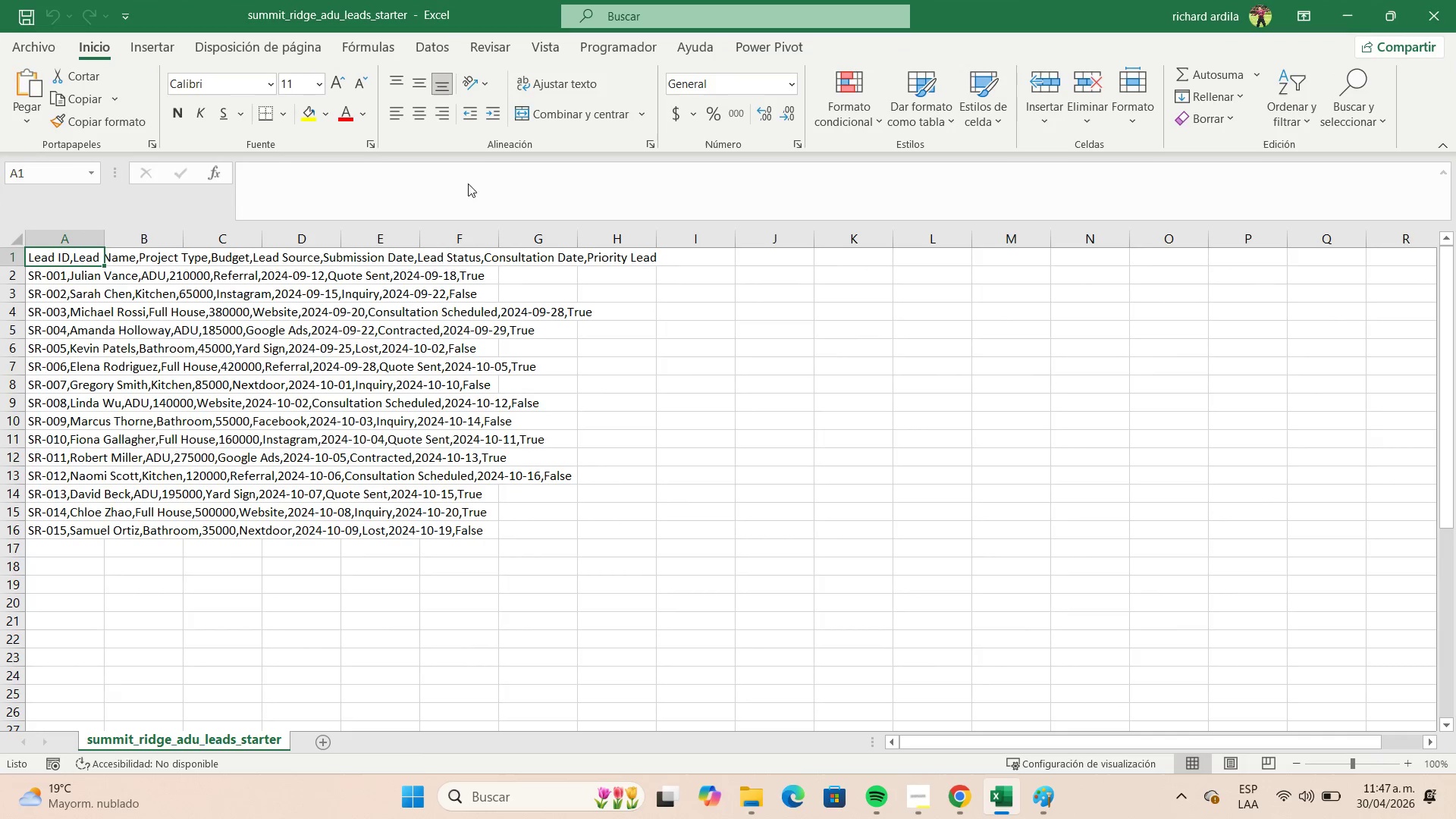 
left_click([58, 50])
 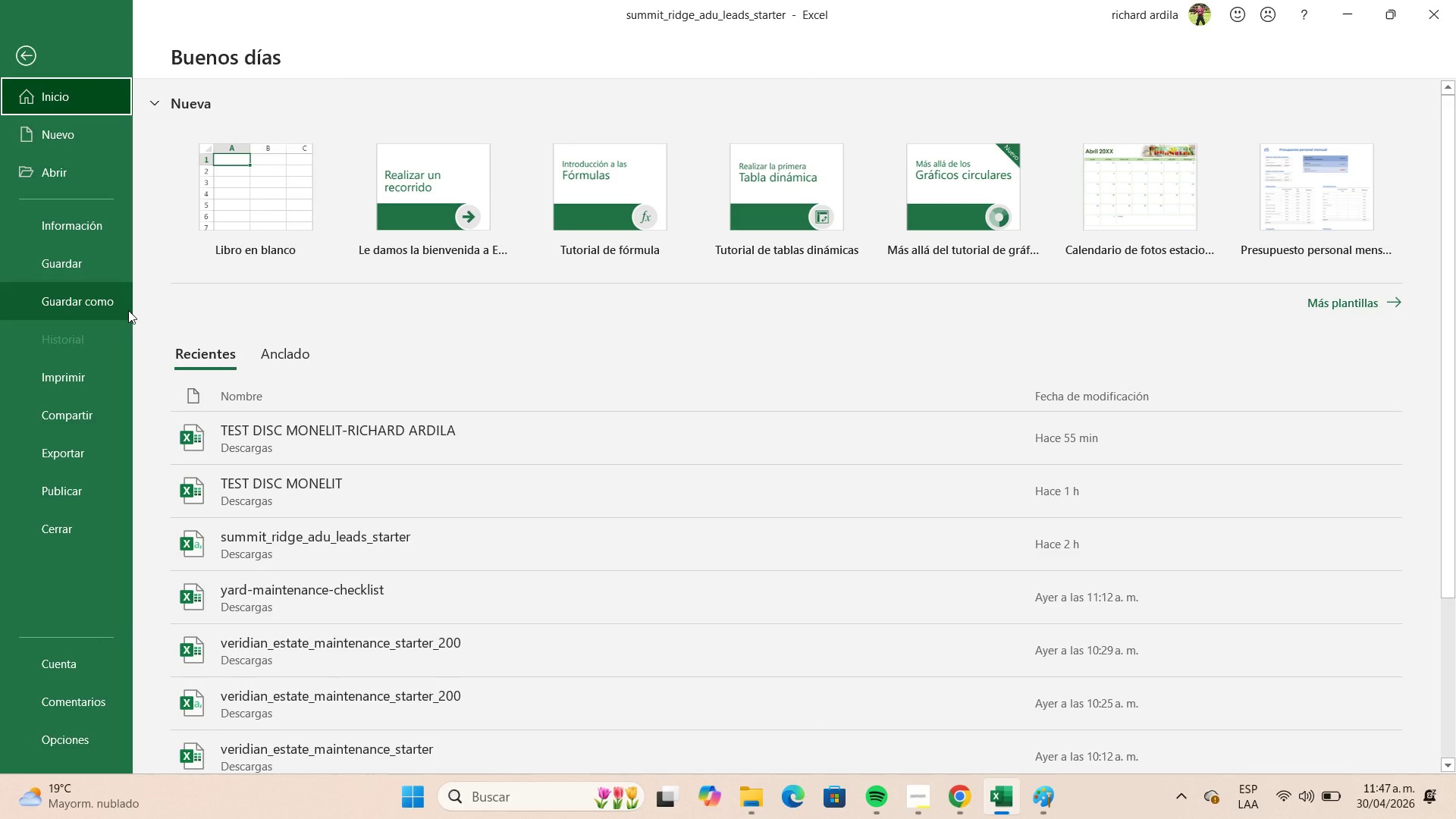 
left_click([128, 310])
 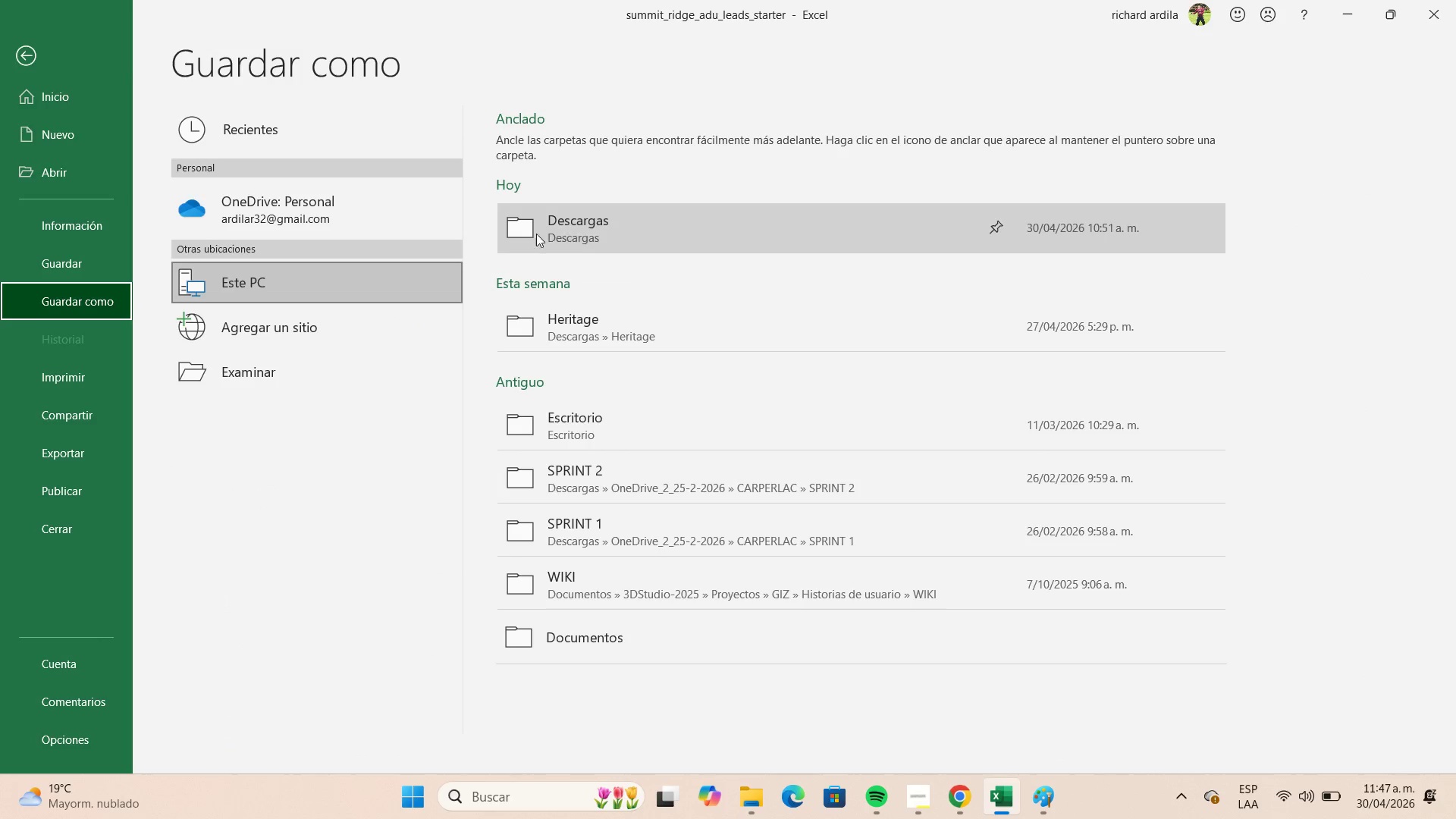 
left_click([570, 223])
 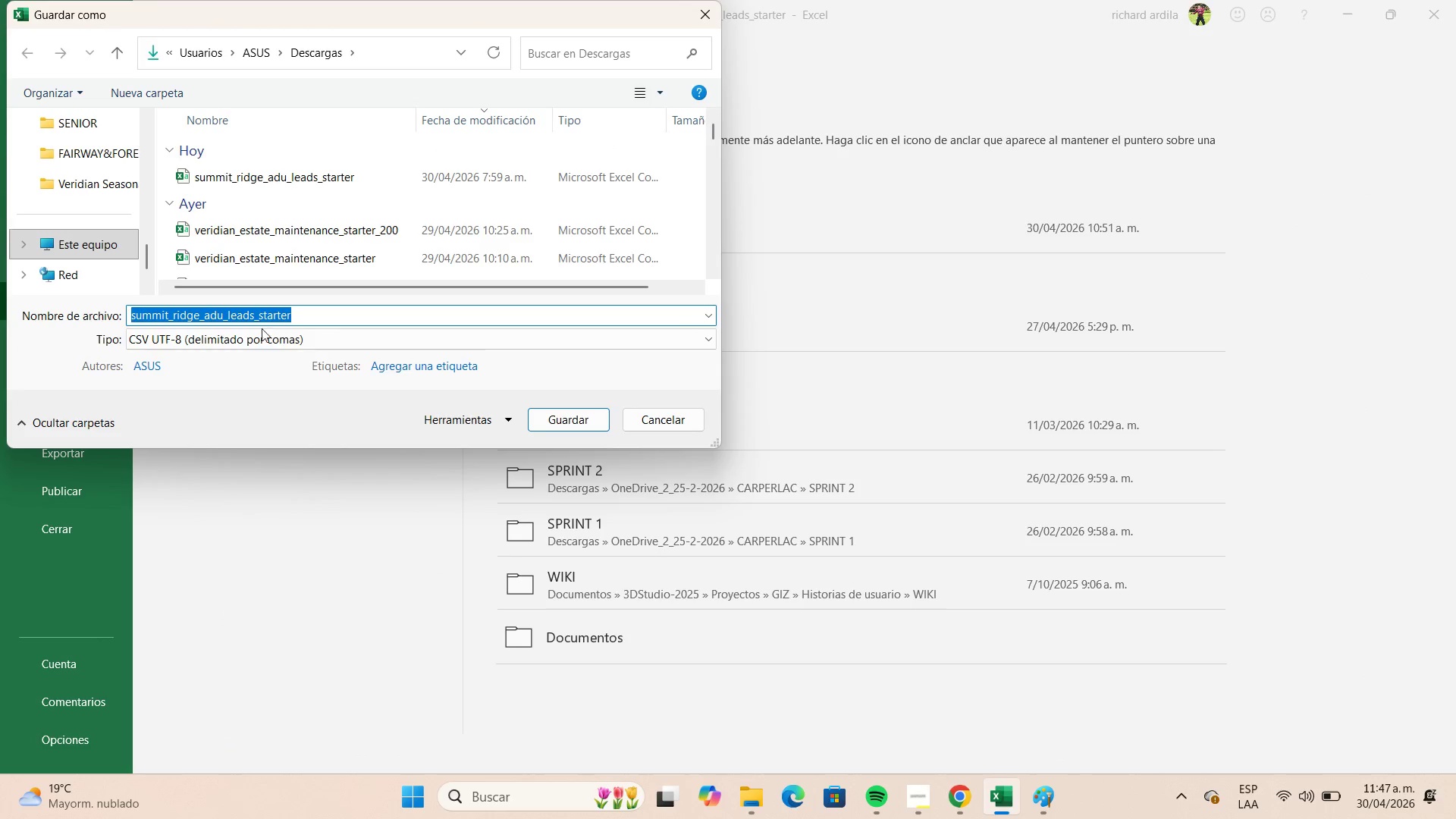 
left_click([253, 331])
 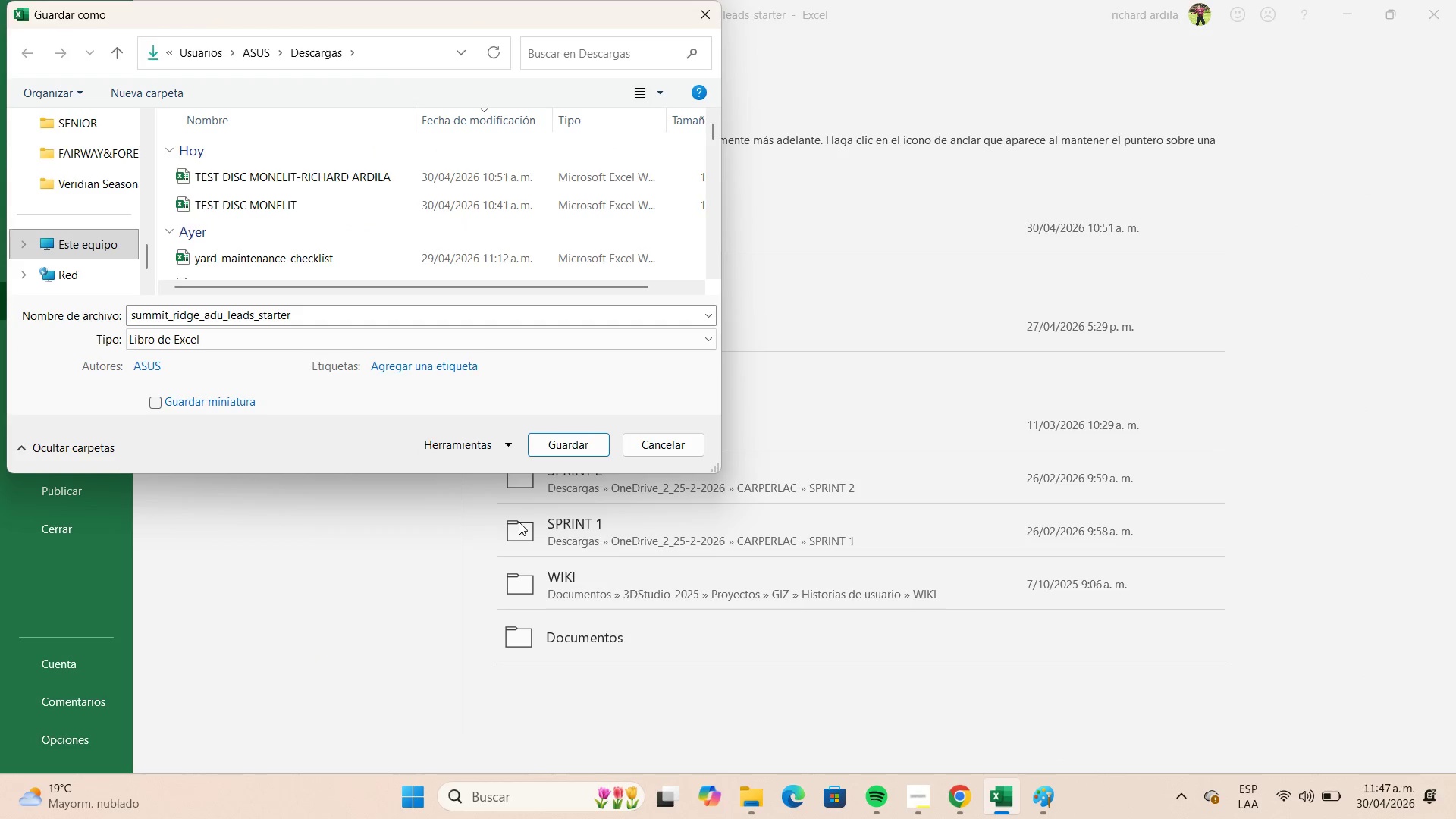 
left_click([573, 444])
 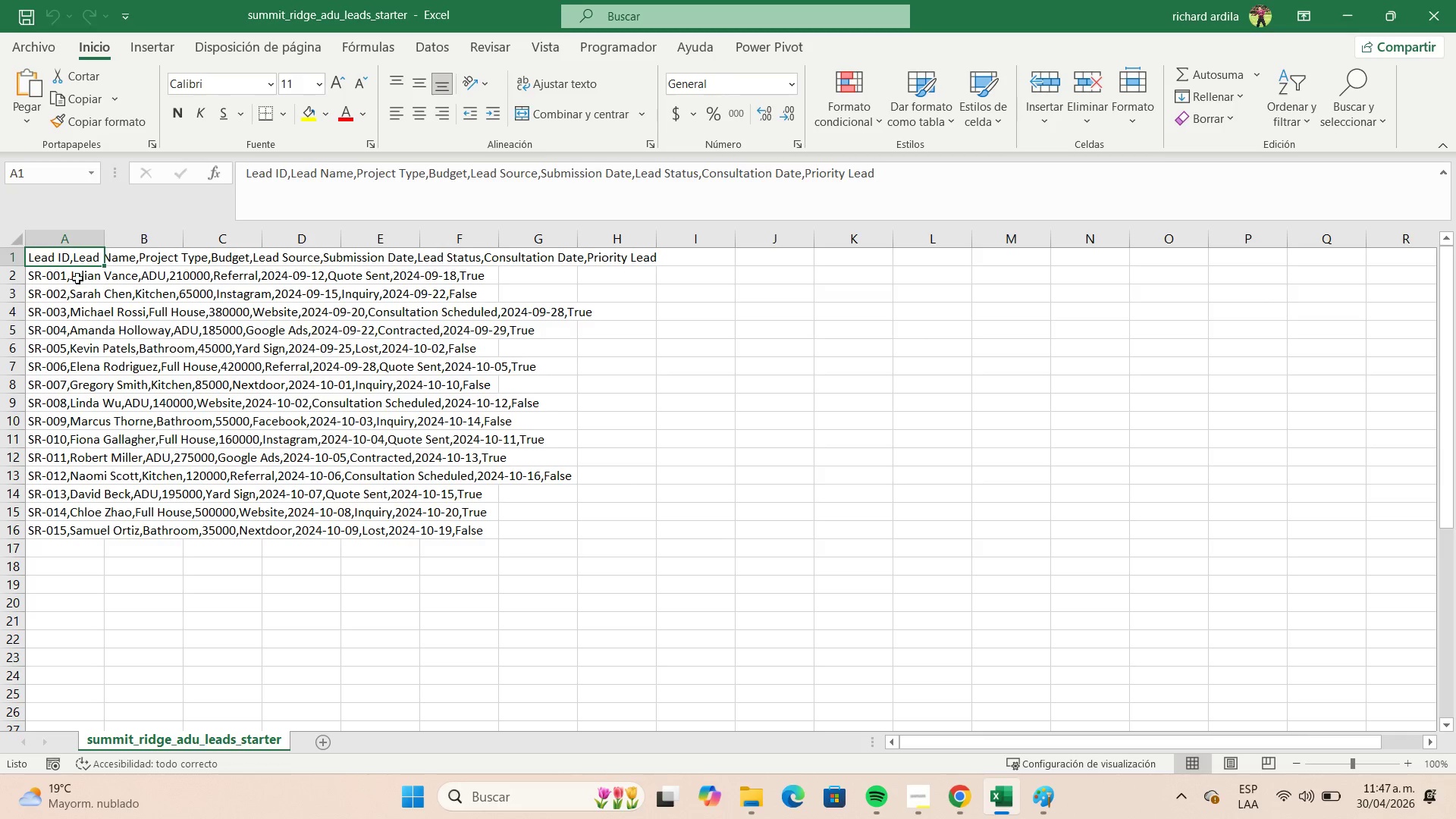 
left_click([73, 246])
 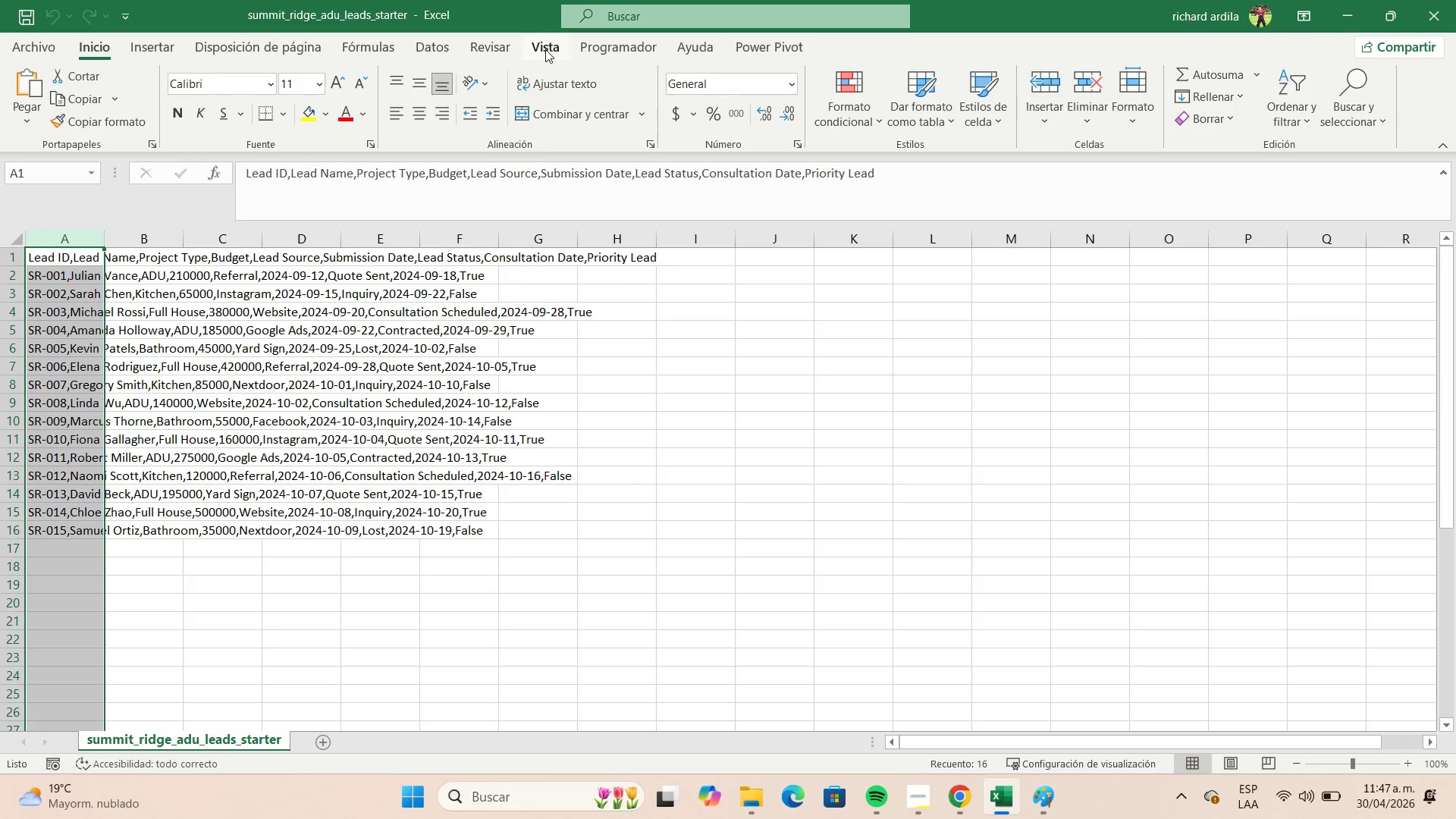 
left_click([446, 46])
 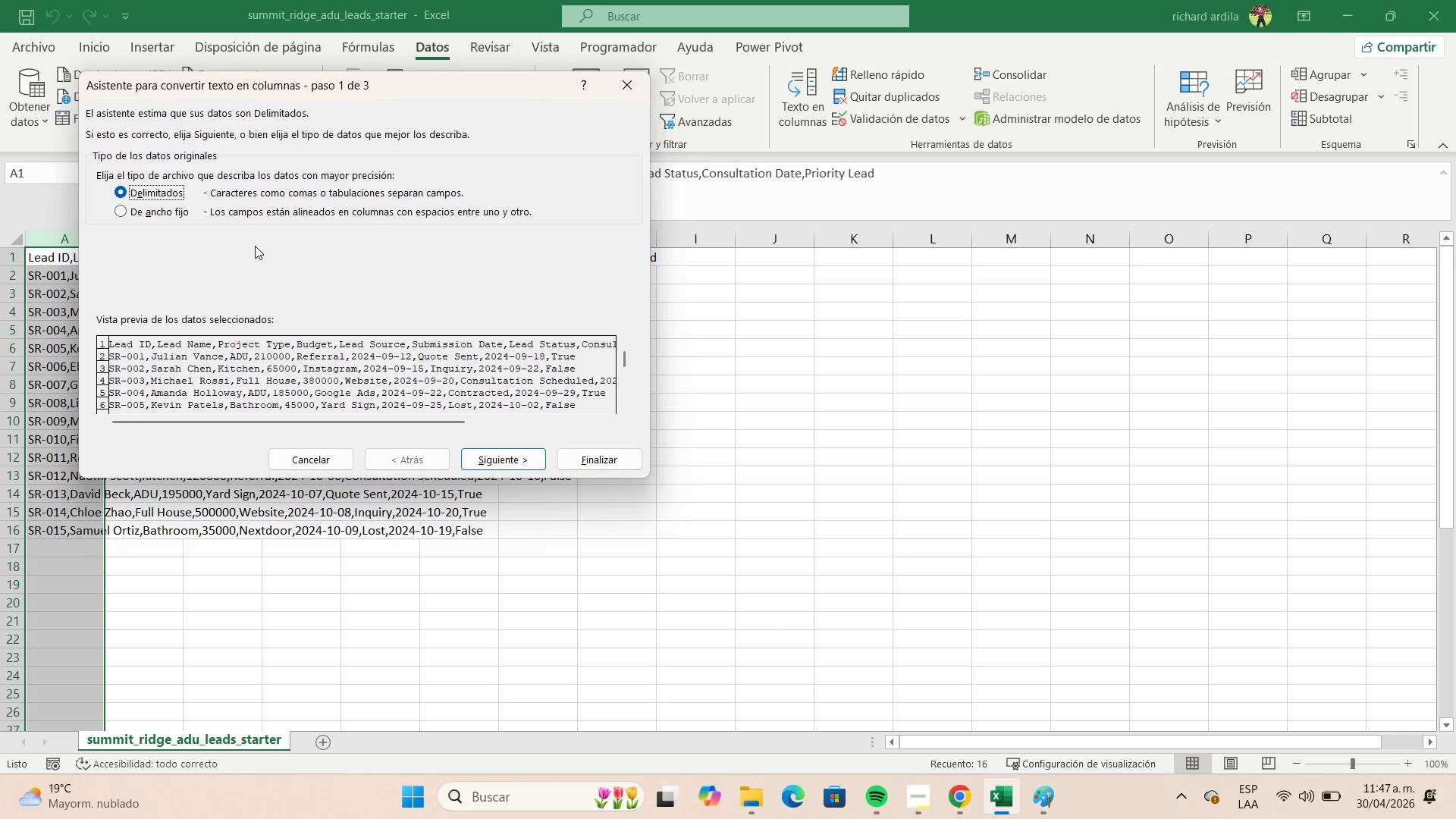 
wait(8.58)
 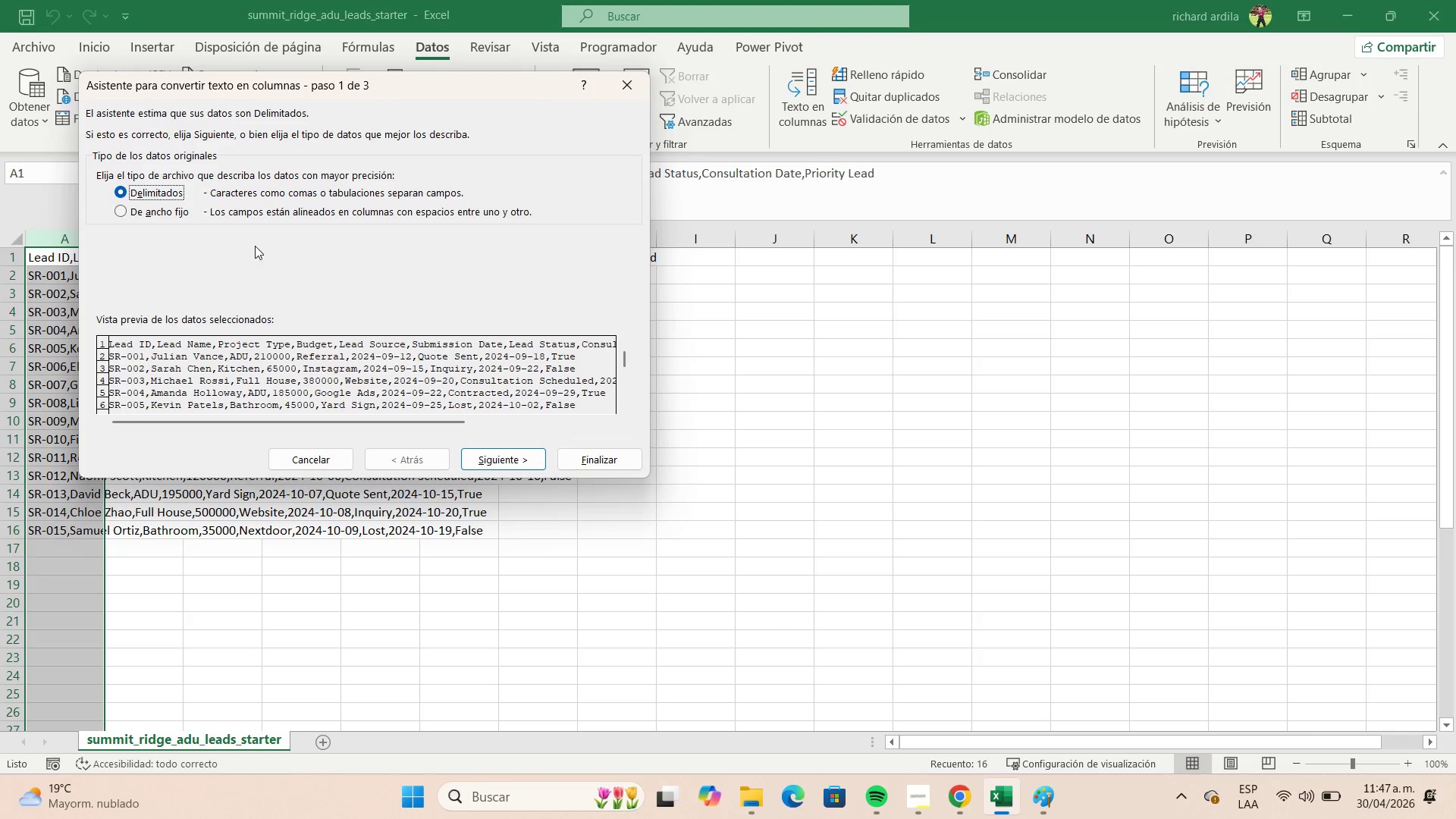 
left_click([491, 450])
 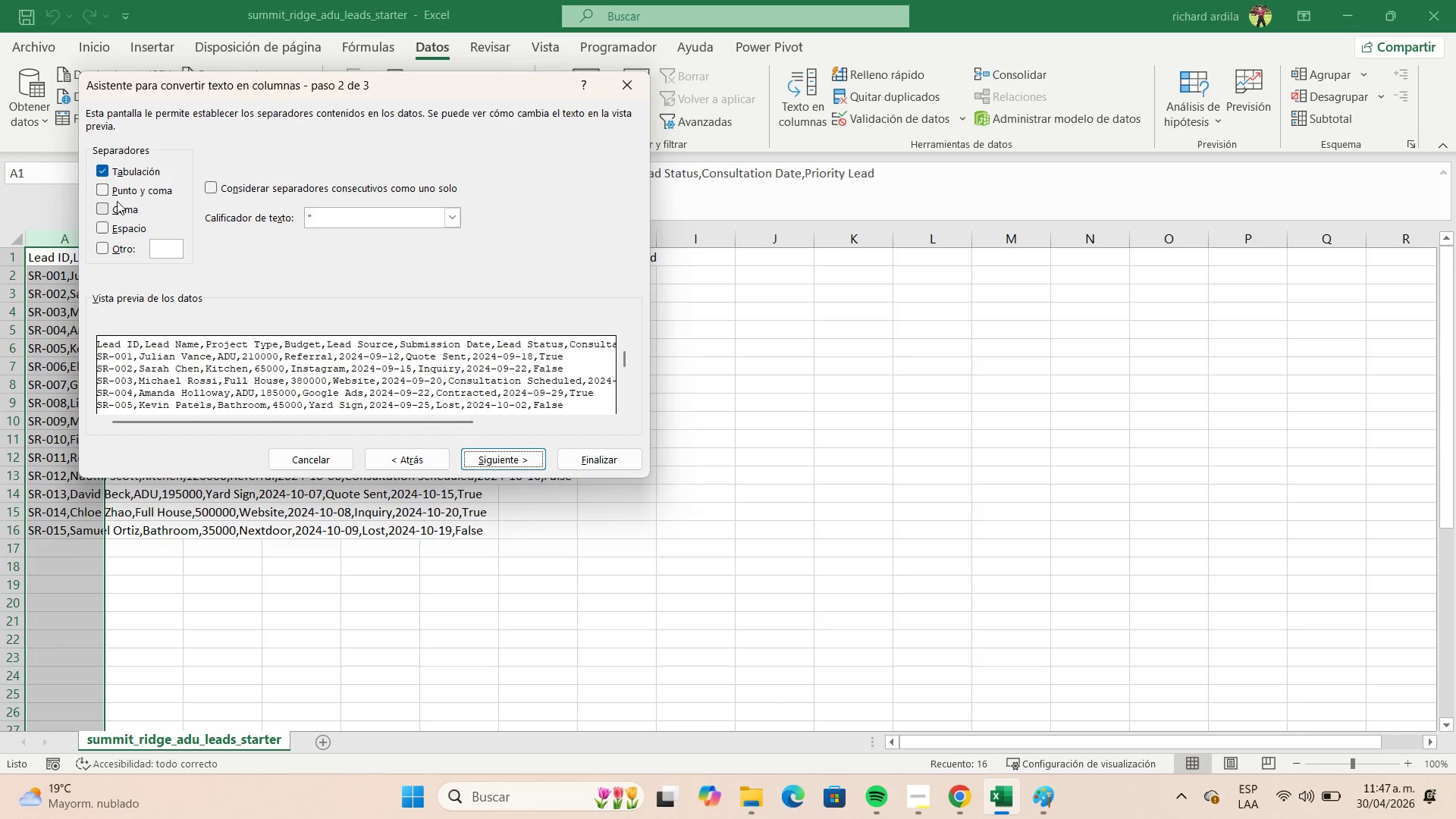 
left_click([106, 205])
 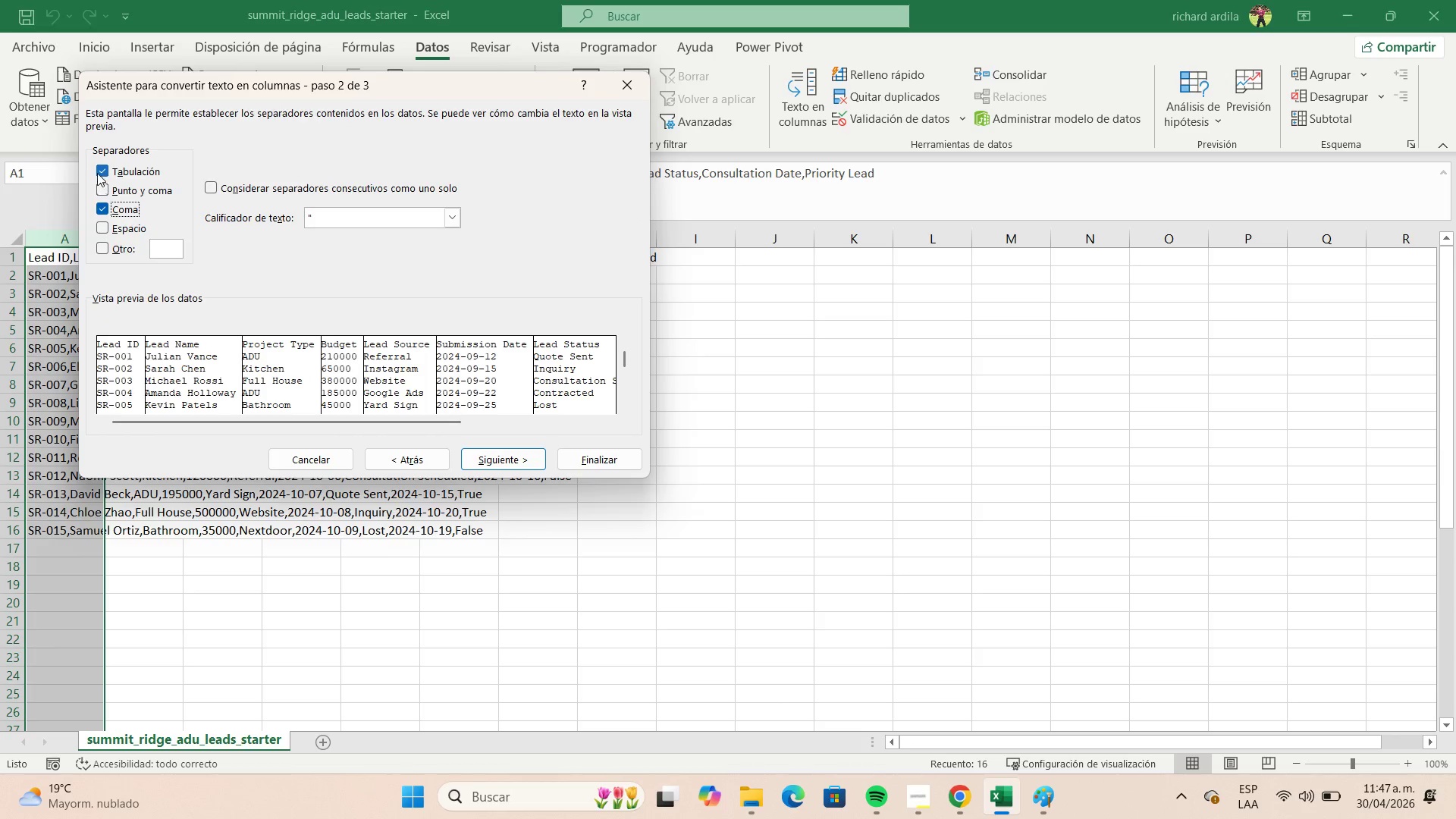 
left_click([97, 170])
 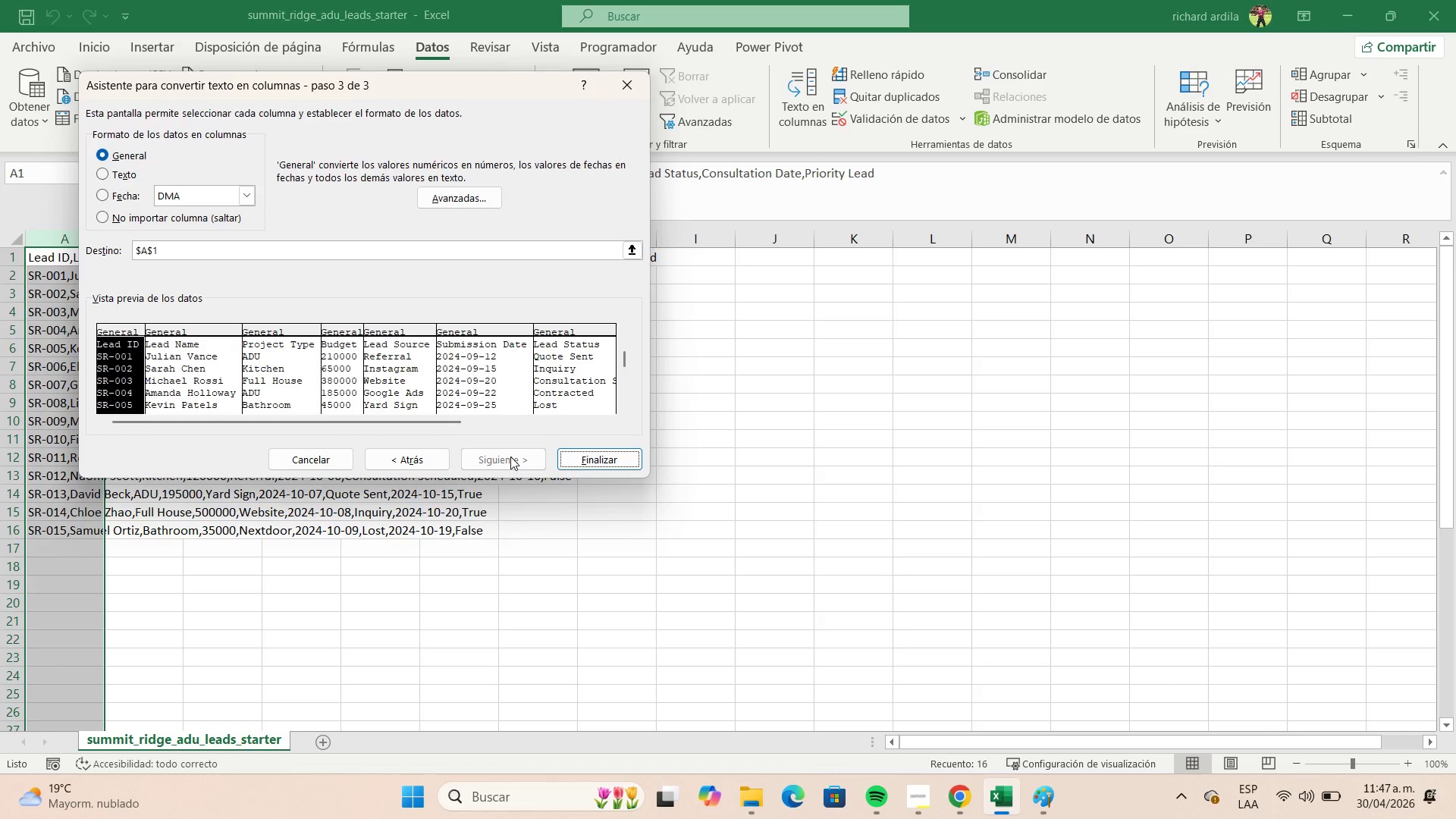 
left_click([581, 450])
 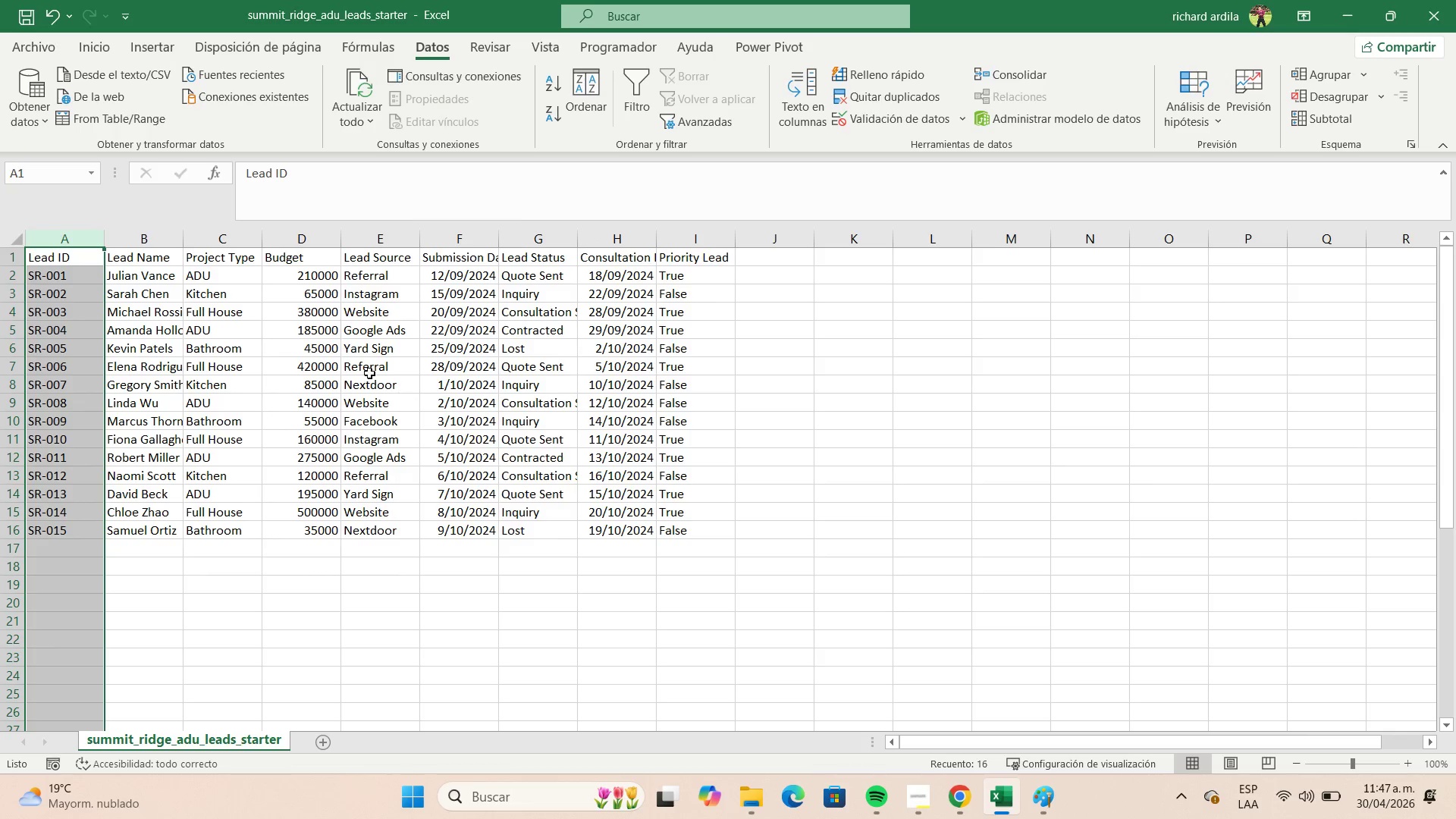 
left_click([333, 344])
 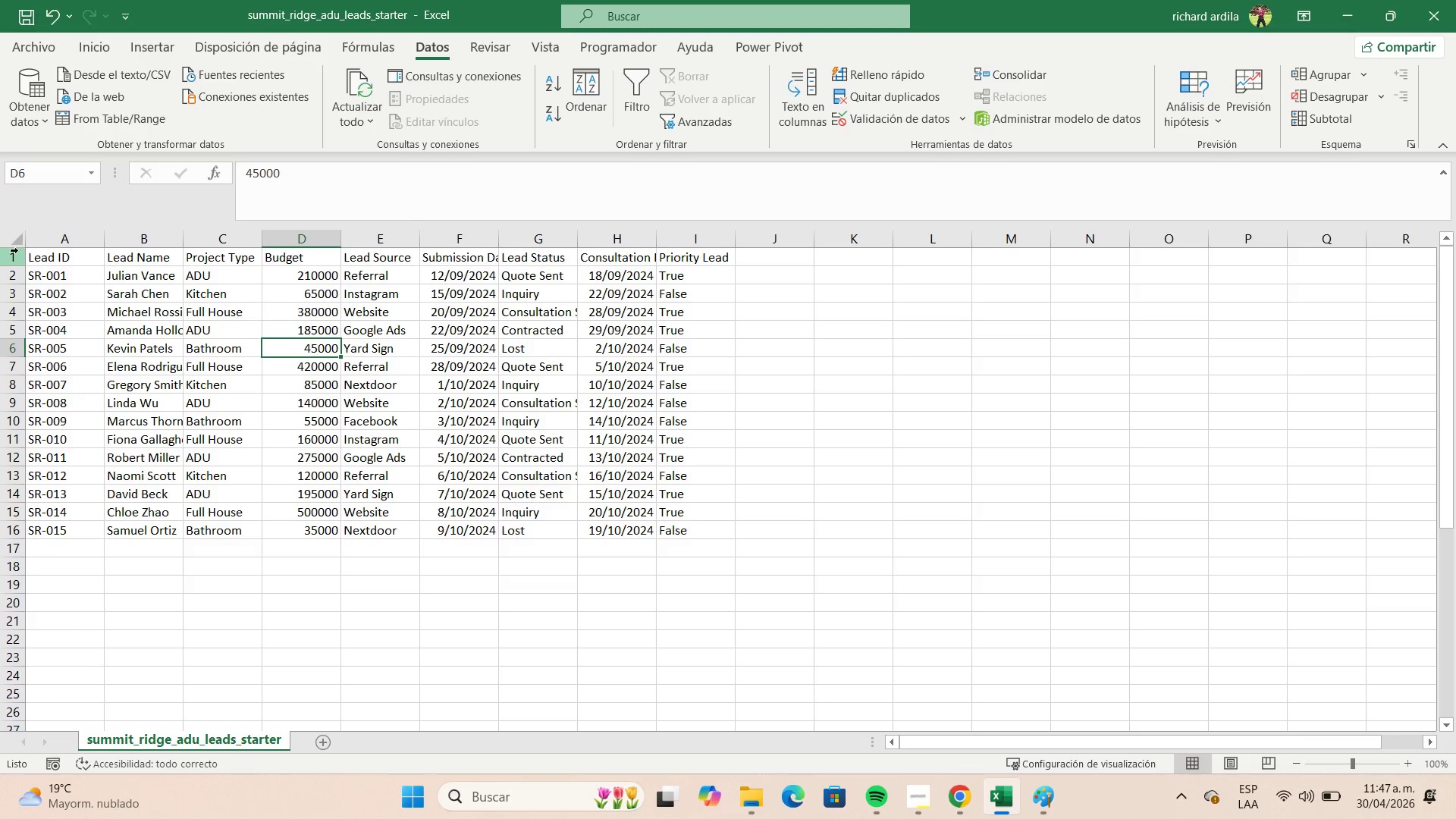 
left_click([17, 250])
 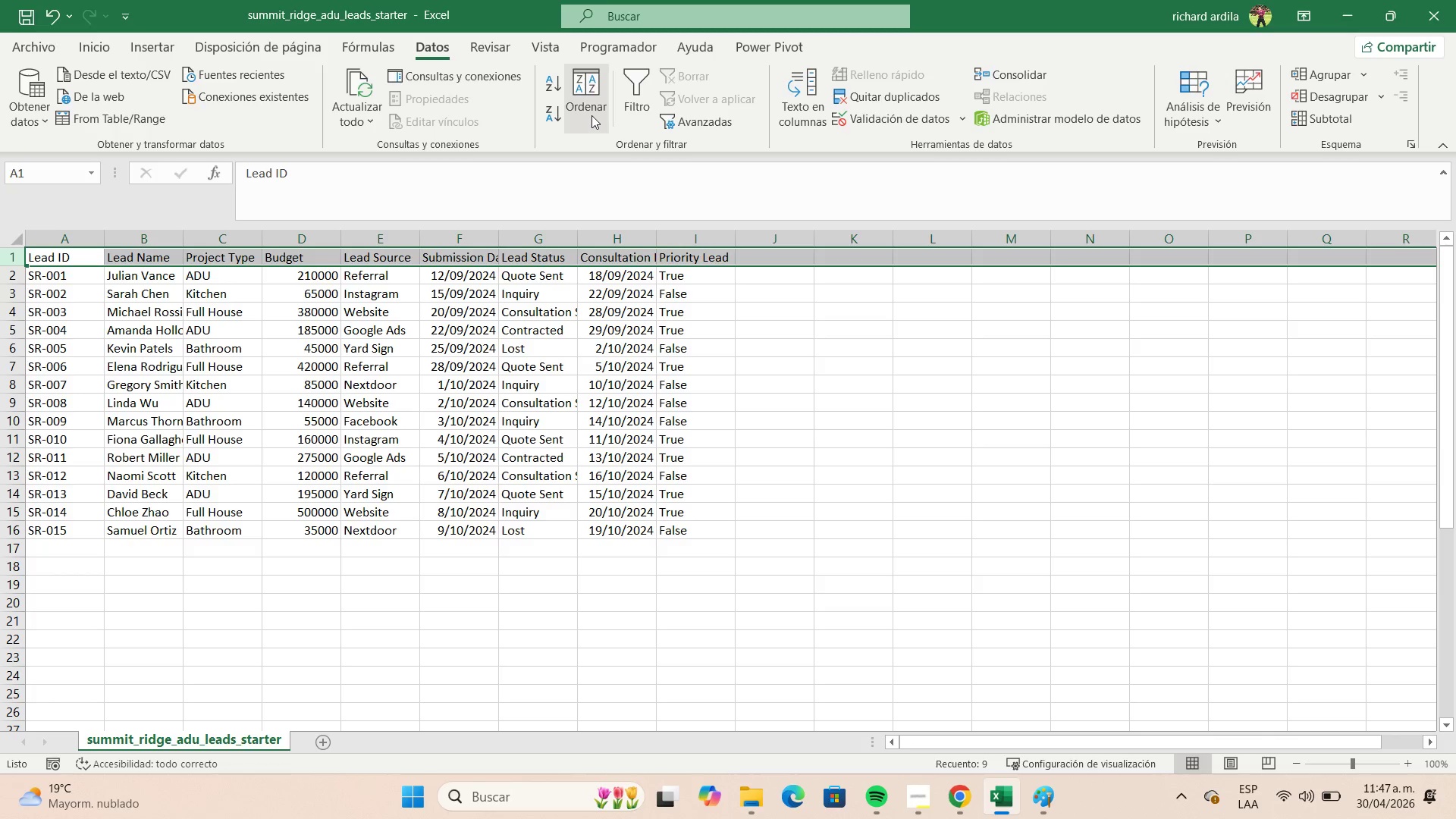 
left_click([635, 96])
 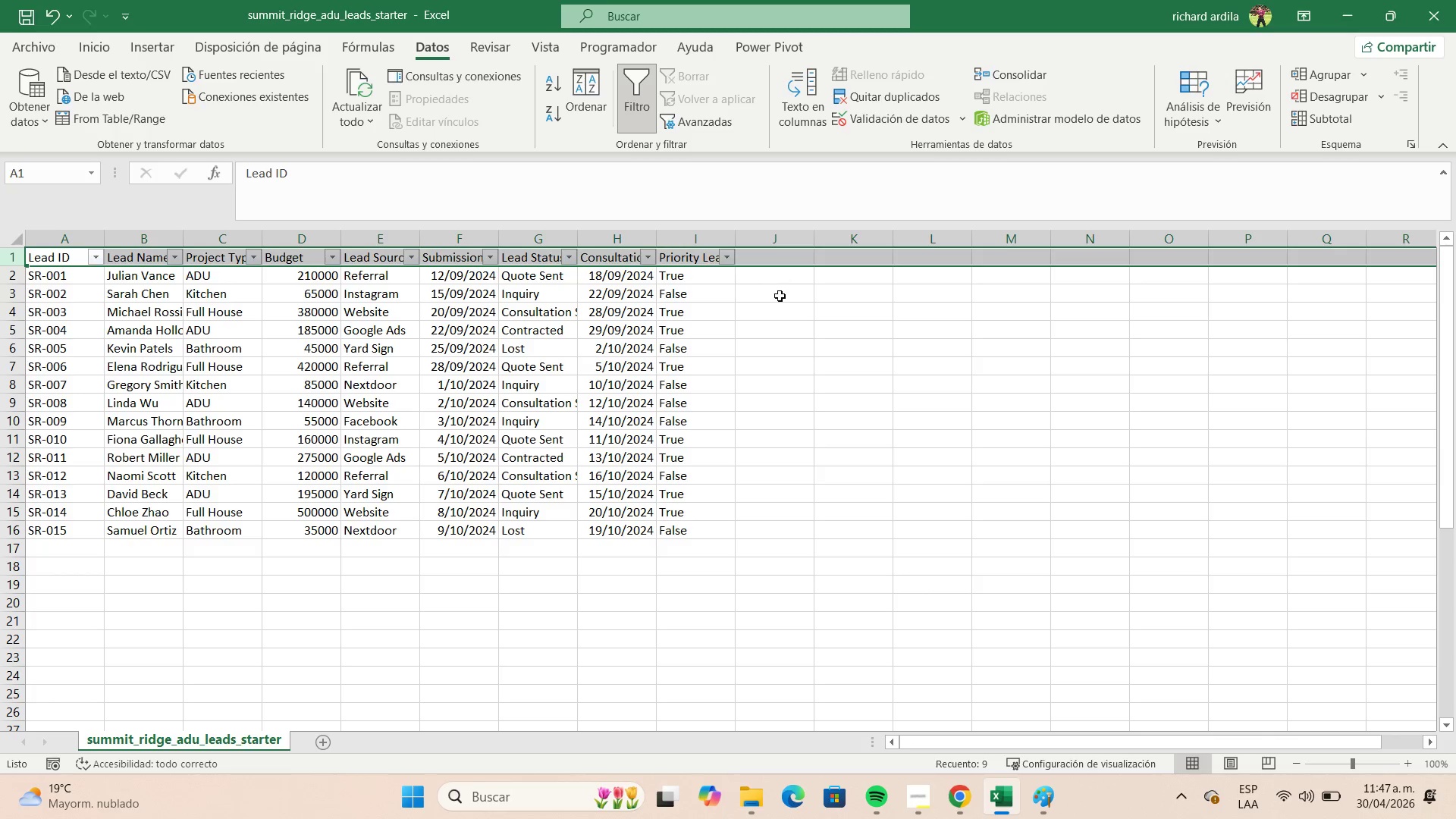 
left_click([777, 298])
 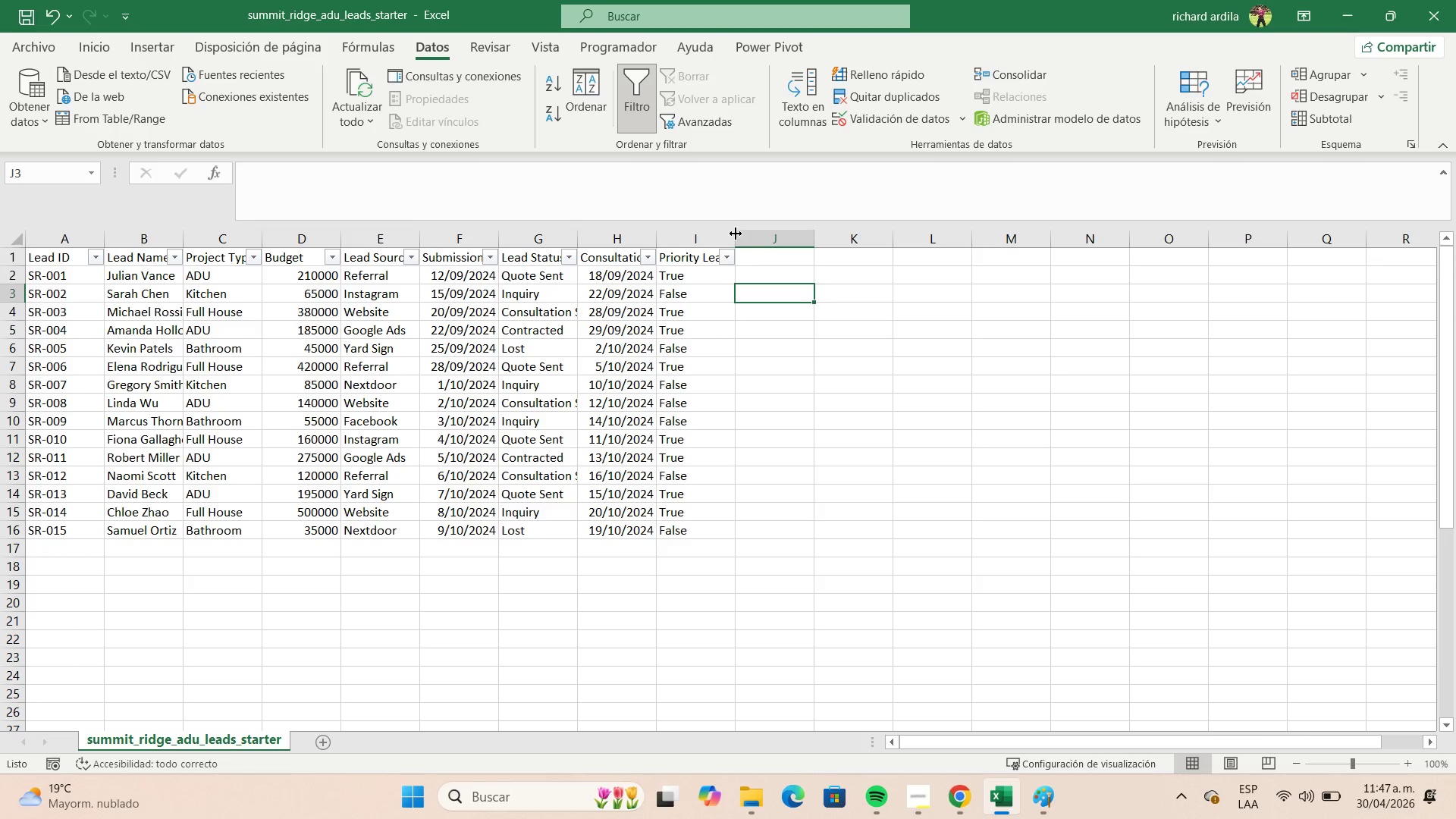 
double_click([734, 232])
 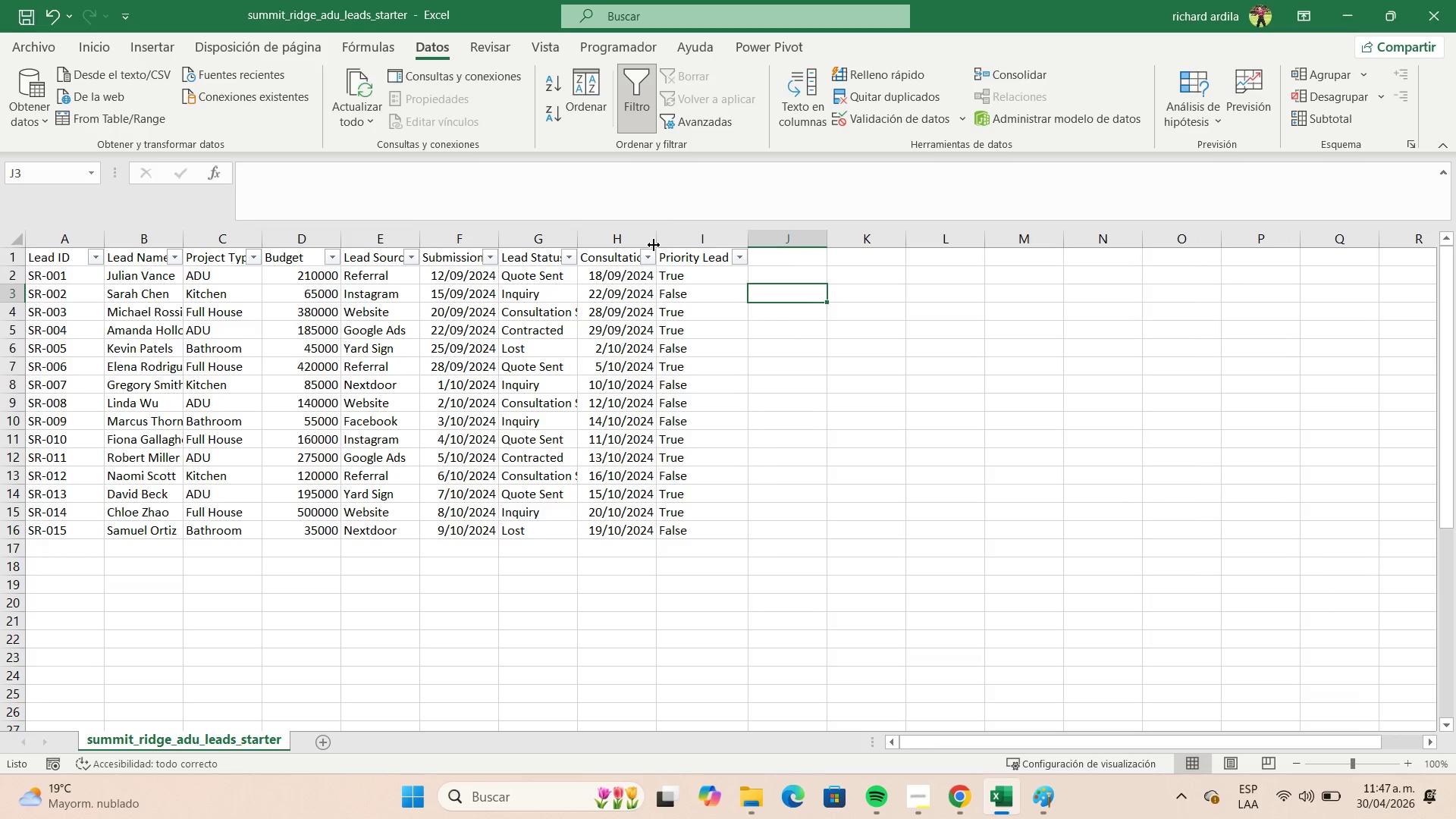 
double_click([654, 245])
 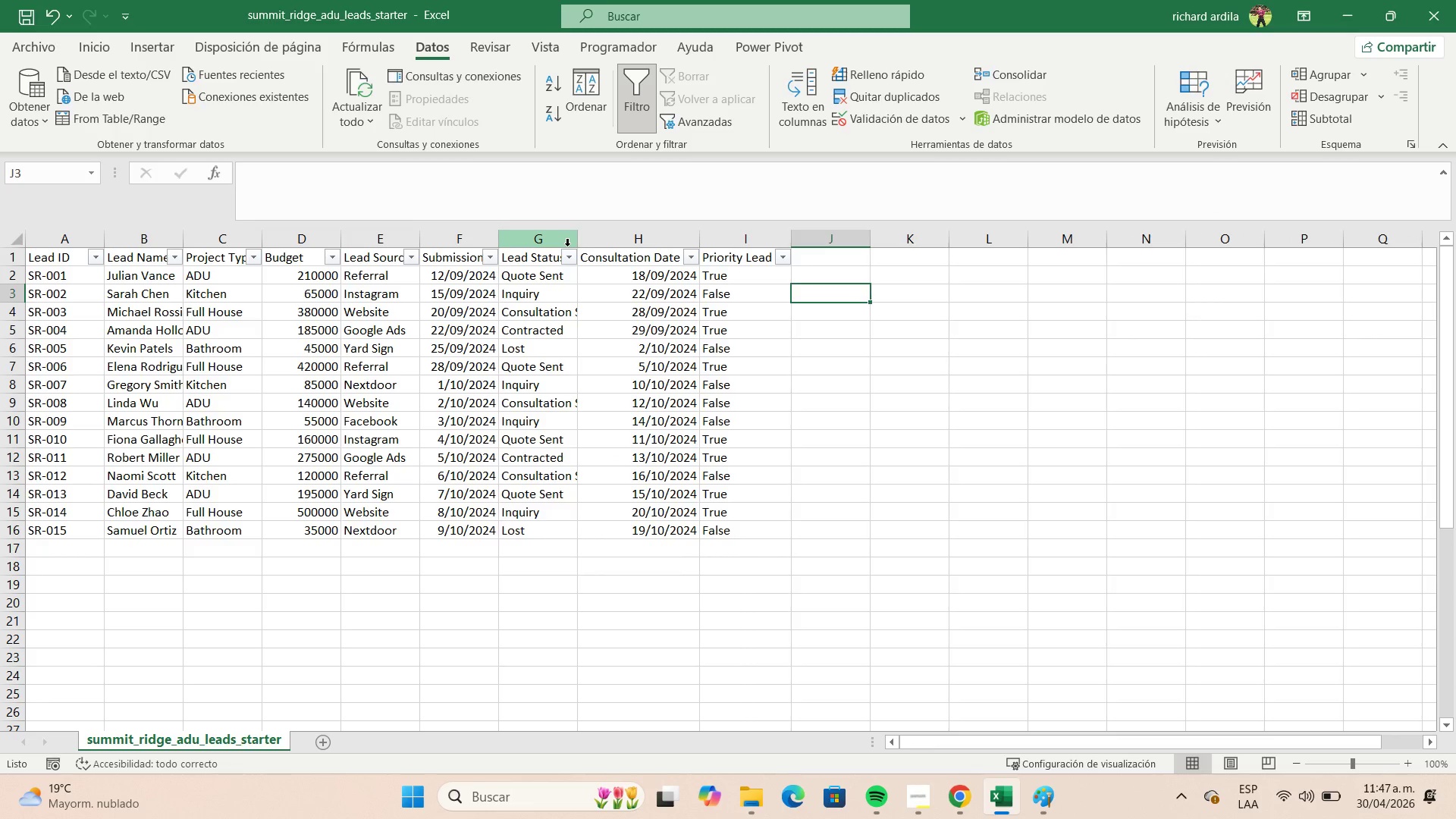 
double_click([570, 246])
 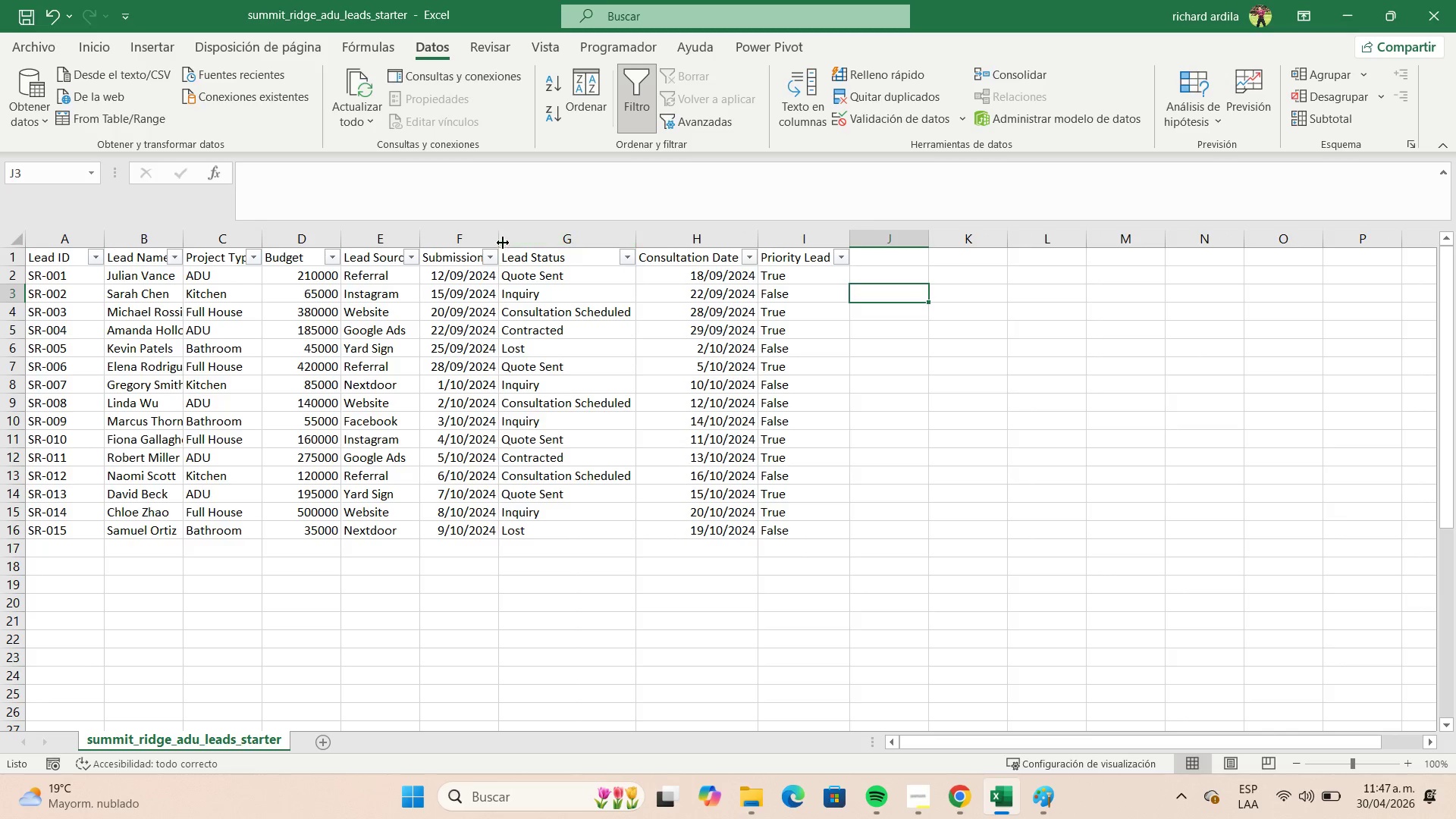 
double_click([500, 241])
 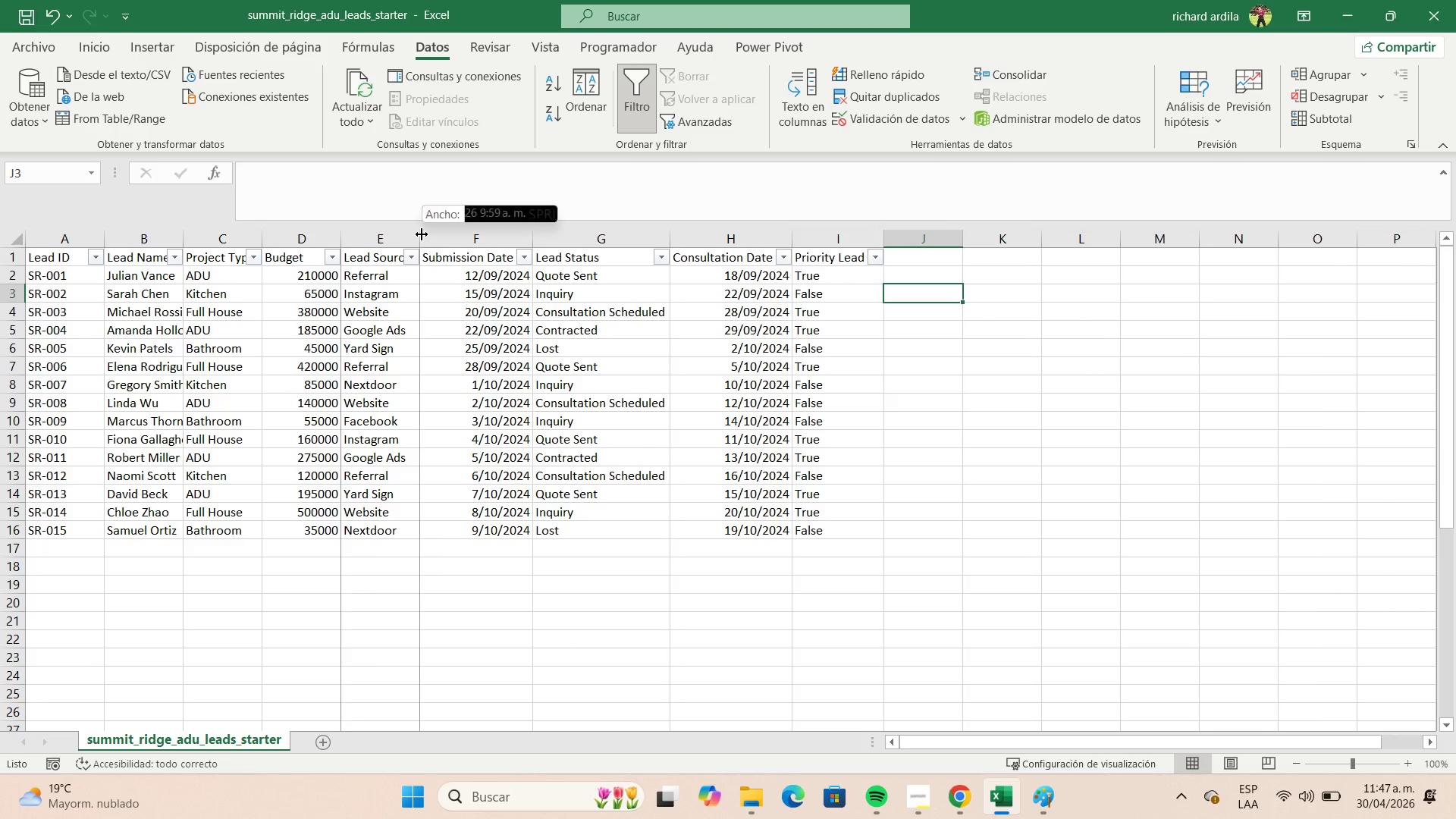 
double_click([422, 234])
 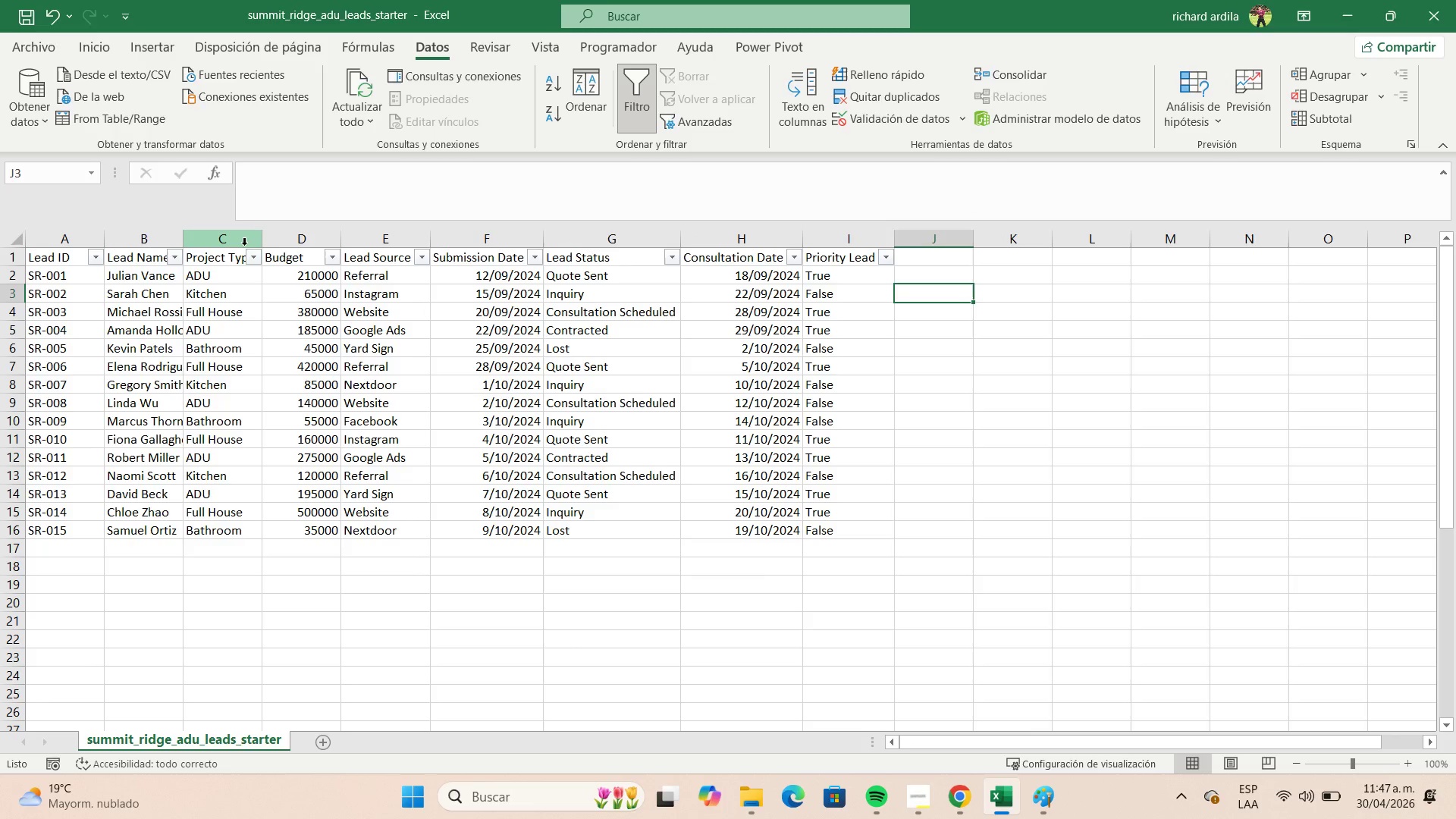 
double_click([256, 244])
 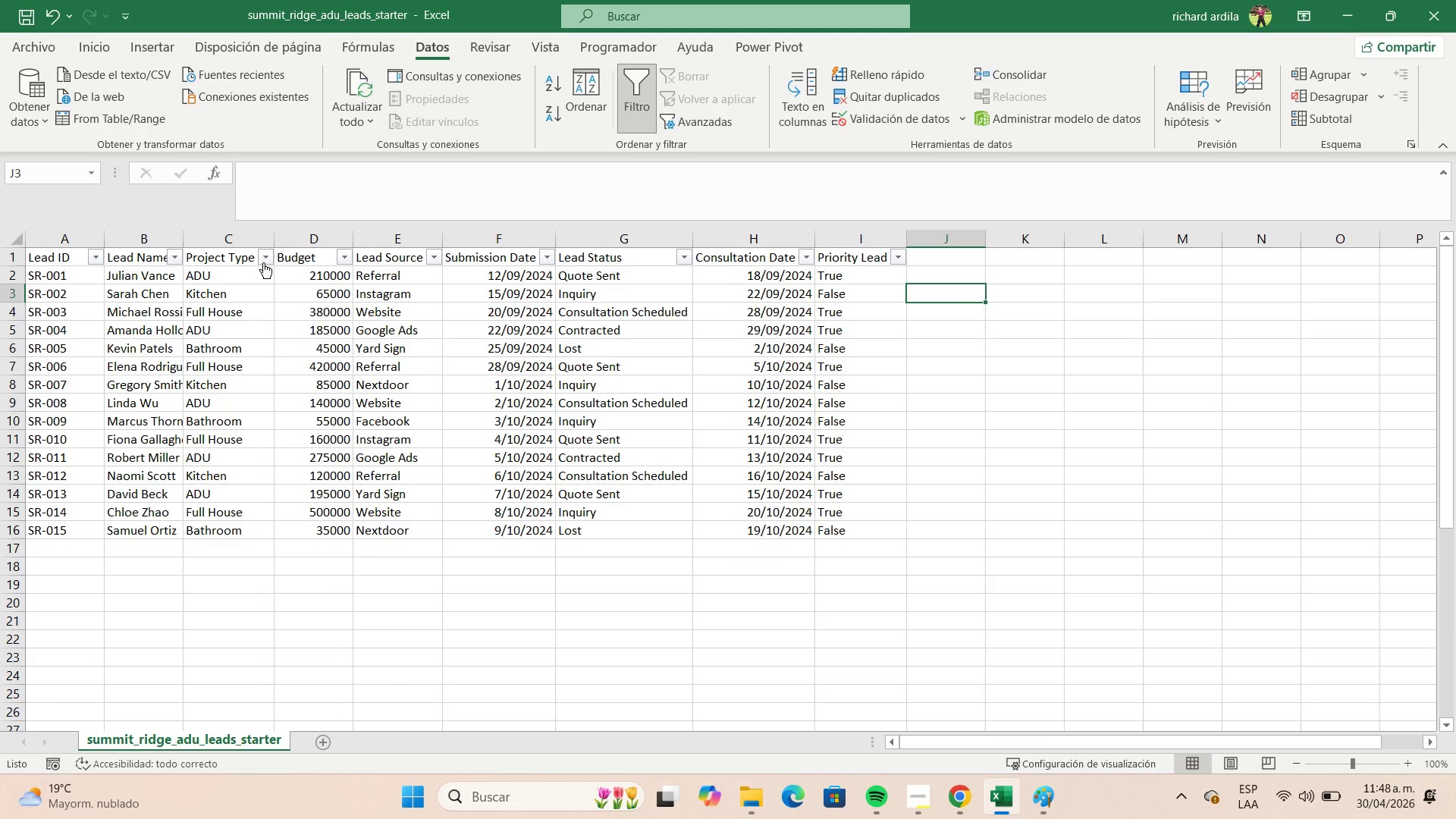 
left_click([266, 254])
 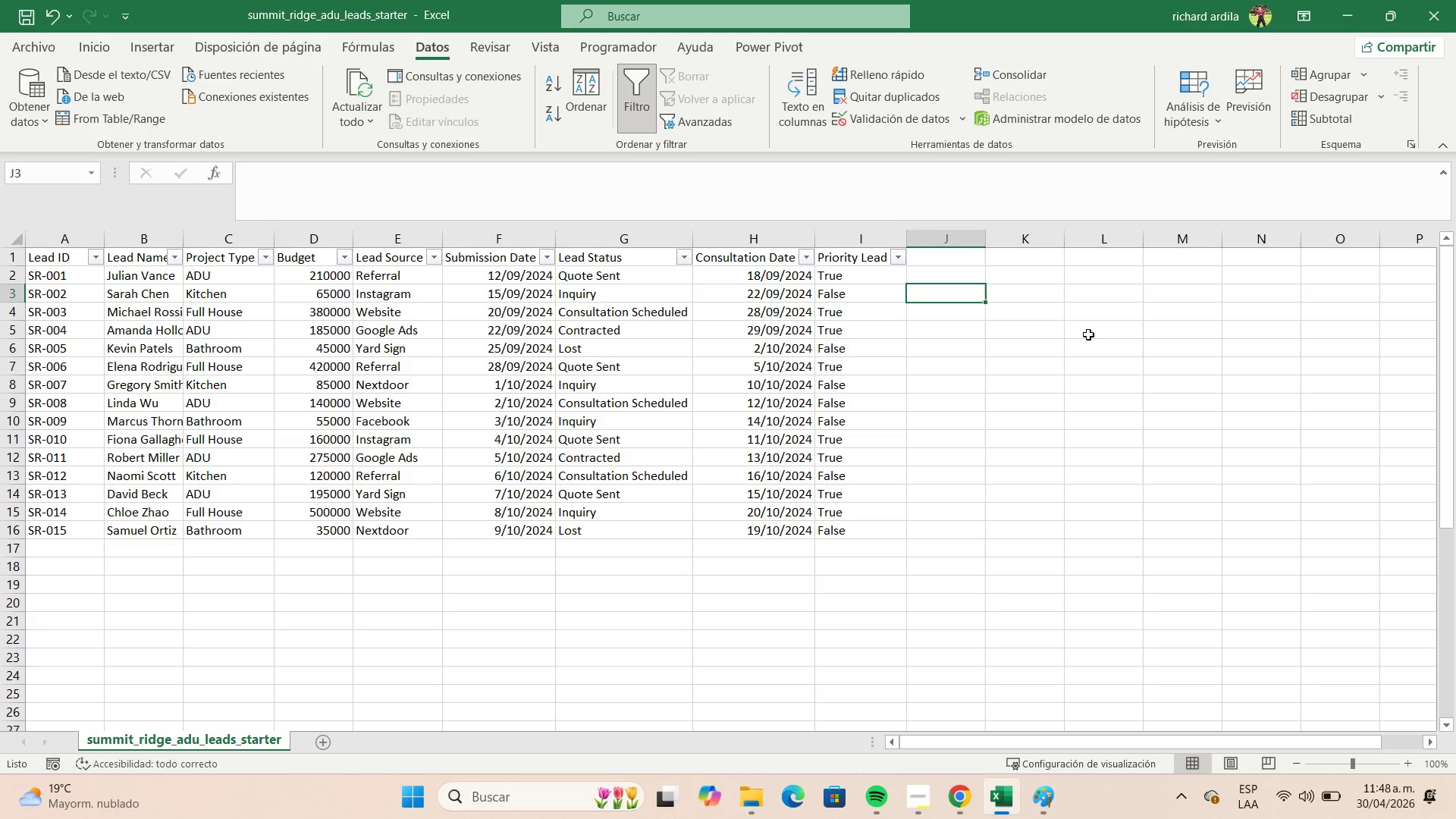 
wait(5.84)
 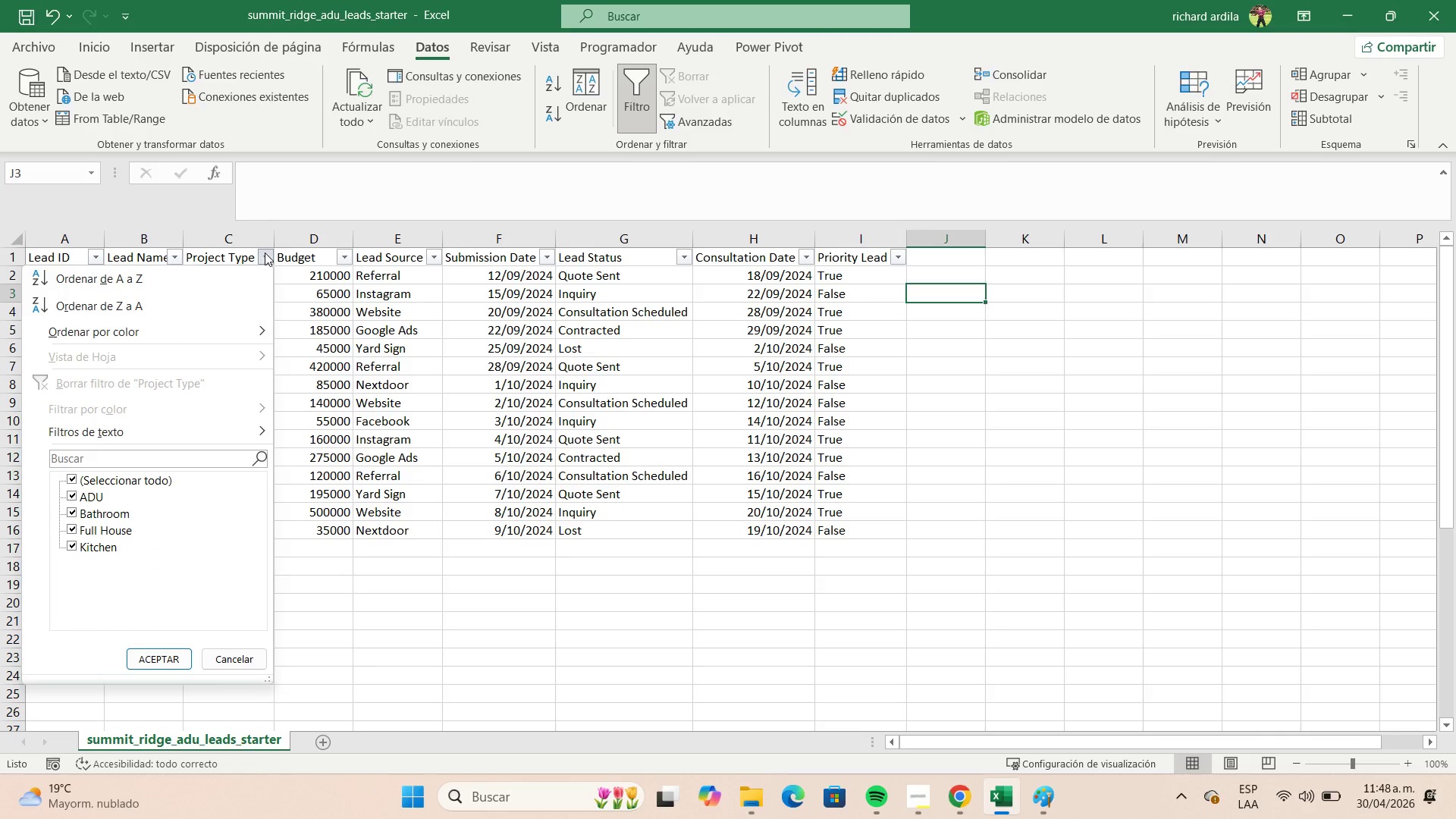 
left_click([1374, 21])
 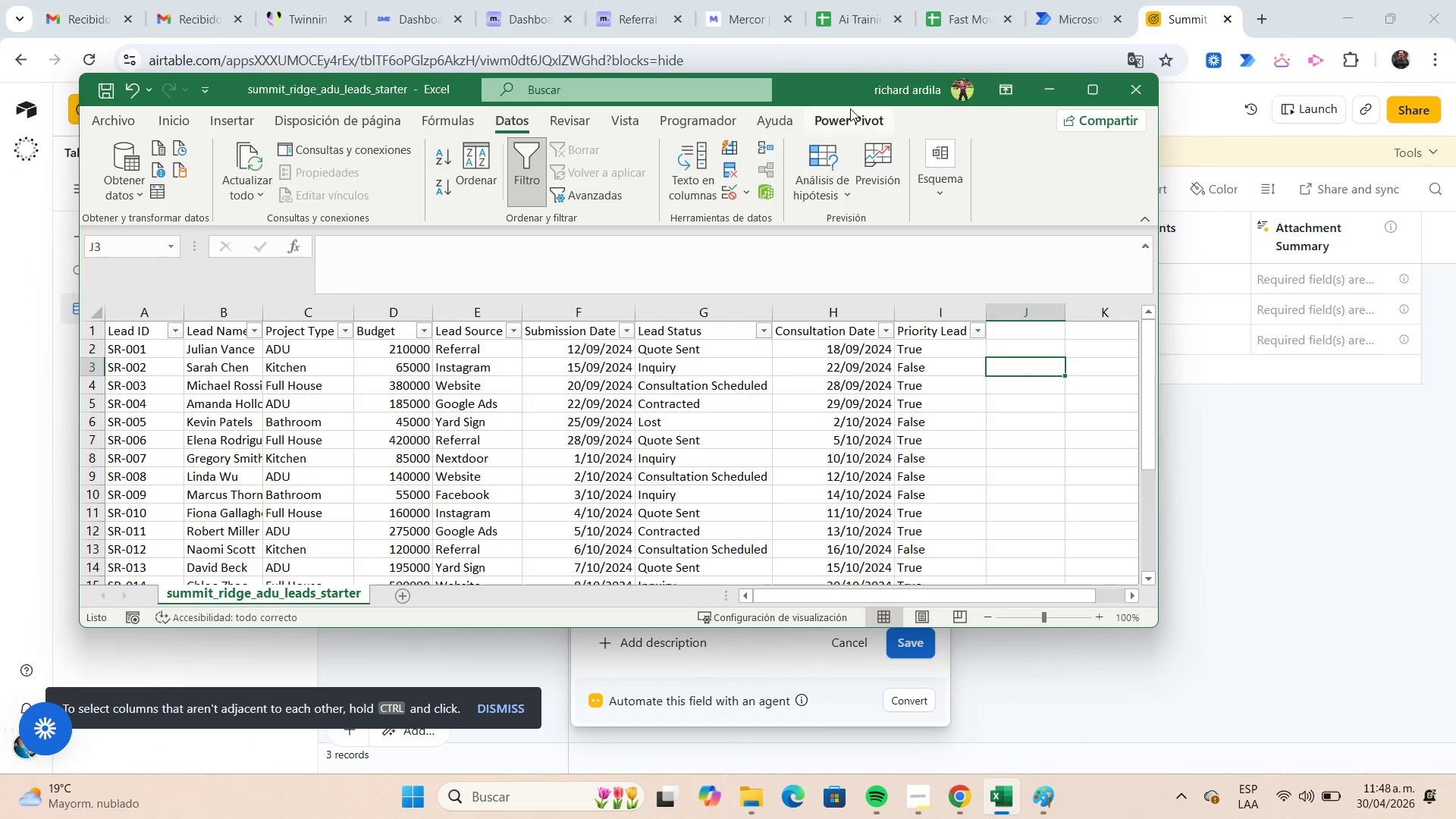 
left_click([833, 96])
 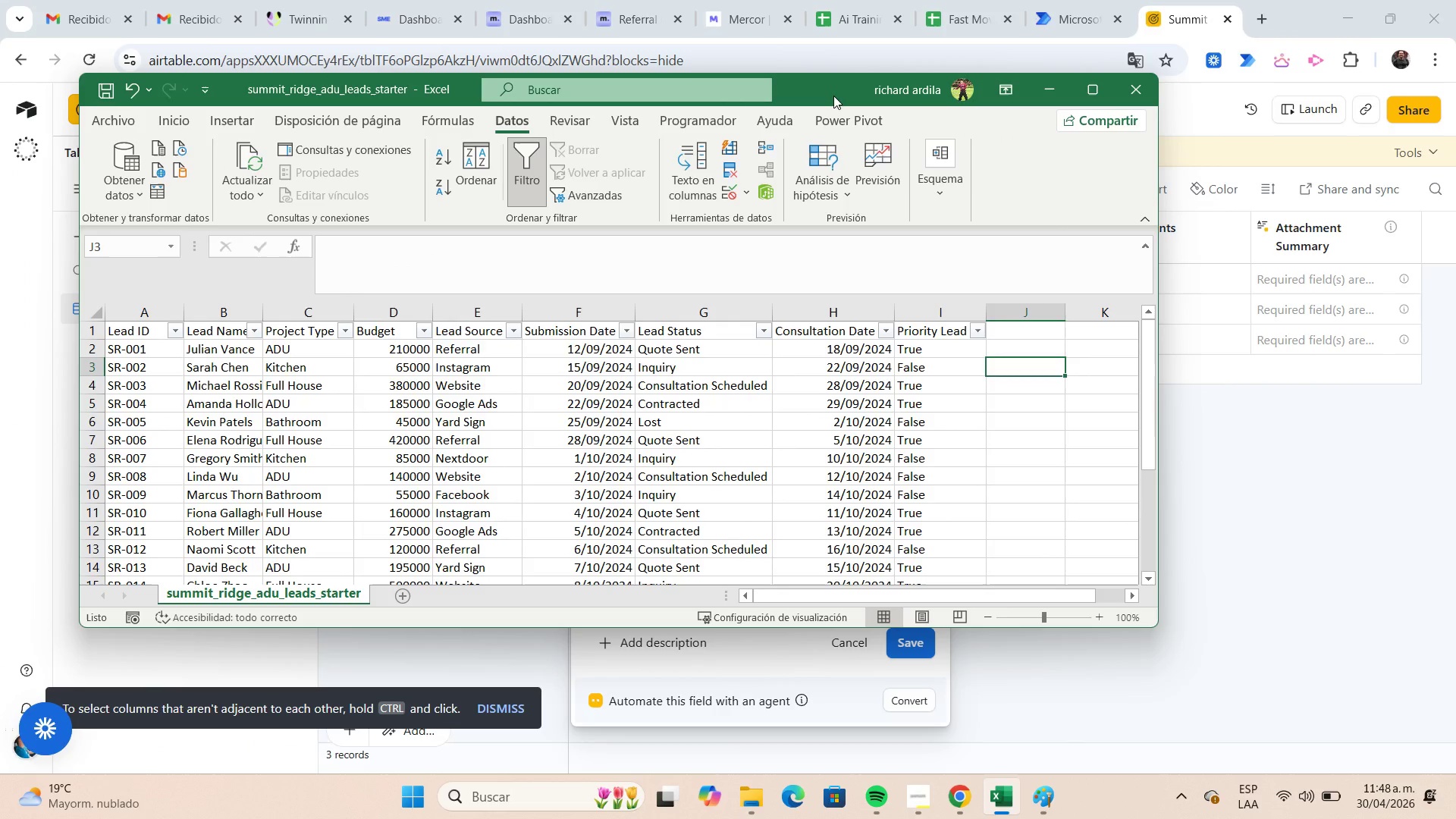 
key(Meta+MetaLeft)
 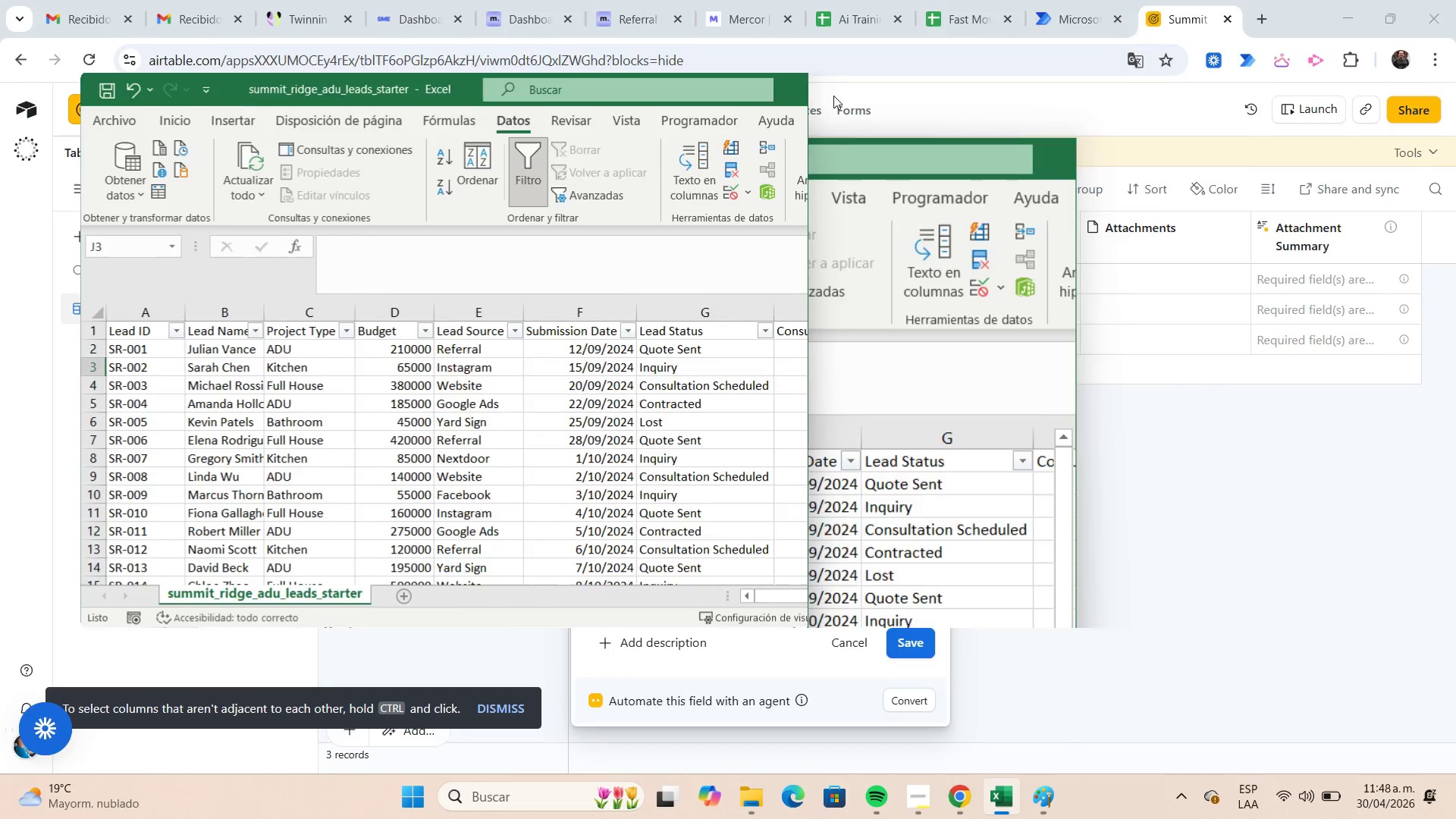 
key(Meta+ArrowRight)
 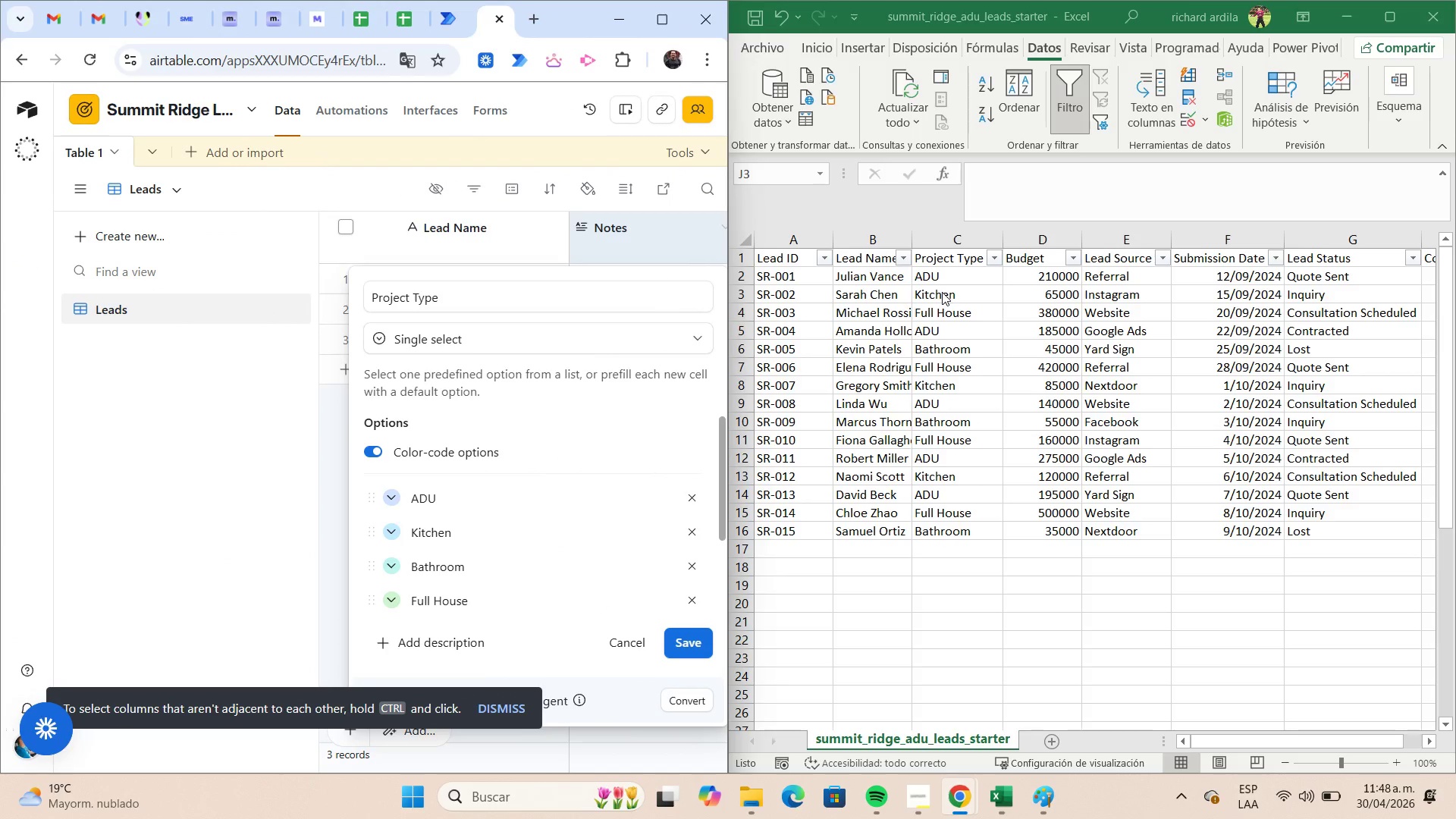 
wait(11.23)
 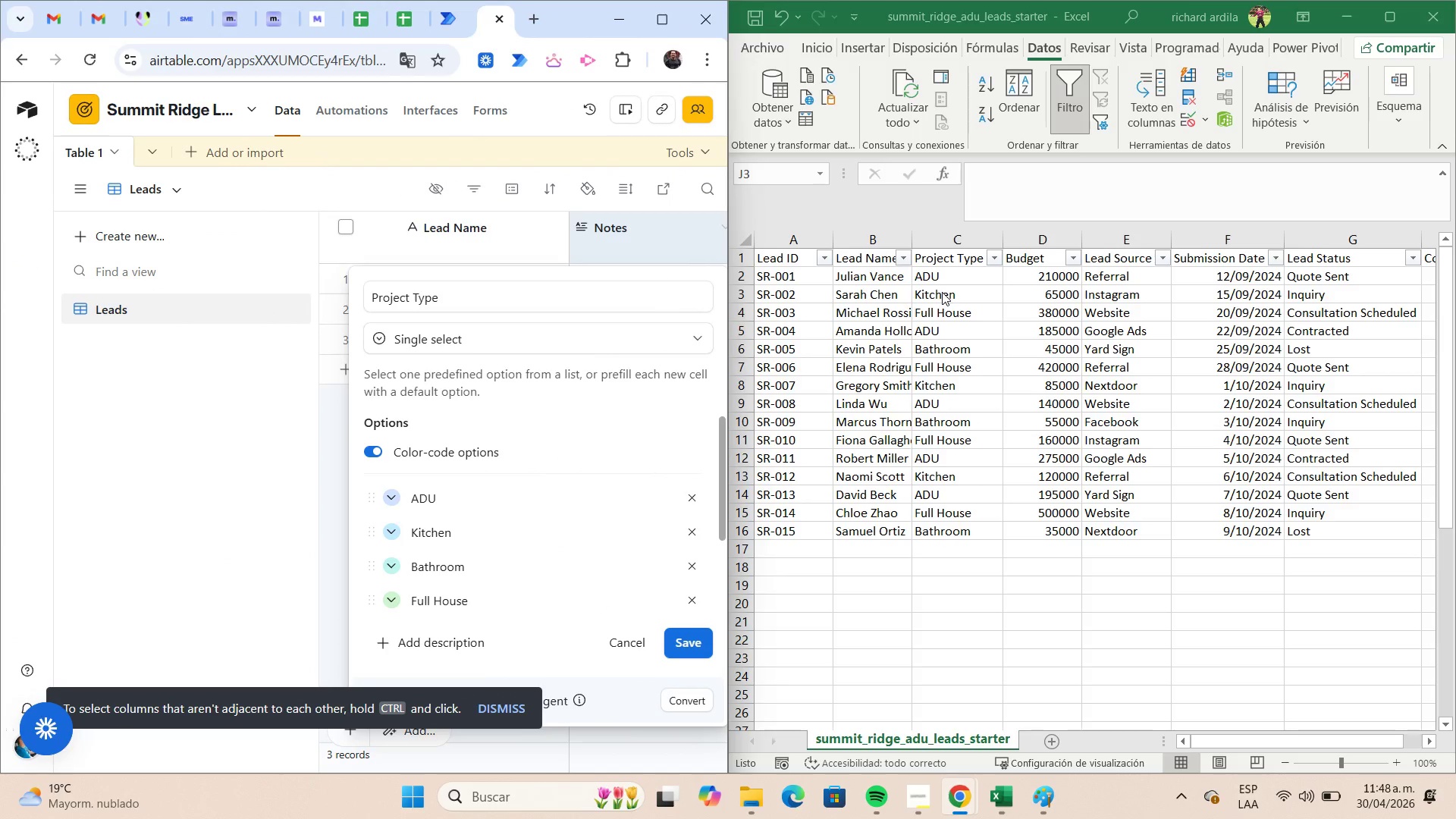 
left_click([699, 651])
 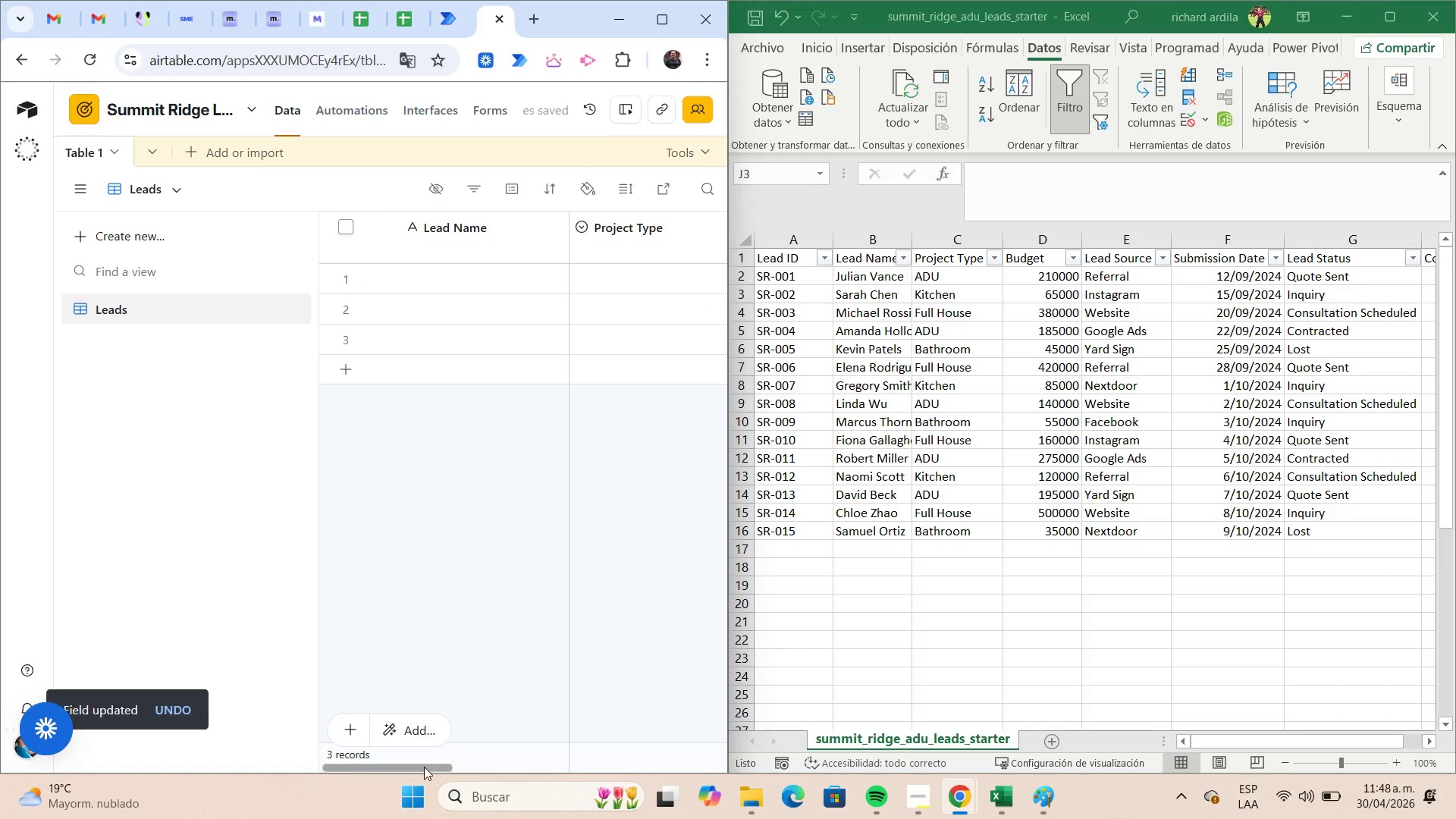 
left_click_drag(start_coordinate=[423, 765], to_coordinate=[344, 758])
 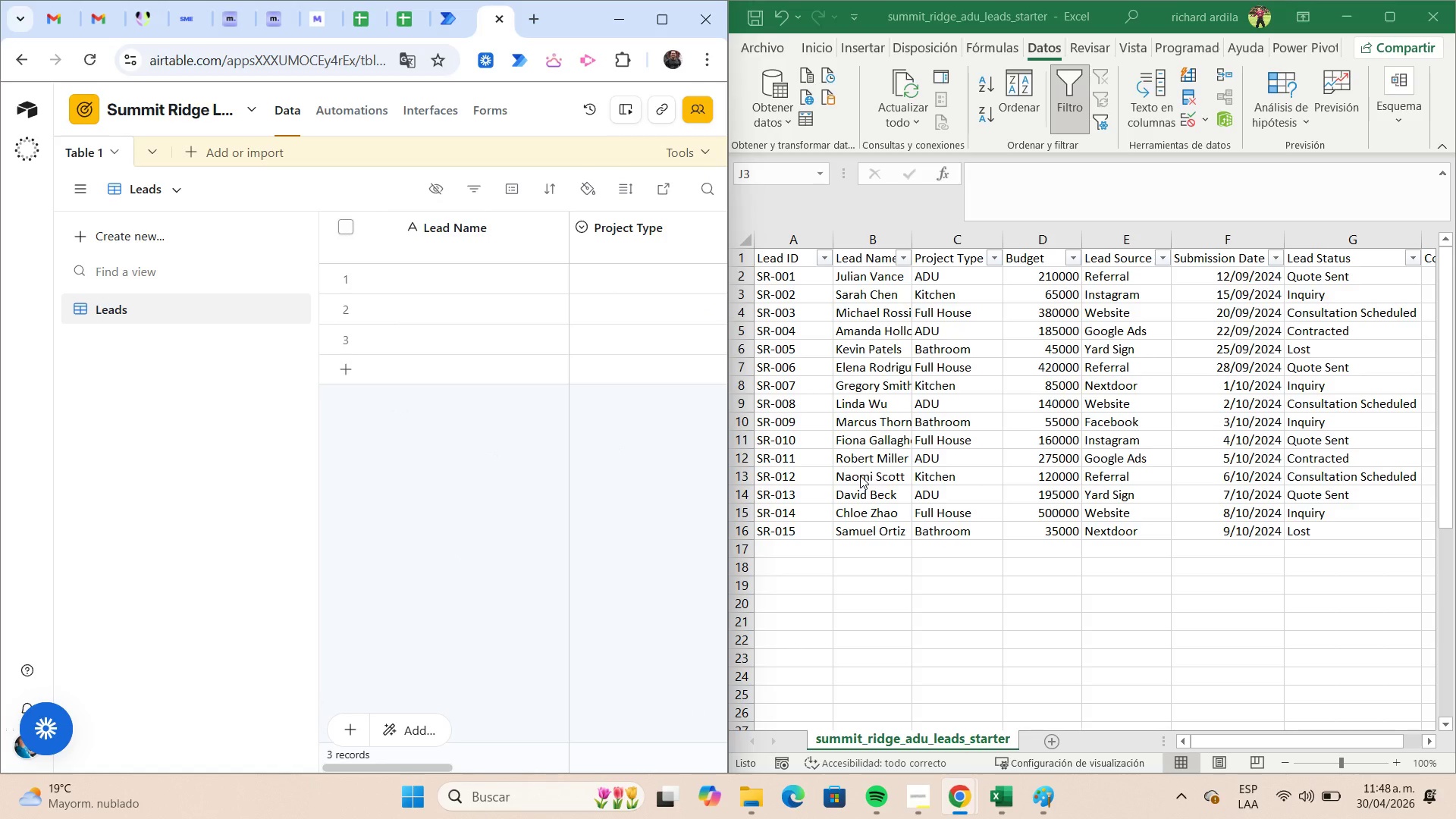 
wait(11.12)
 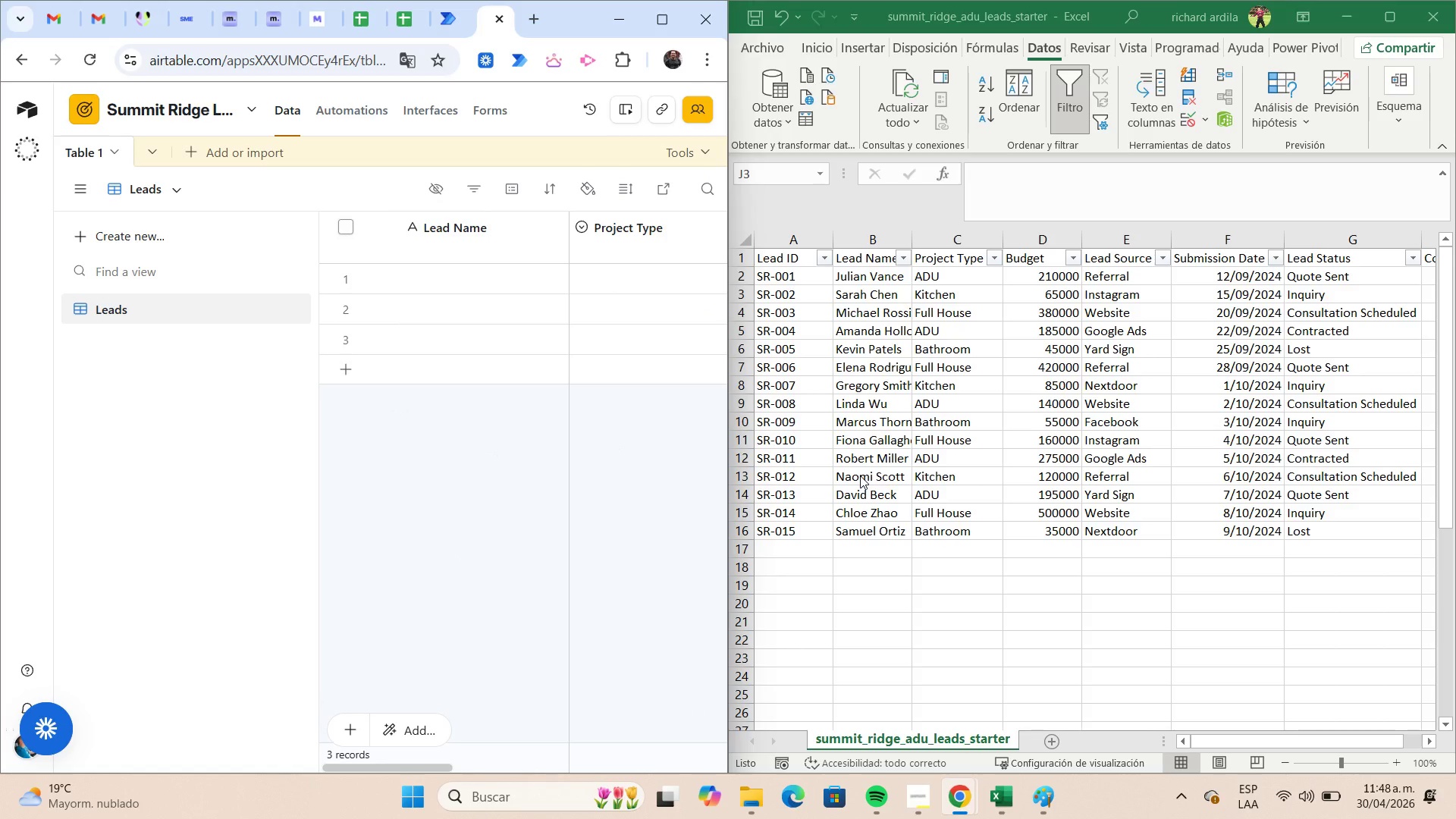 
left_click([666, 31])
 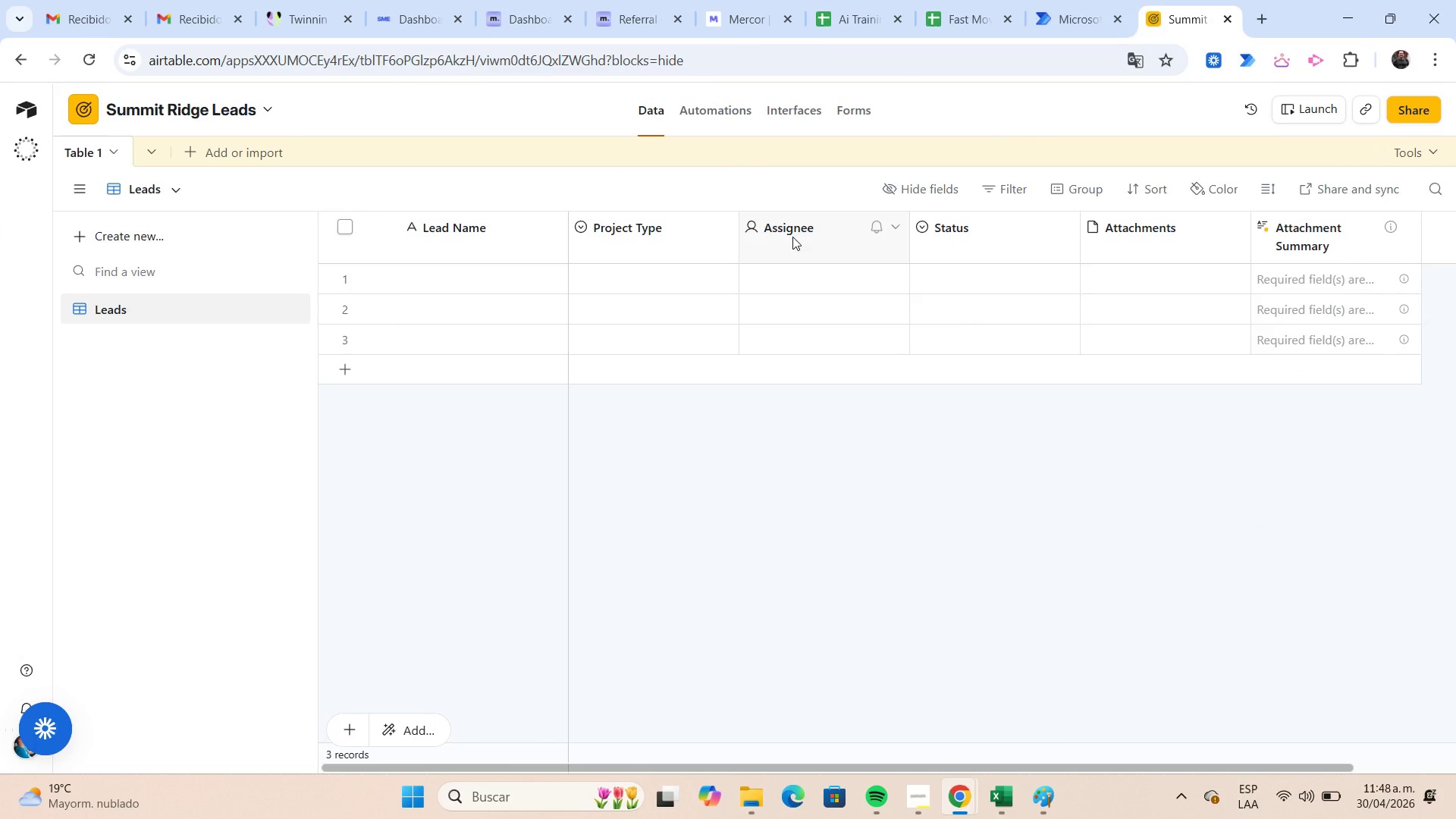 
left_click([792, 237])
 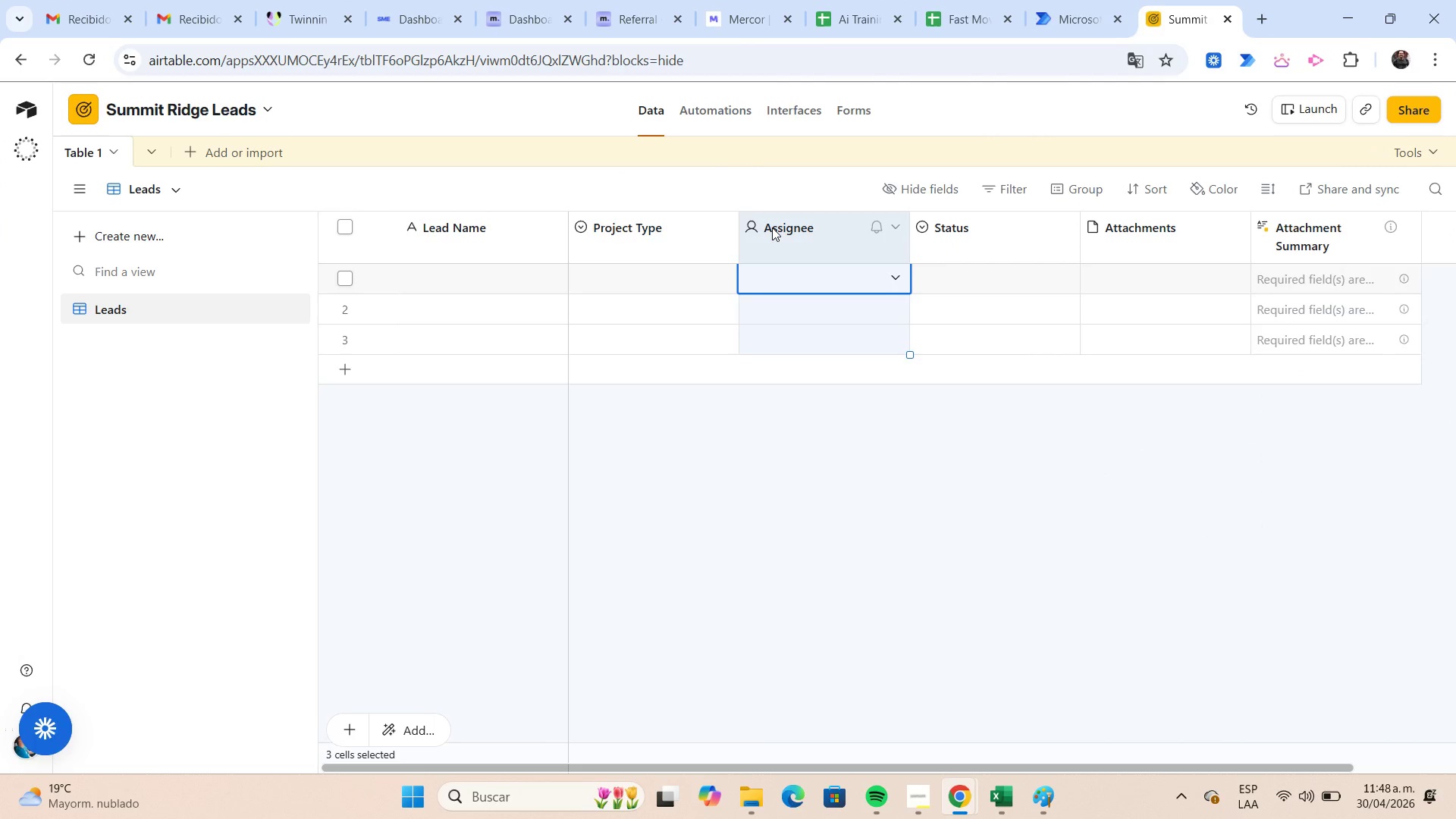 
double_click([772, 228])
 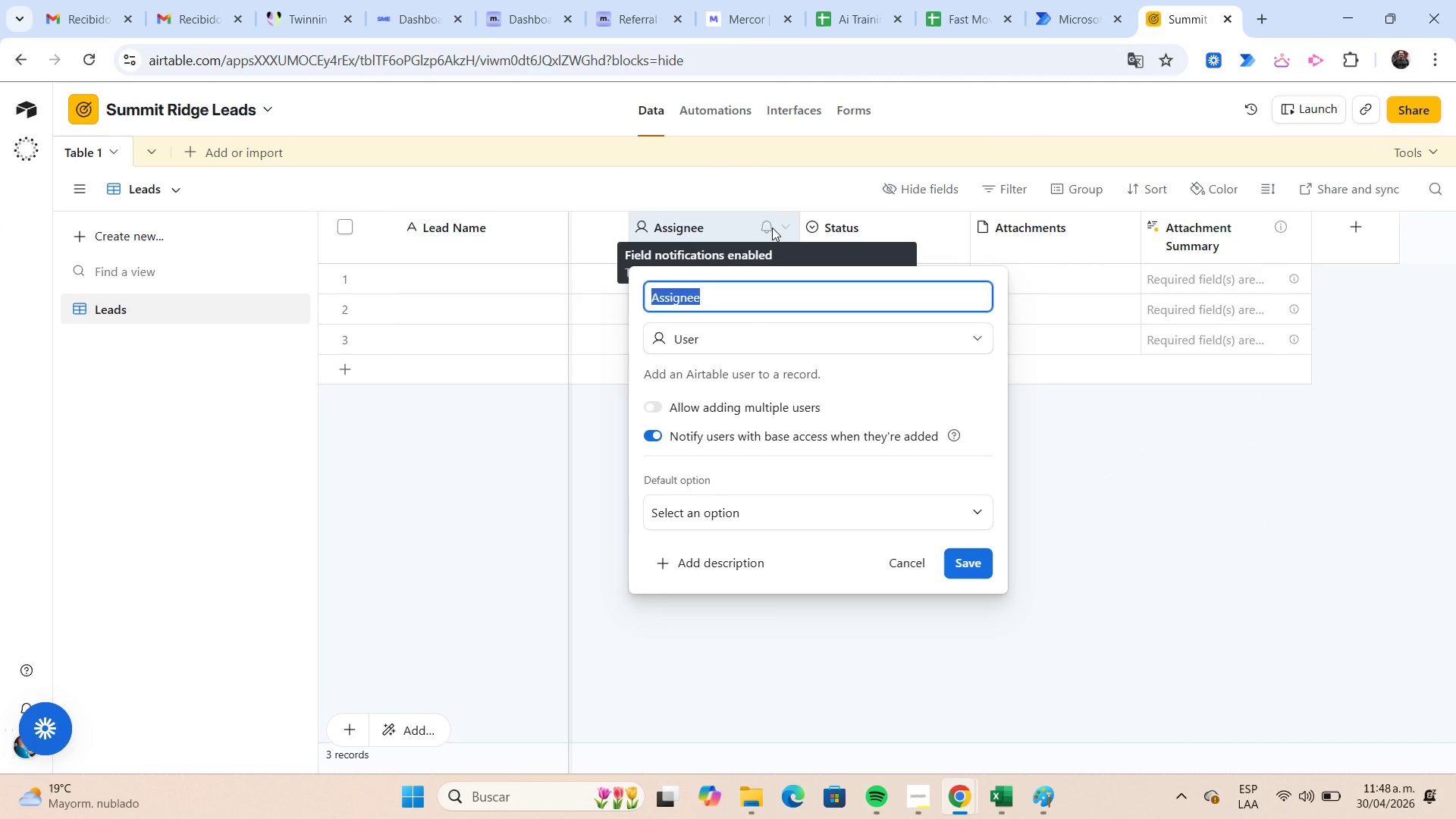 
type(Bu)
 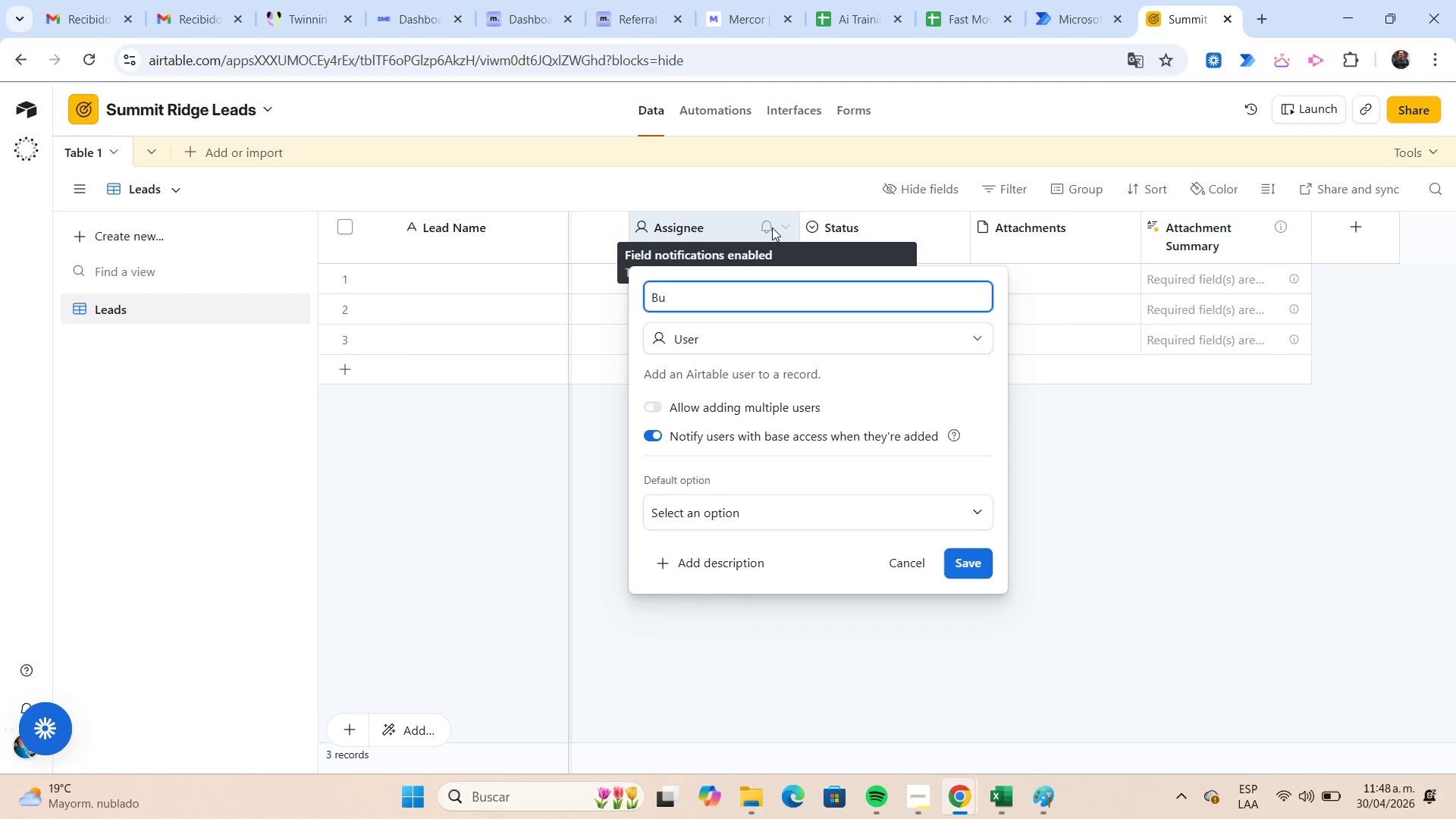 
type(dget Range)
 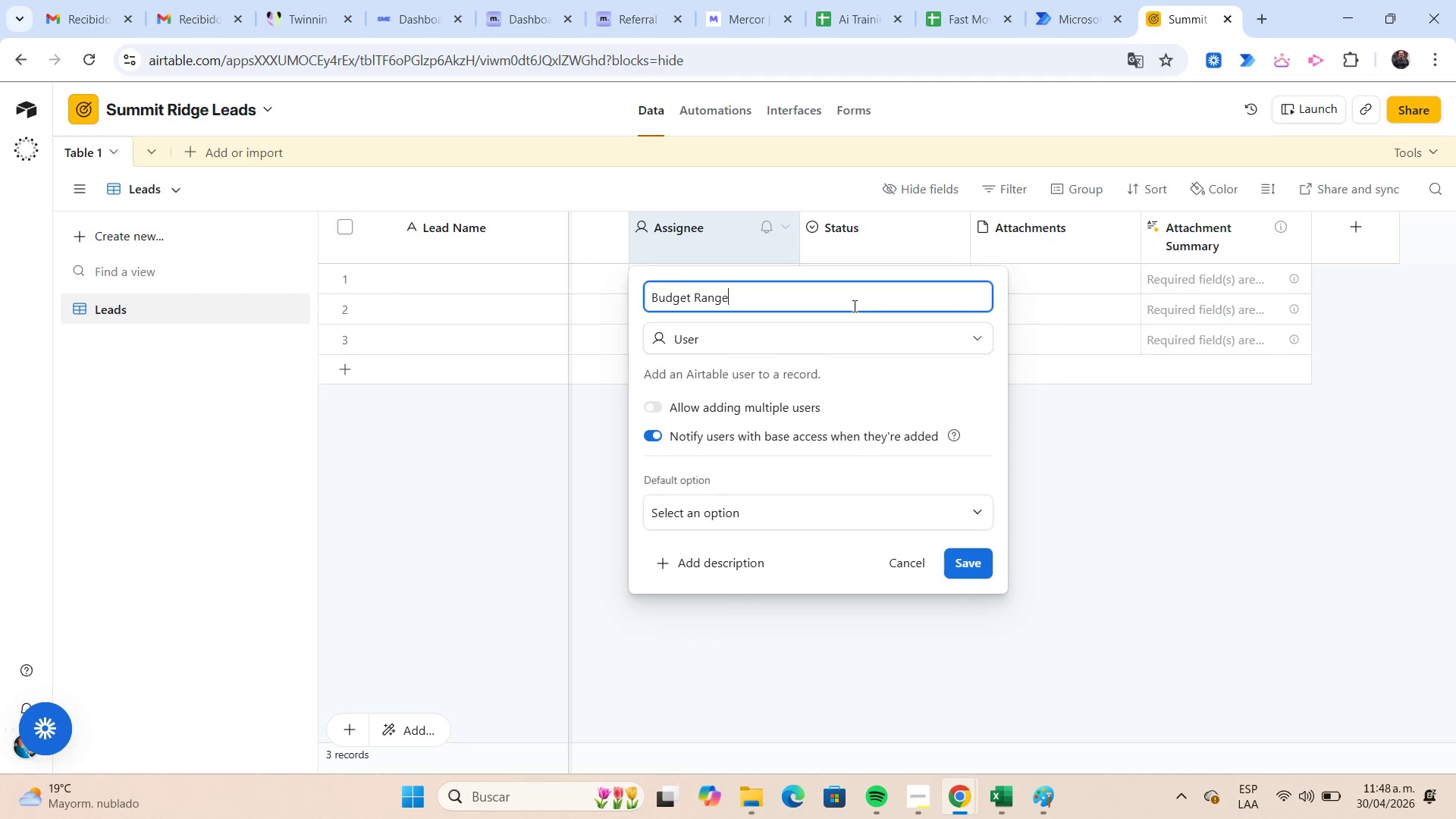 
left_click([891, 340])
 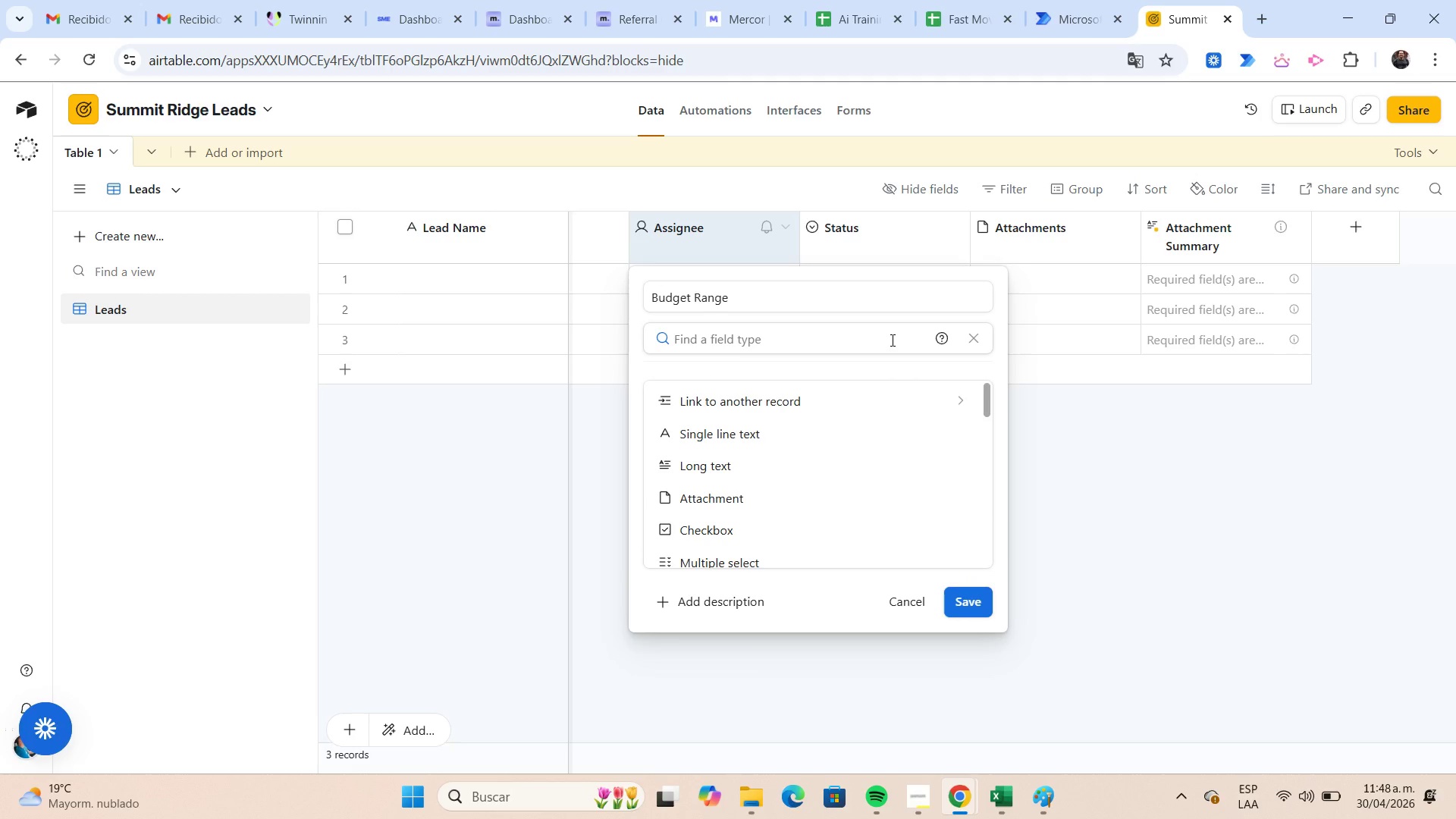 
type(cu)
 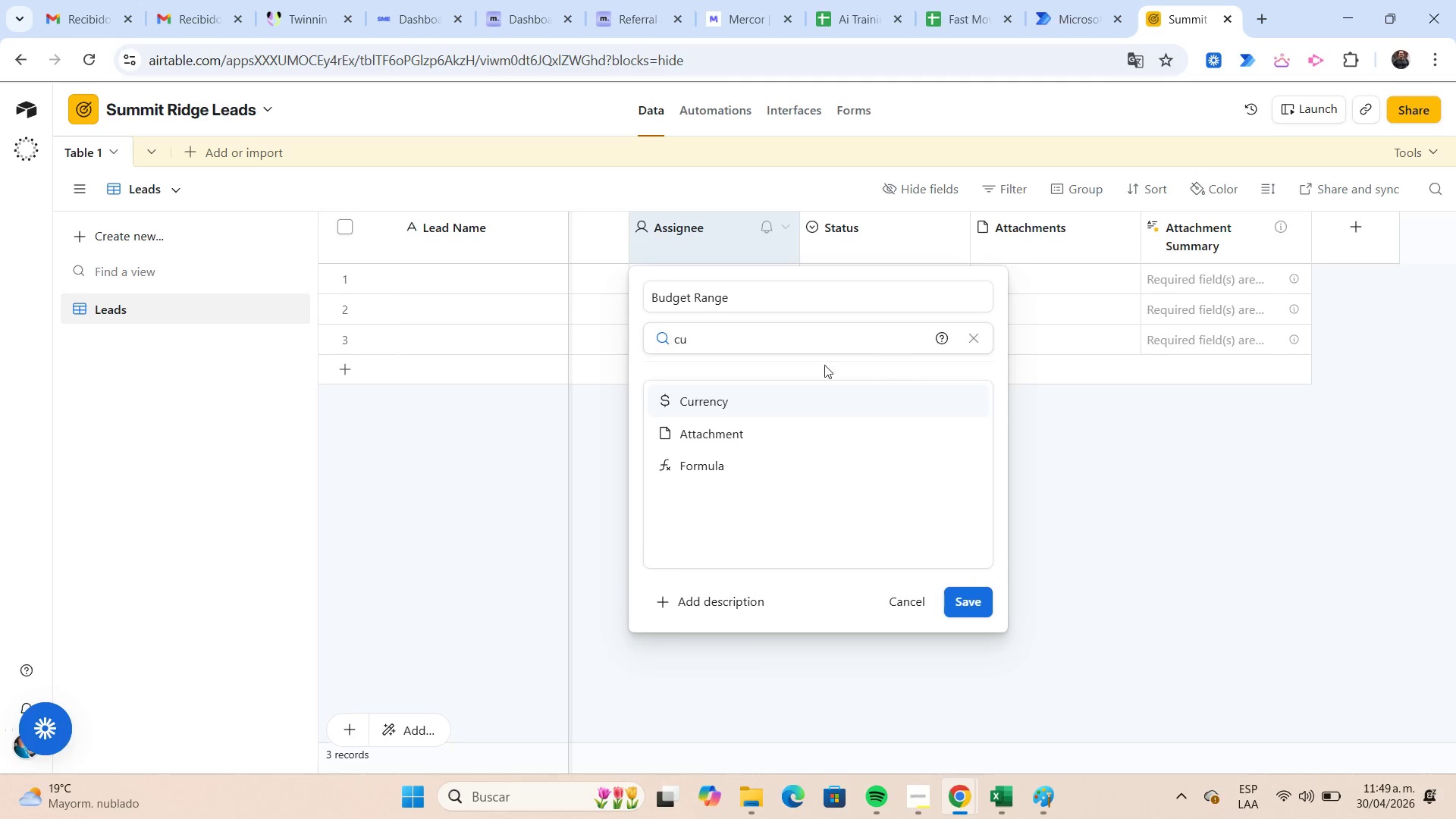 
mouse_move([733, 407])
 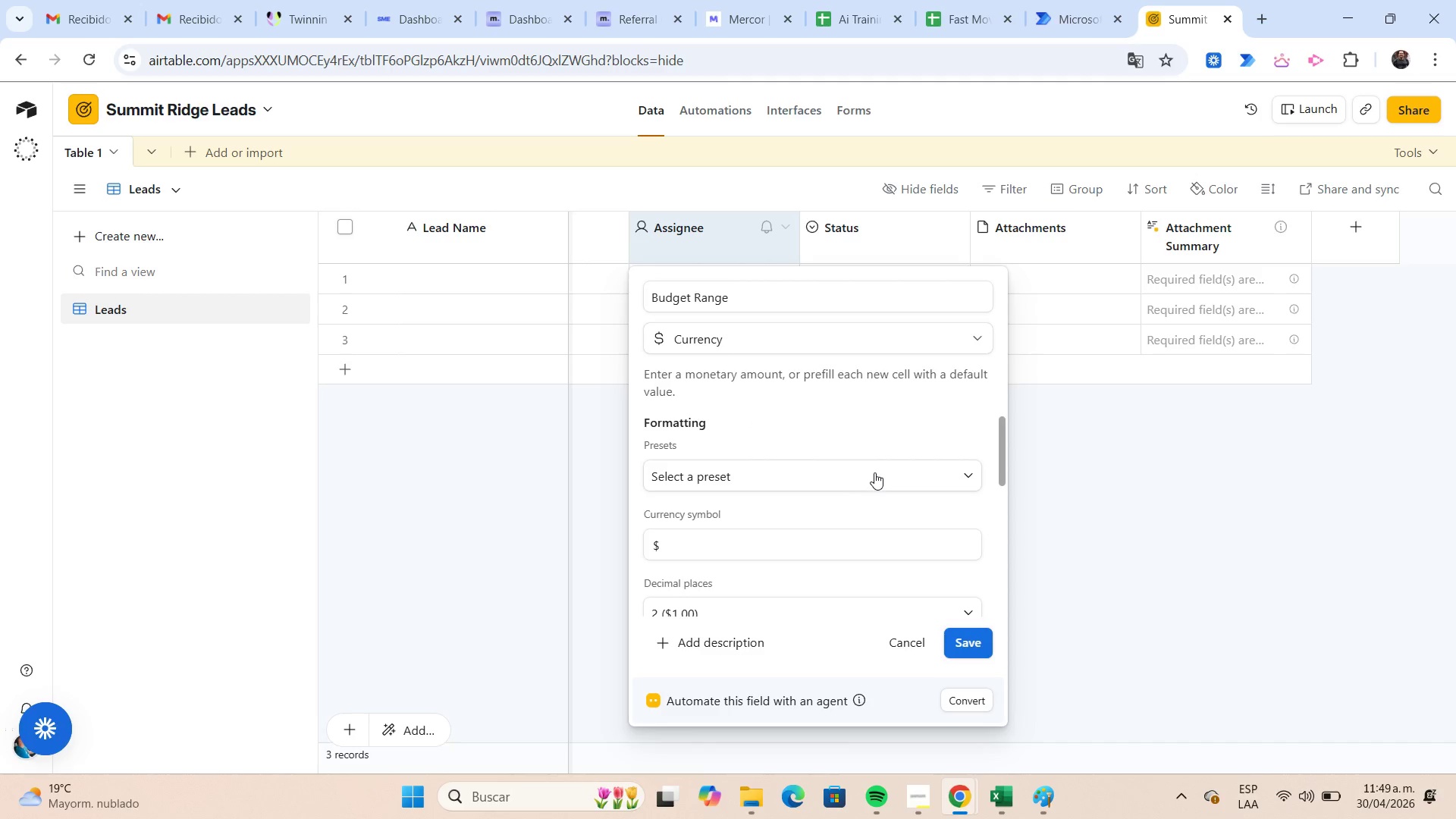 
left_click([877, 474])
 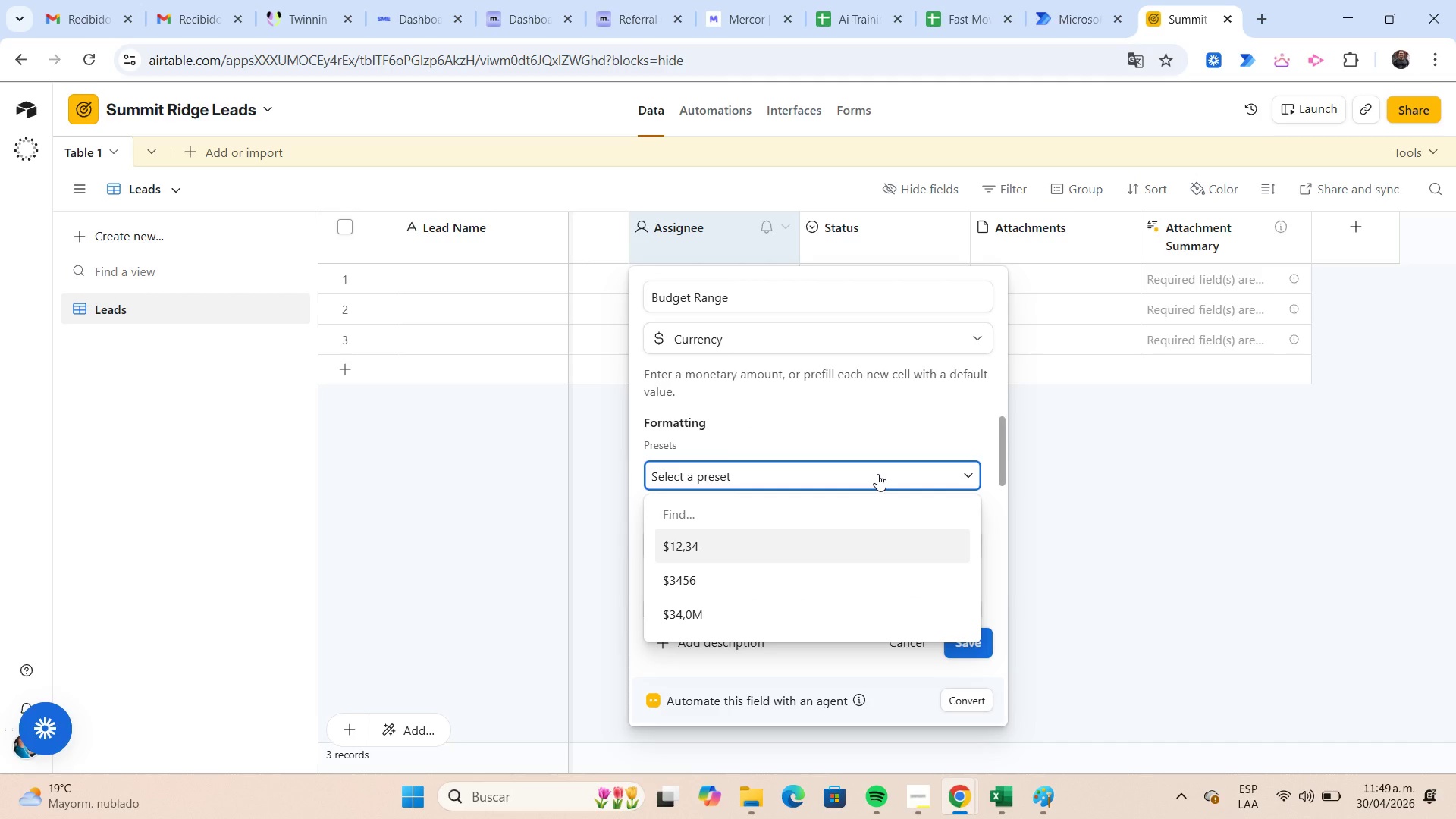 
left_click([877, 474])
 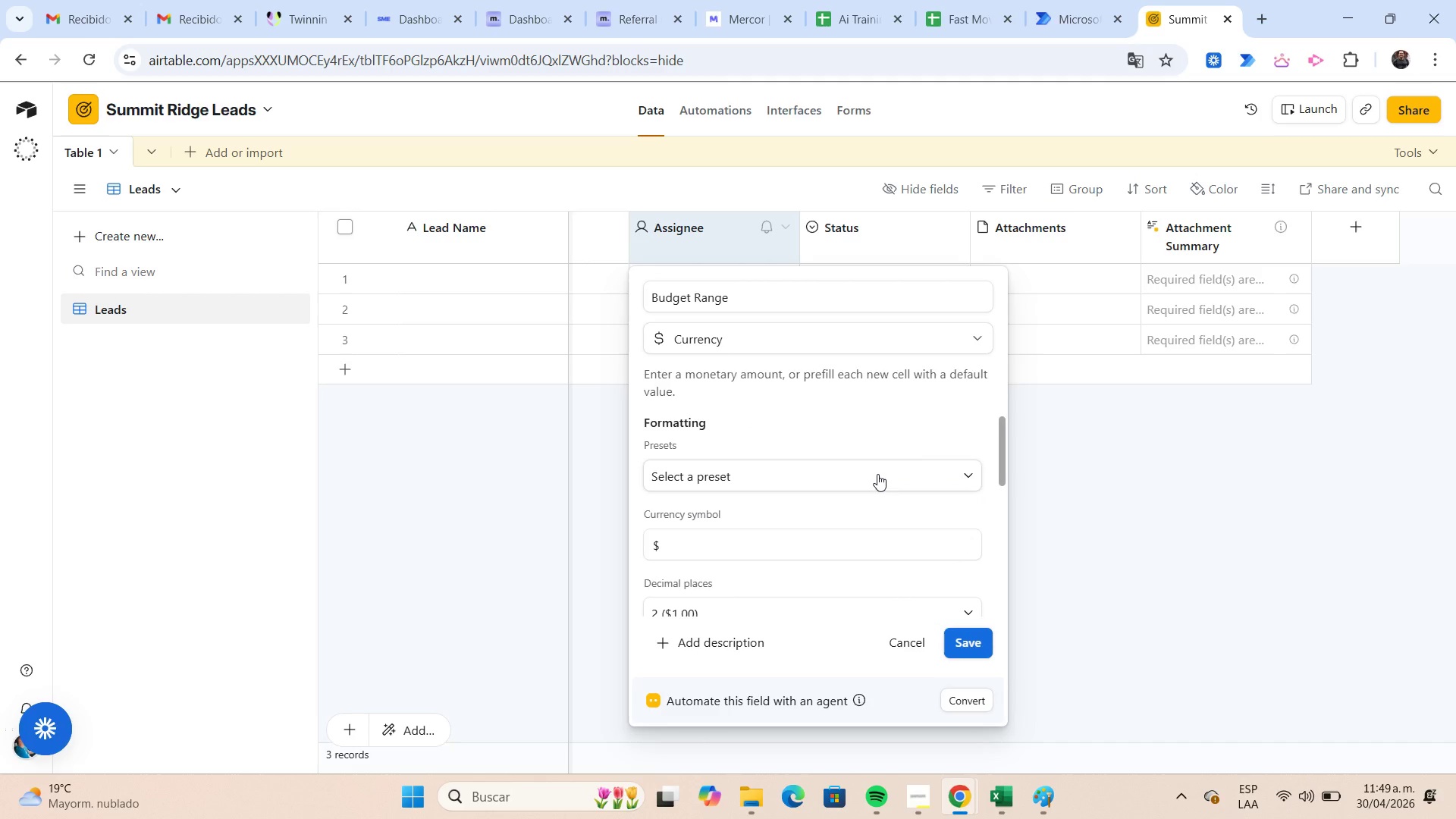 
scroll: coordinate [877, 474], scroll_direction: down, amount: 4.0
 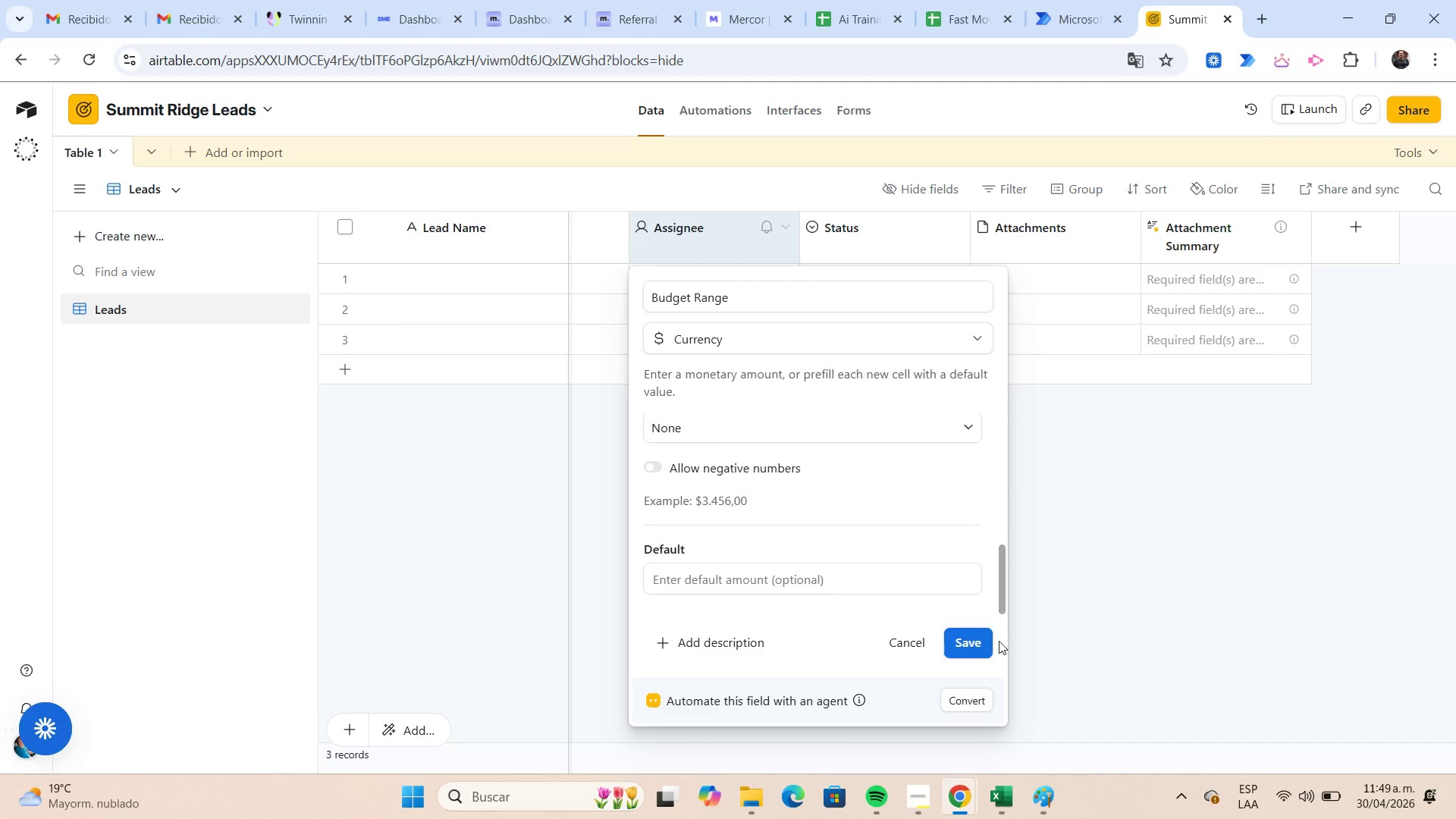 
left_click([984, 643])
 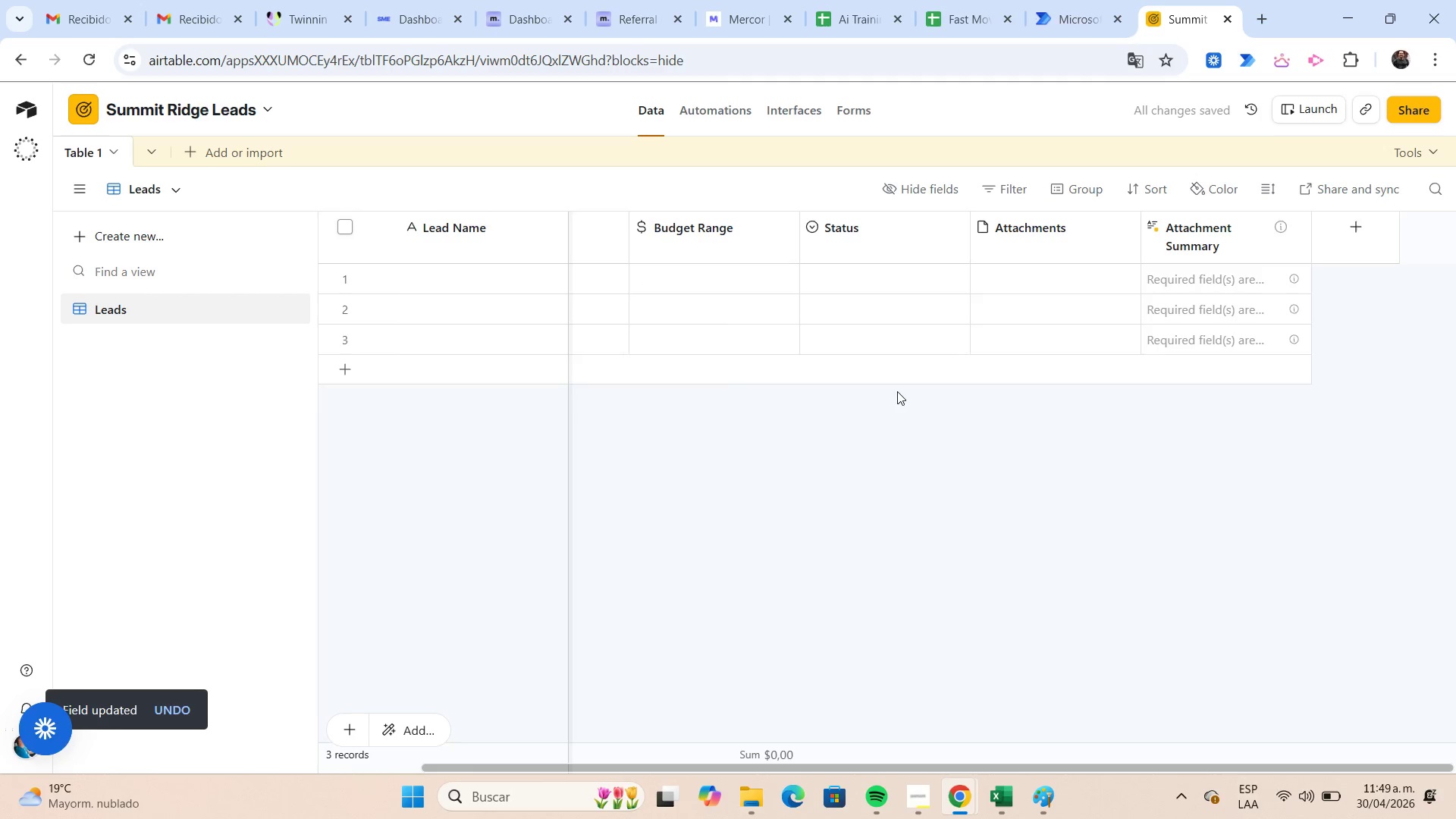 
wait(5.36)
 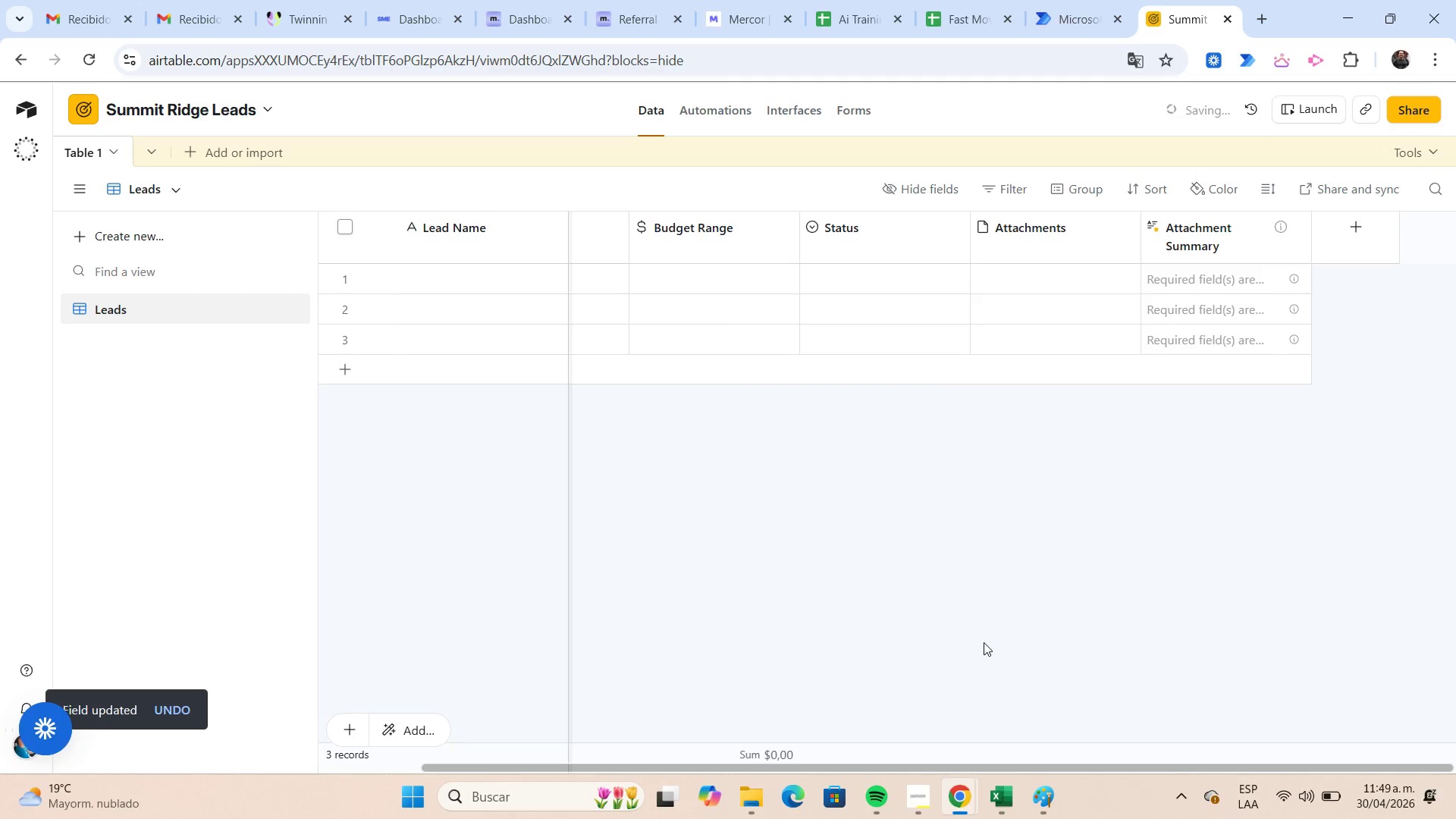 
double_click([827, 233])
 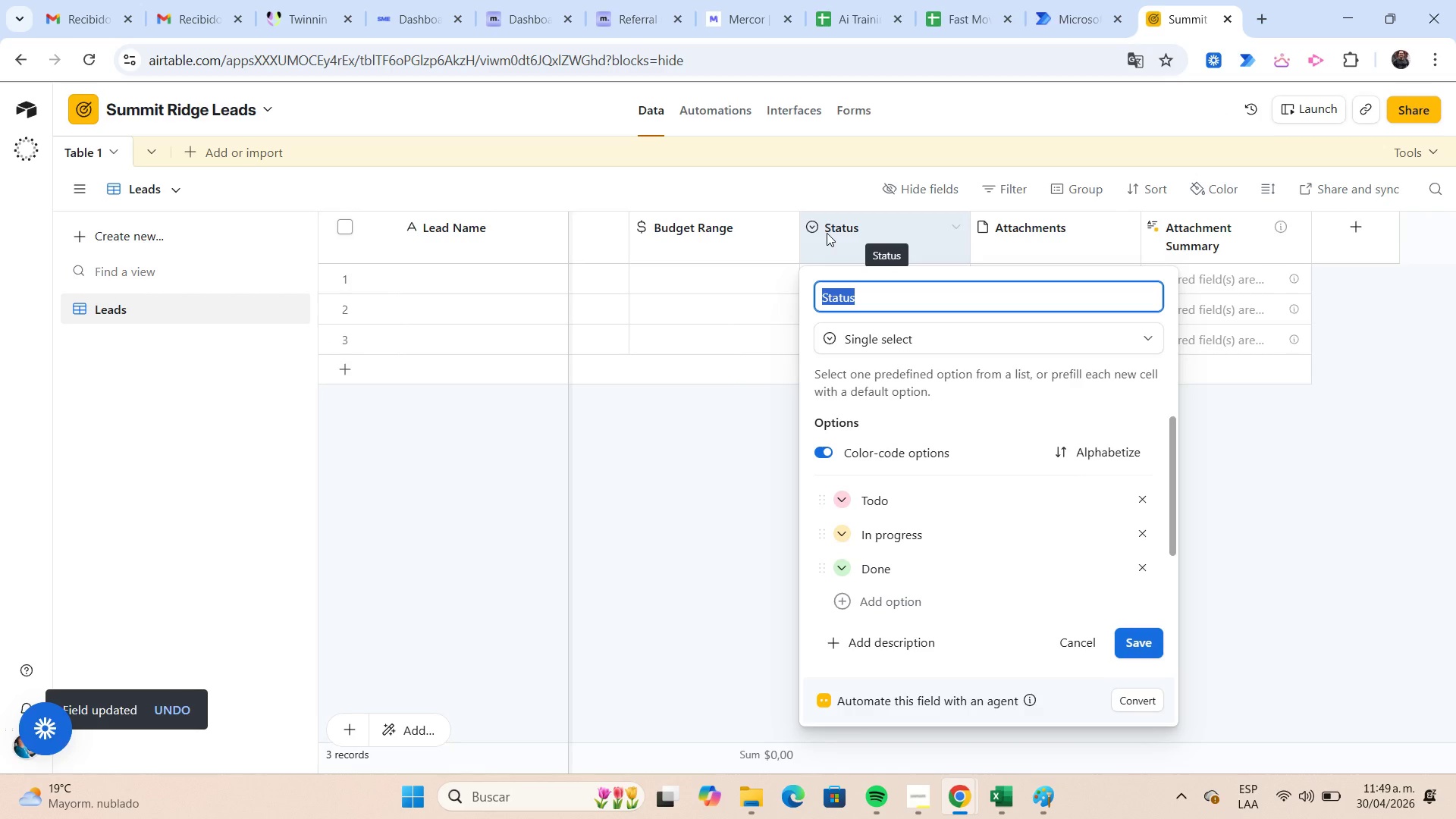 
type(Lead Source)
 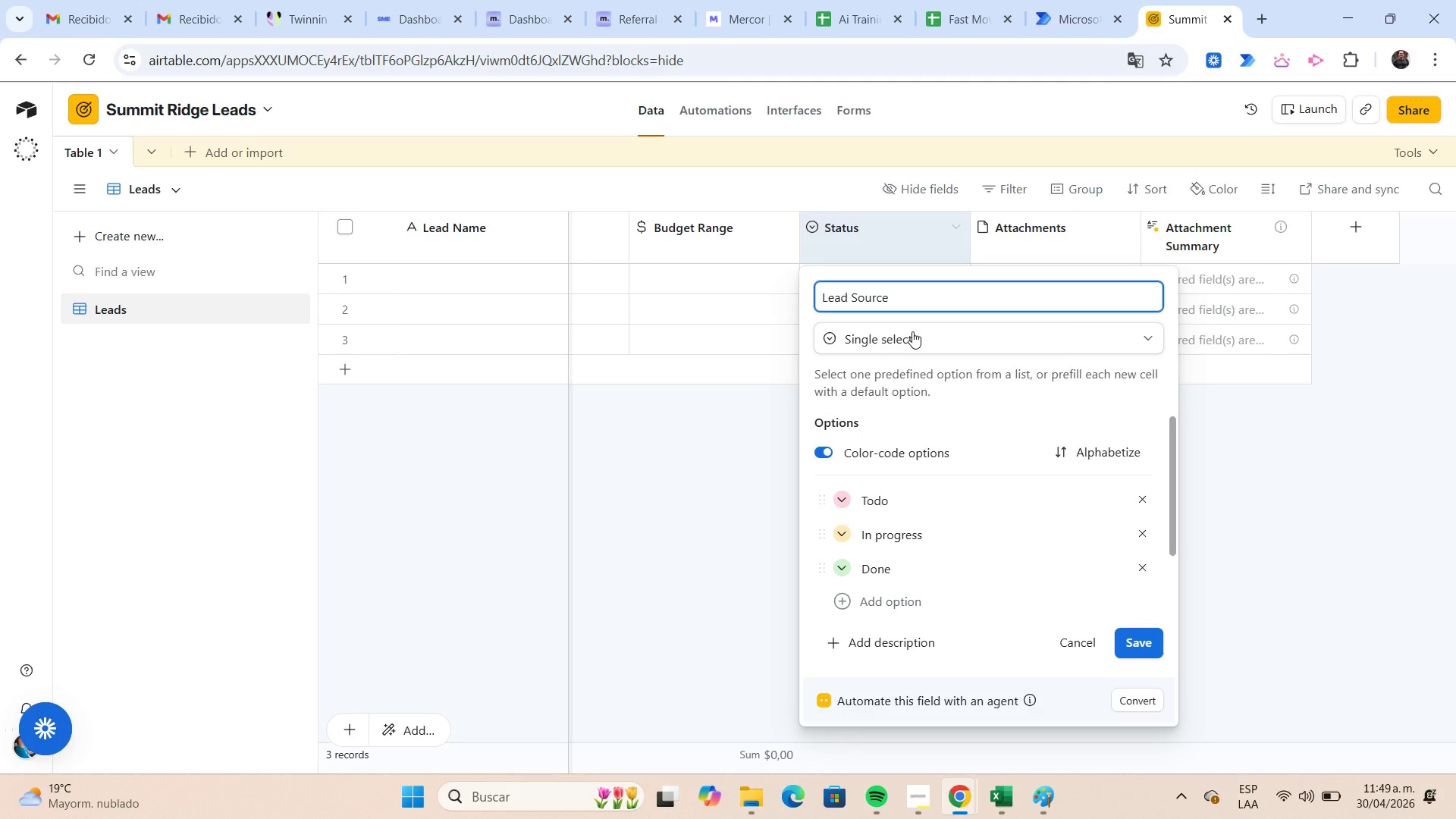 
wait(19.27)
 